 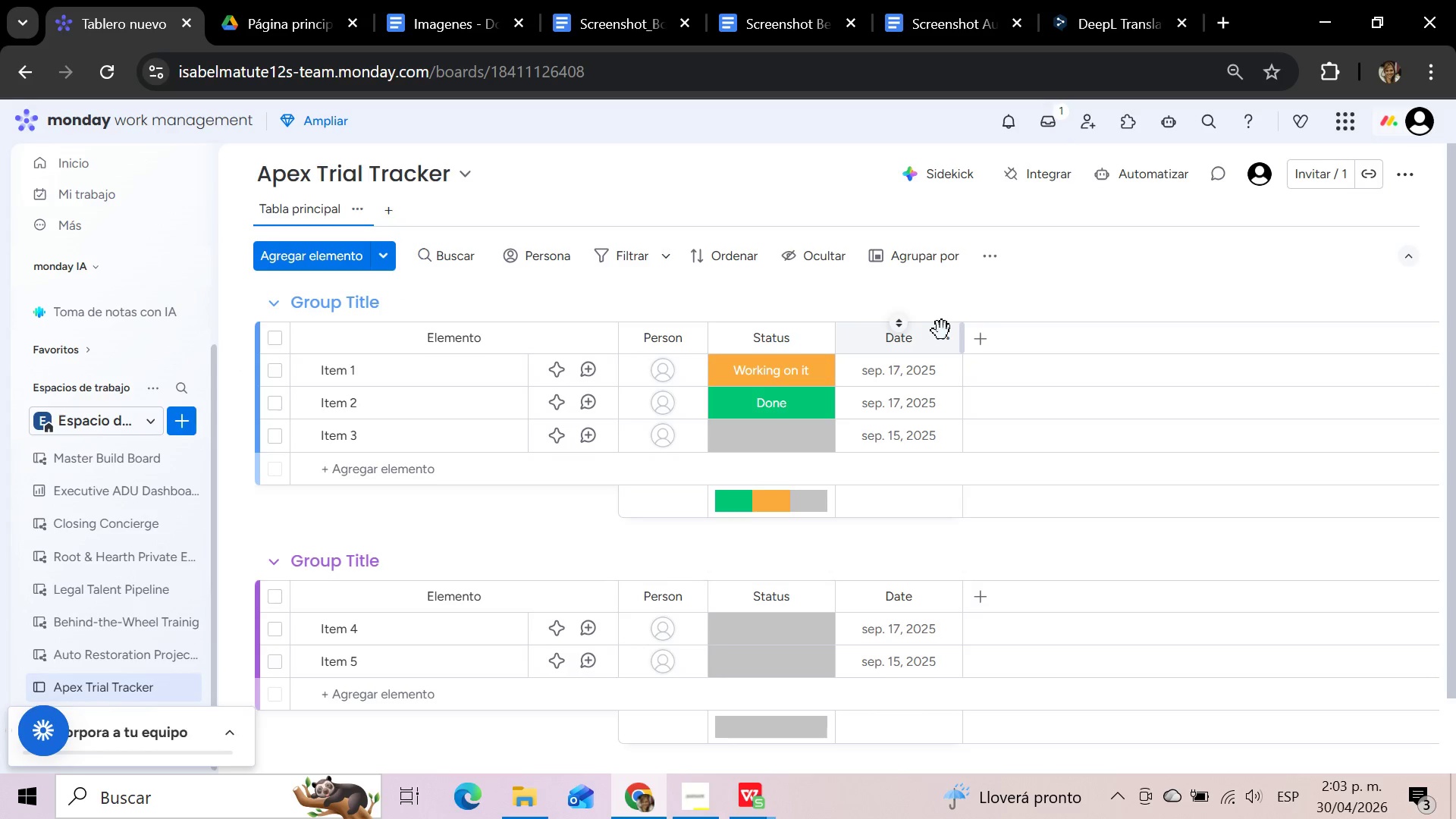 
left_click([948, 340])
 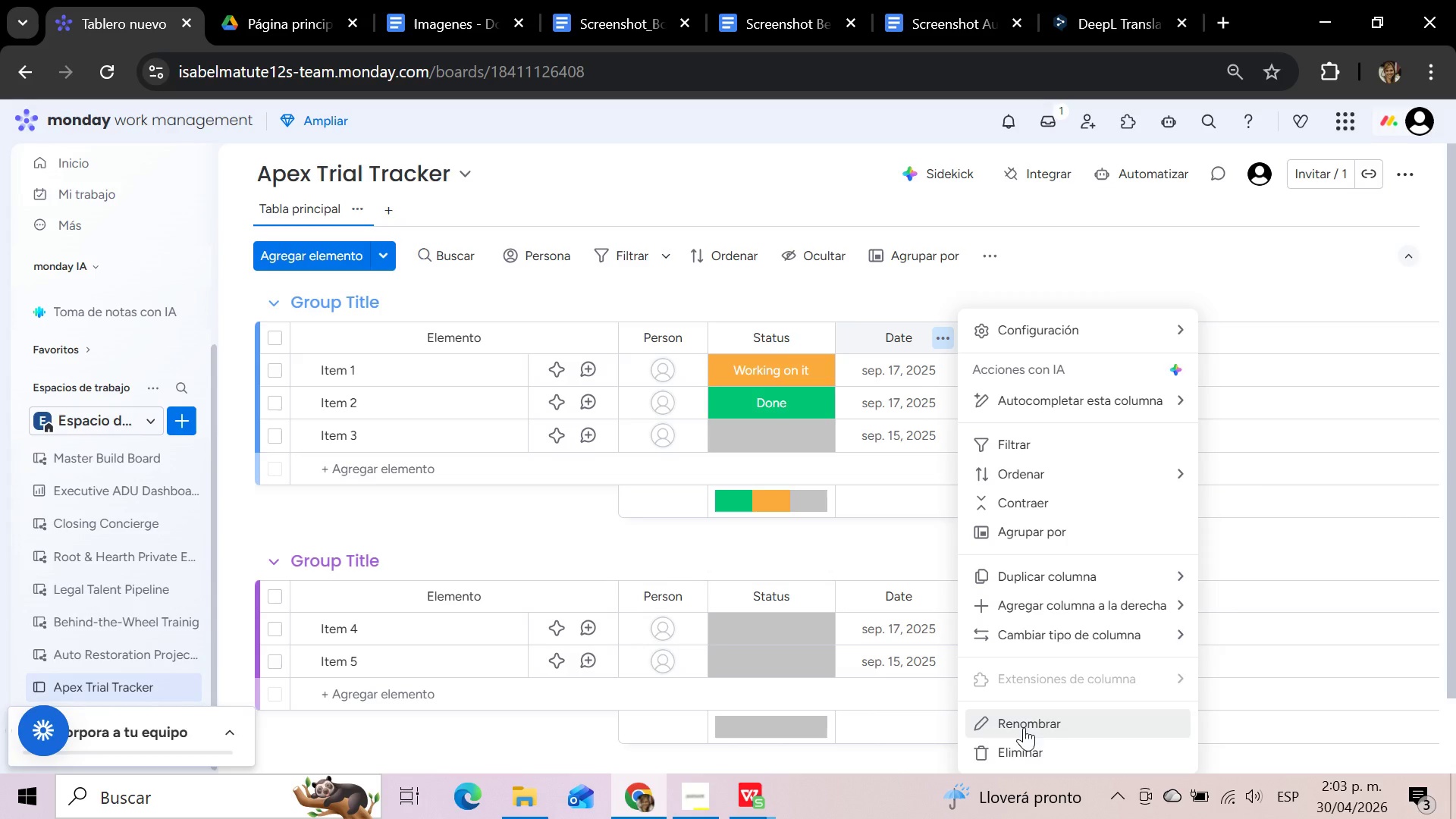 
left_click([1020, 738])
 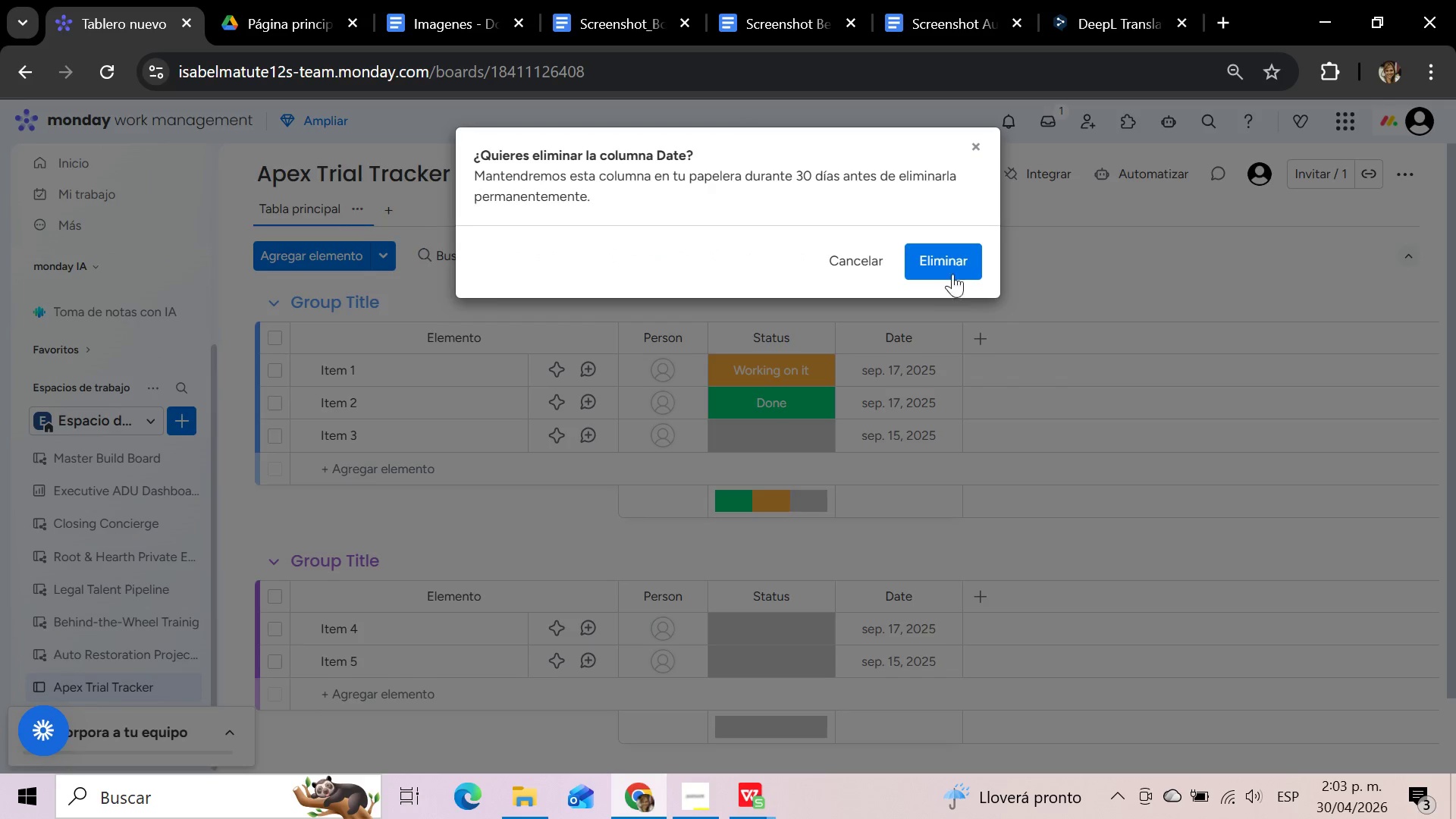 
left_click([953, 268])
 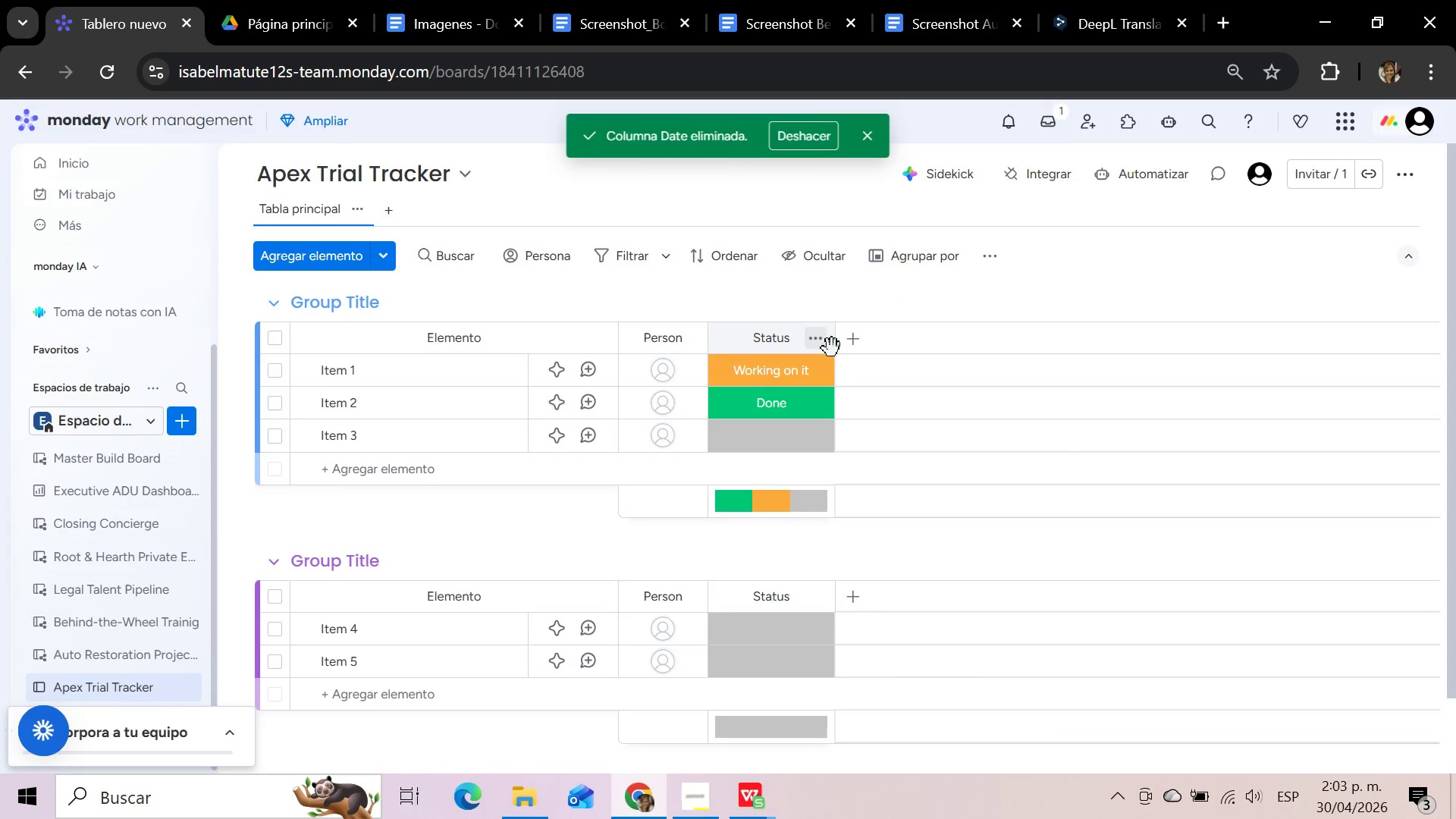 
left_click([819, 341])
 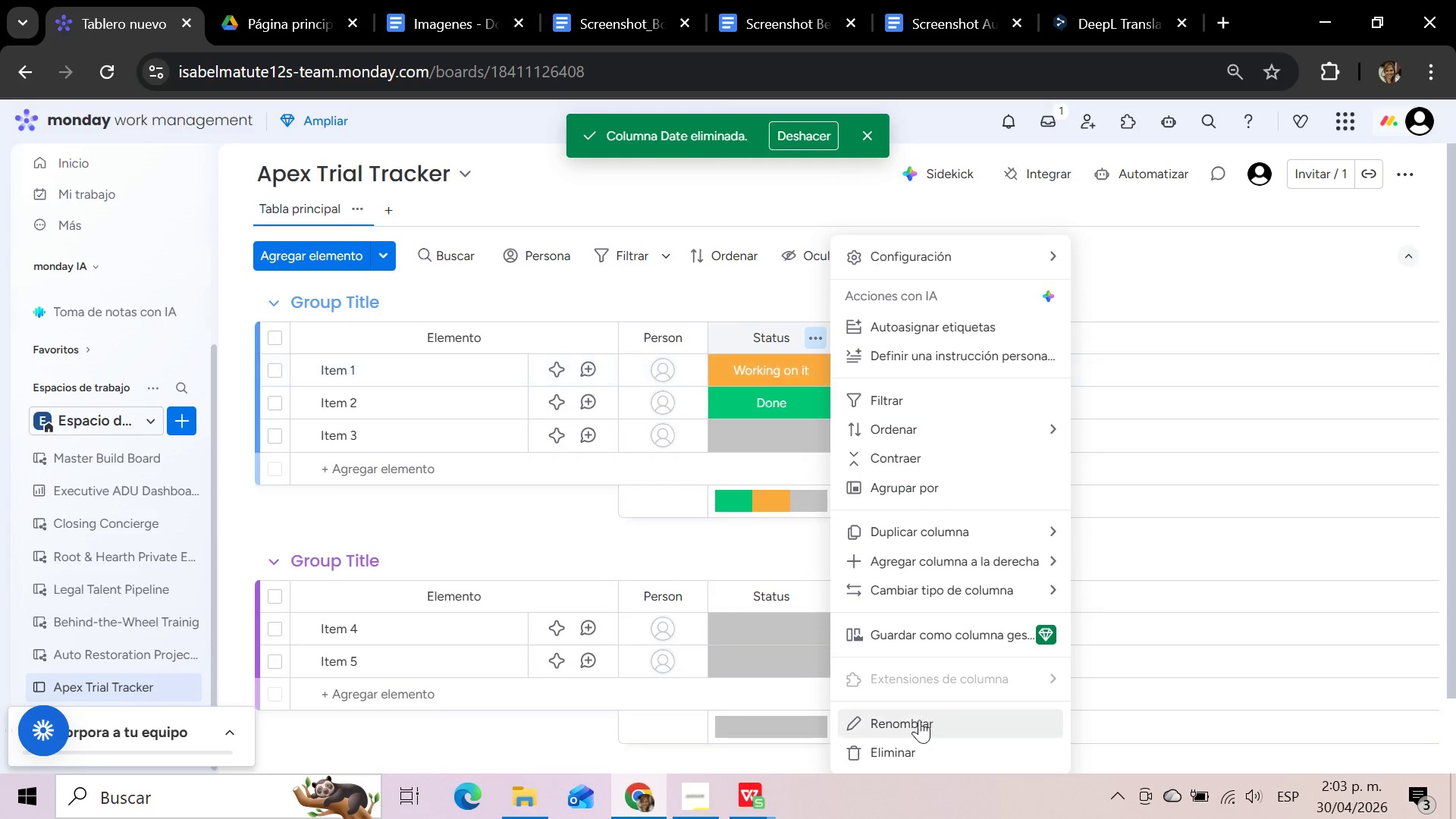 
left_click([899, 749])
 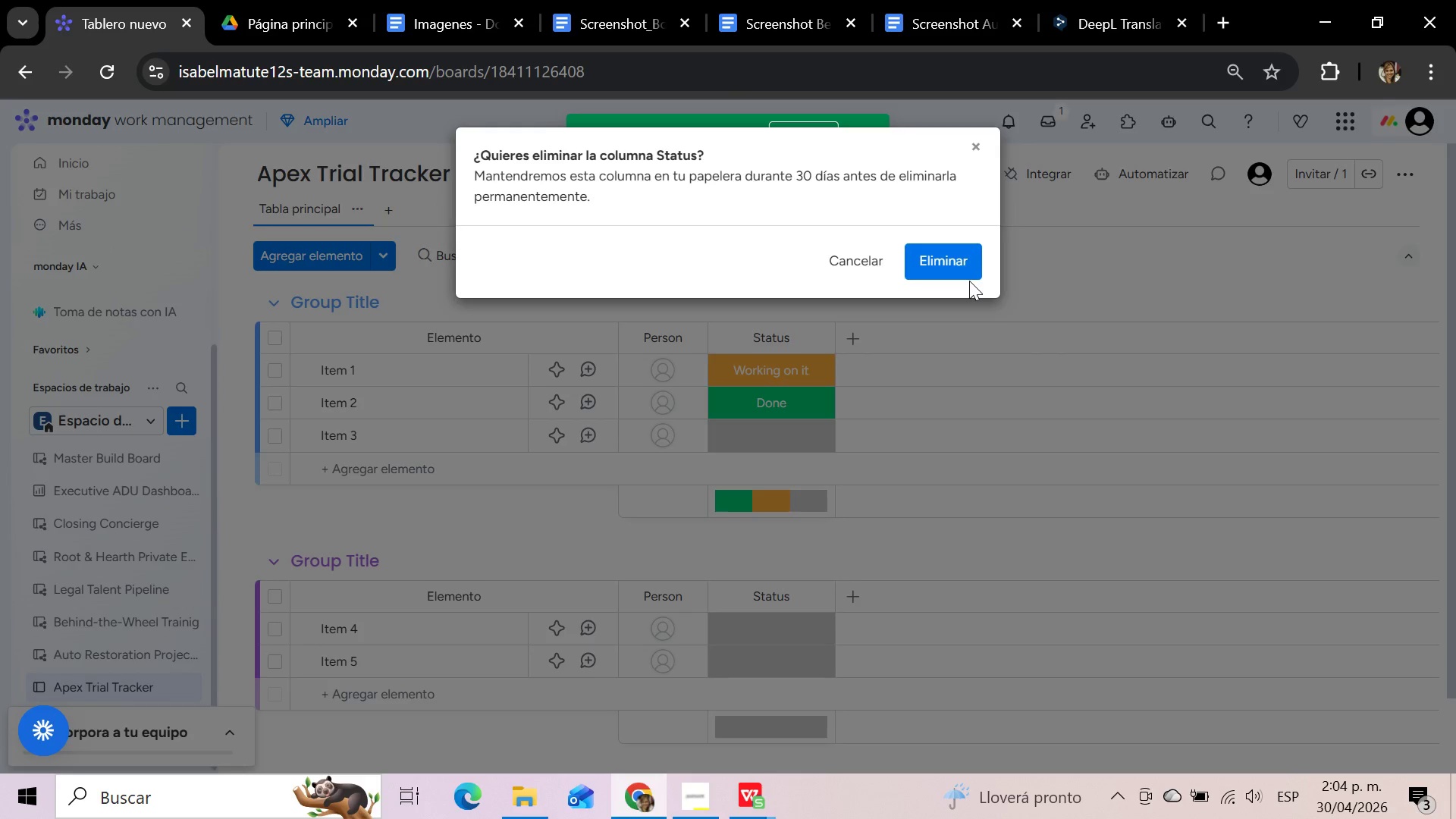 
left_click([965, 262])
 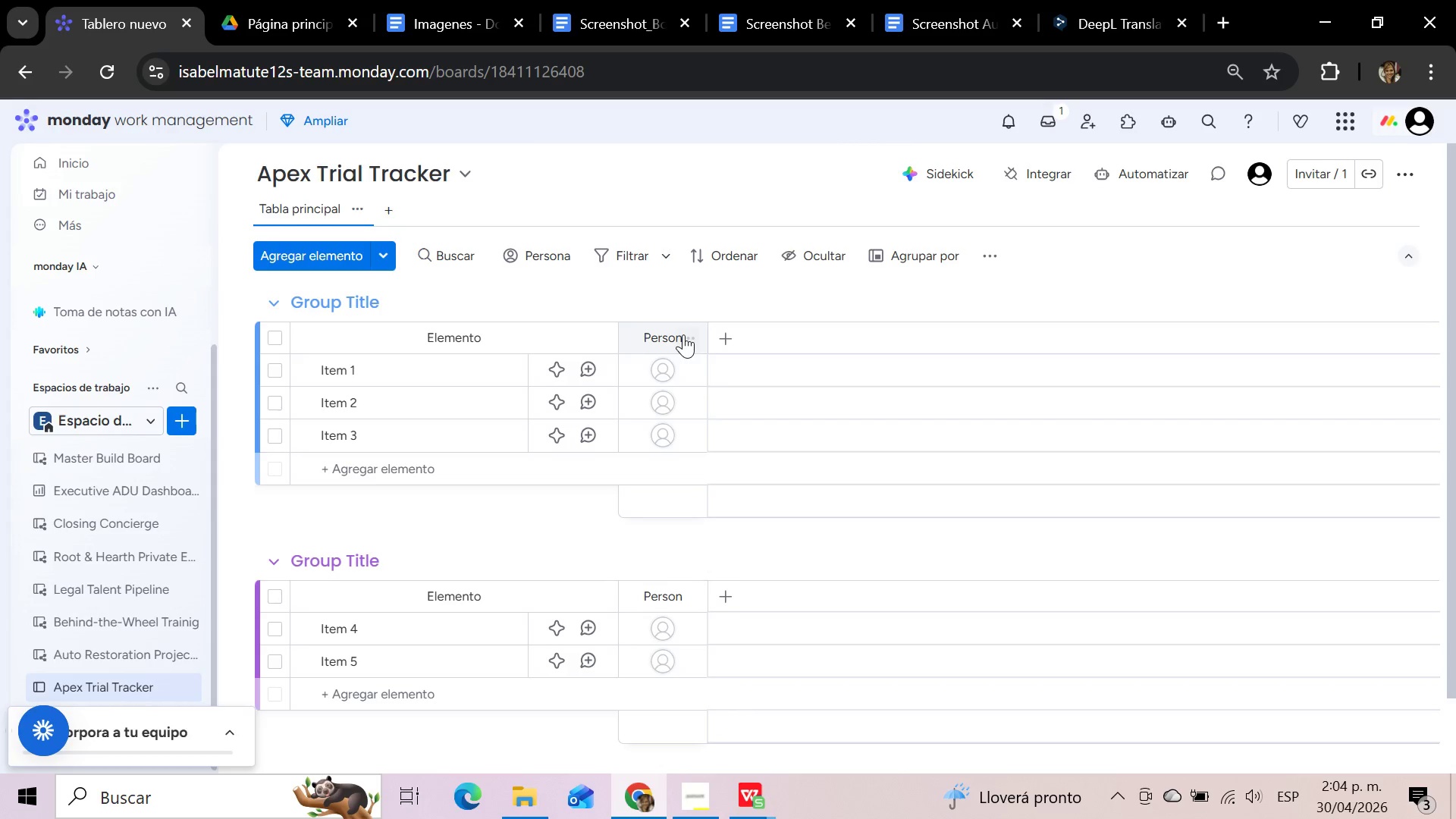 
left_click([691, 337])
 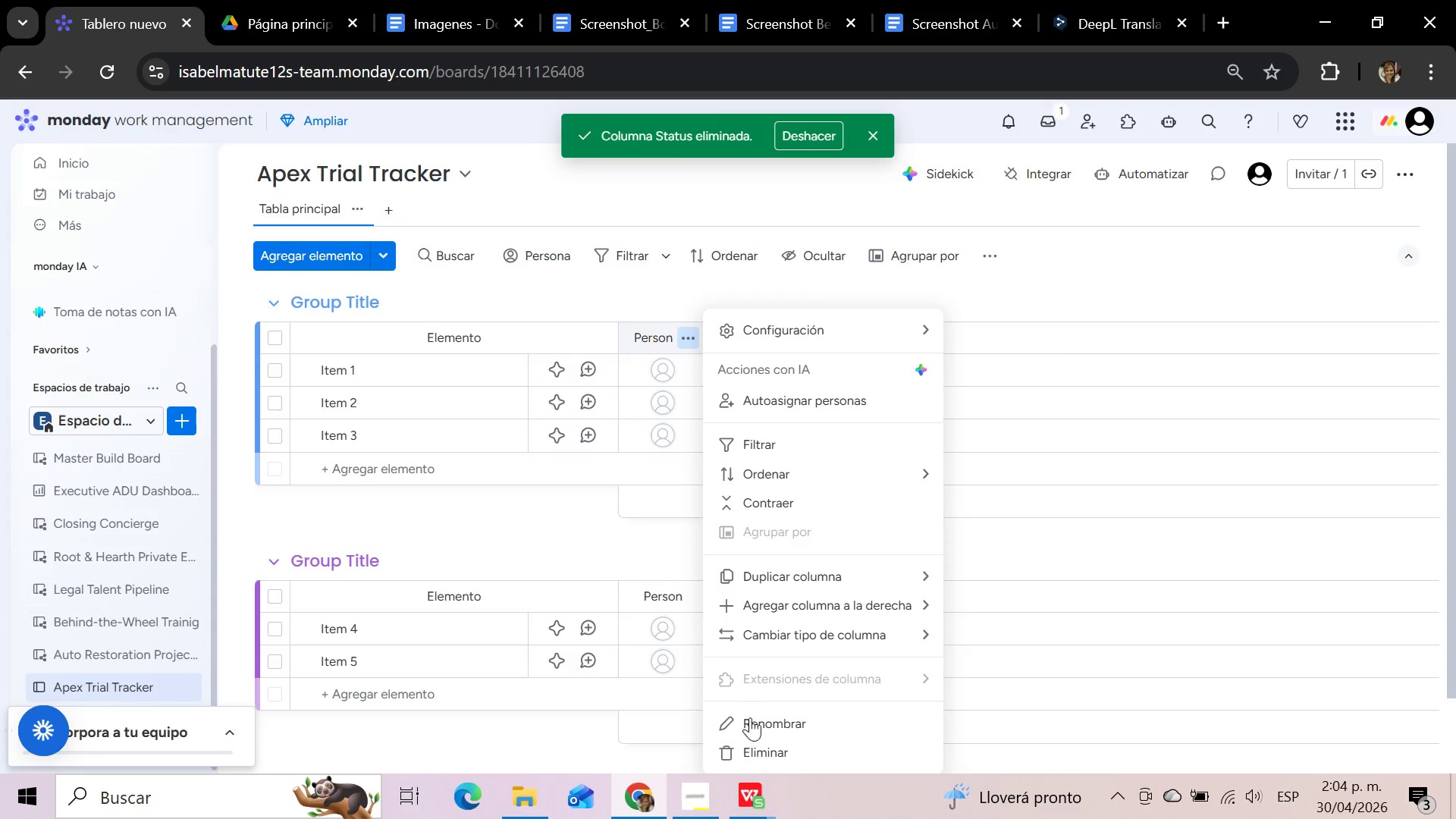 
left_click([749, 759])
 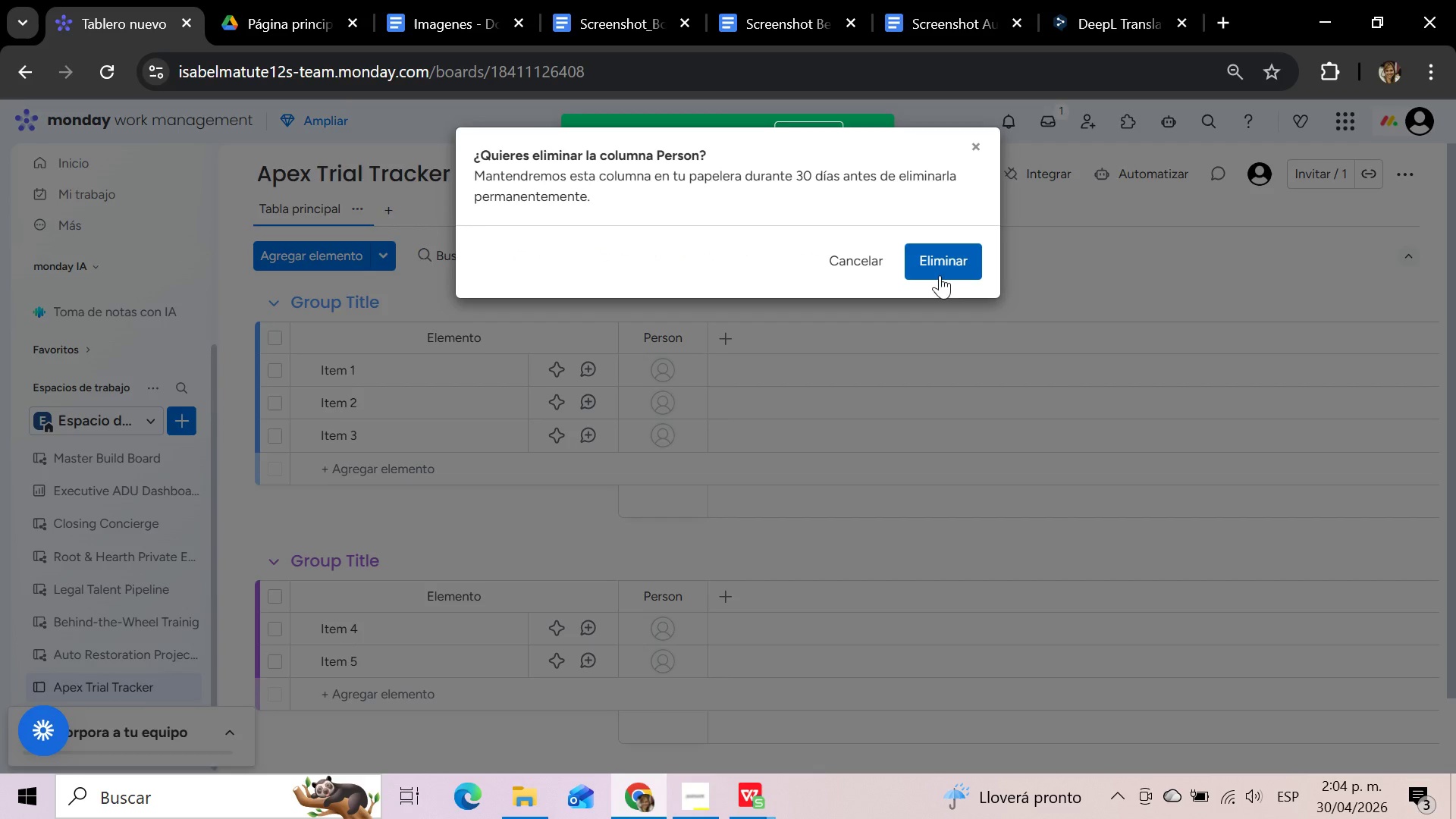 
left_click([940, 271])
 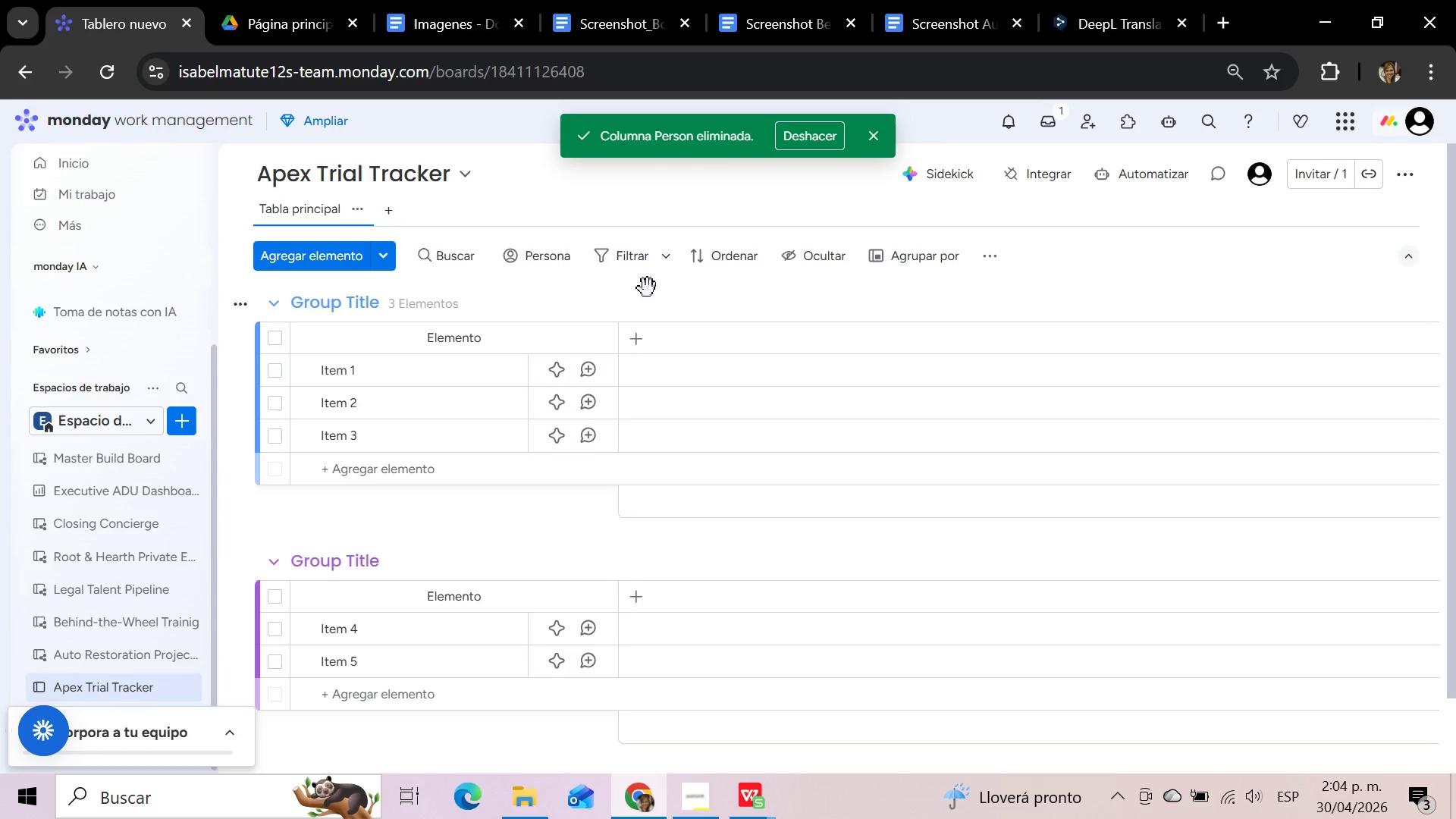 
left_click([485, 340])
 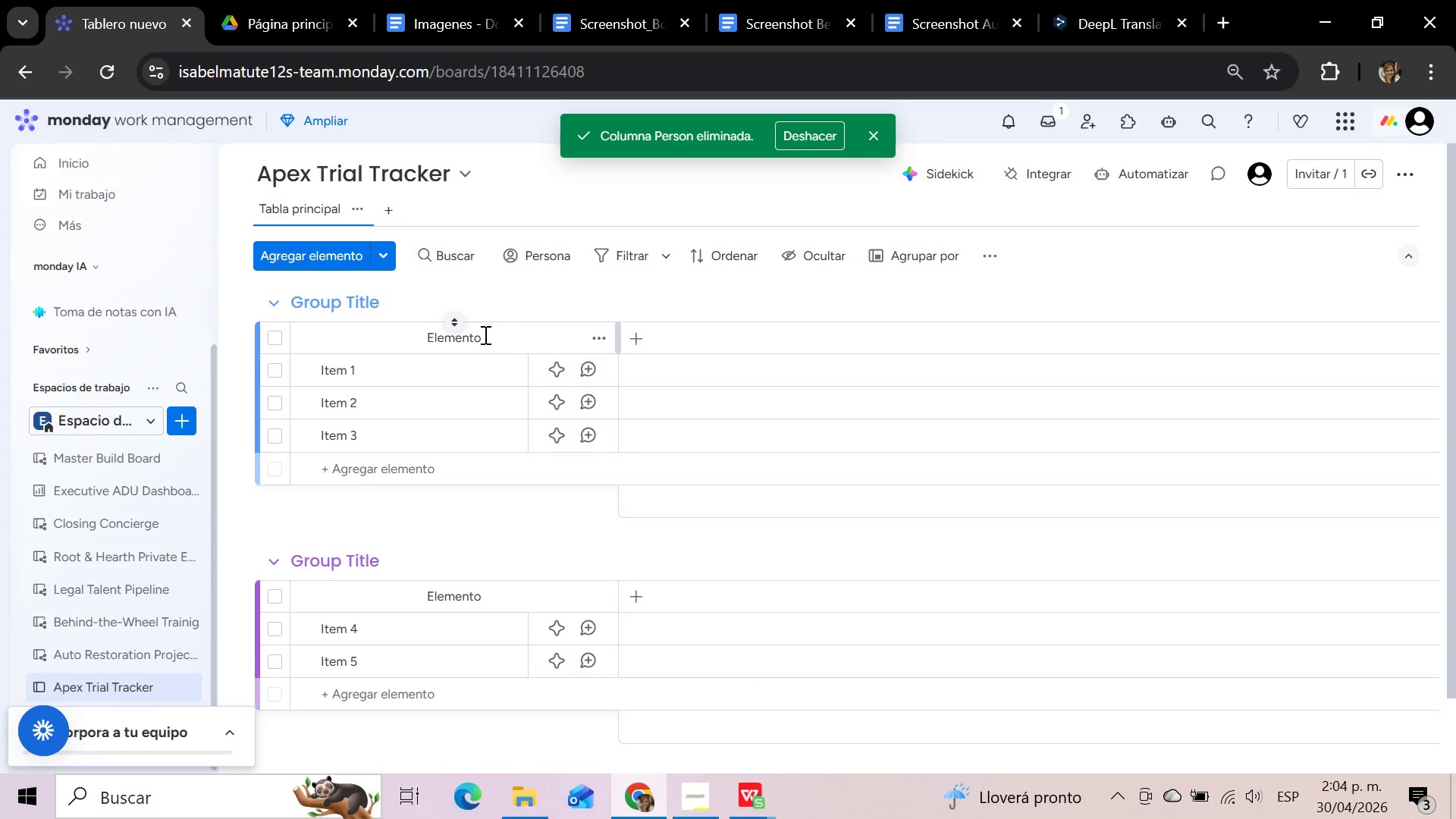 
left_click([482, 334])
 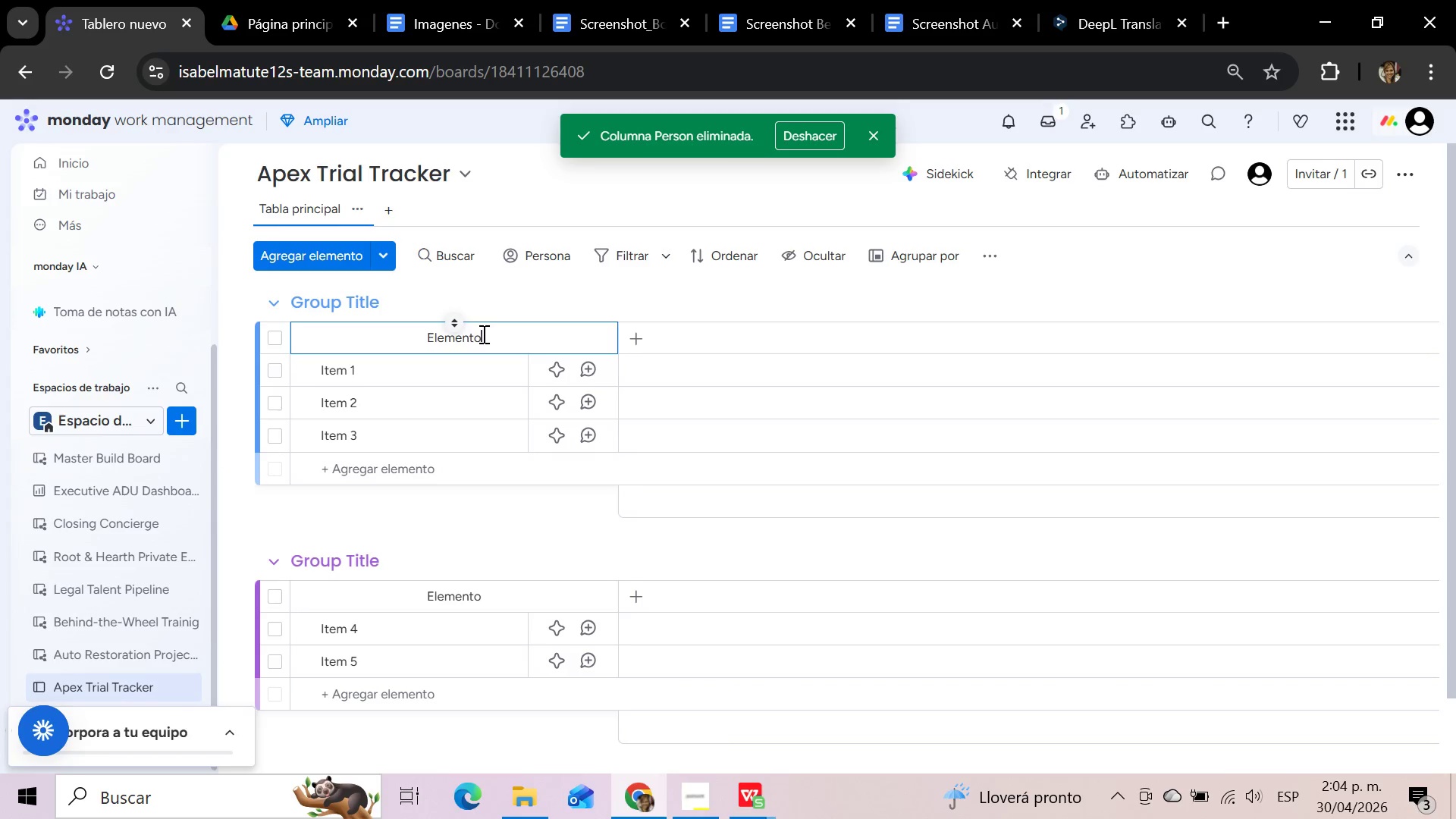 
hold_key(key=Backspace, duration=0.95)
 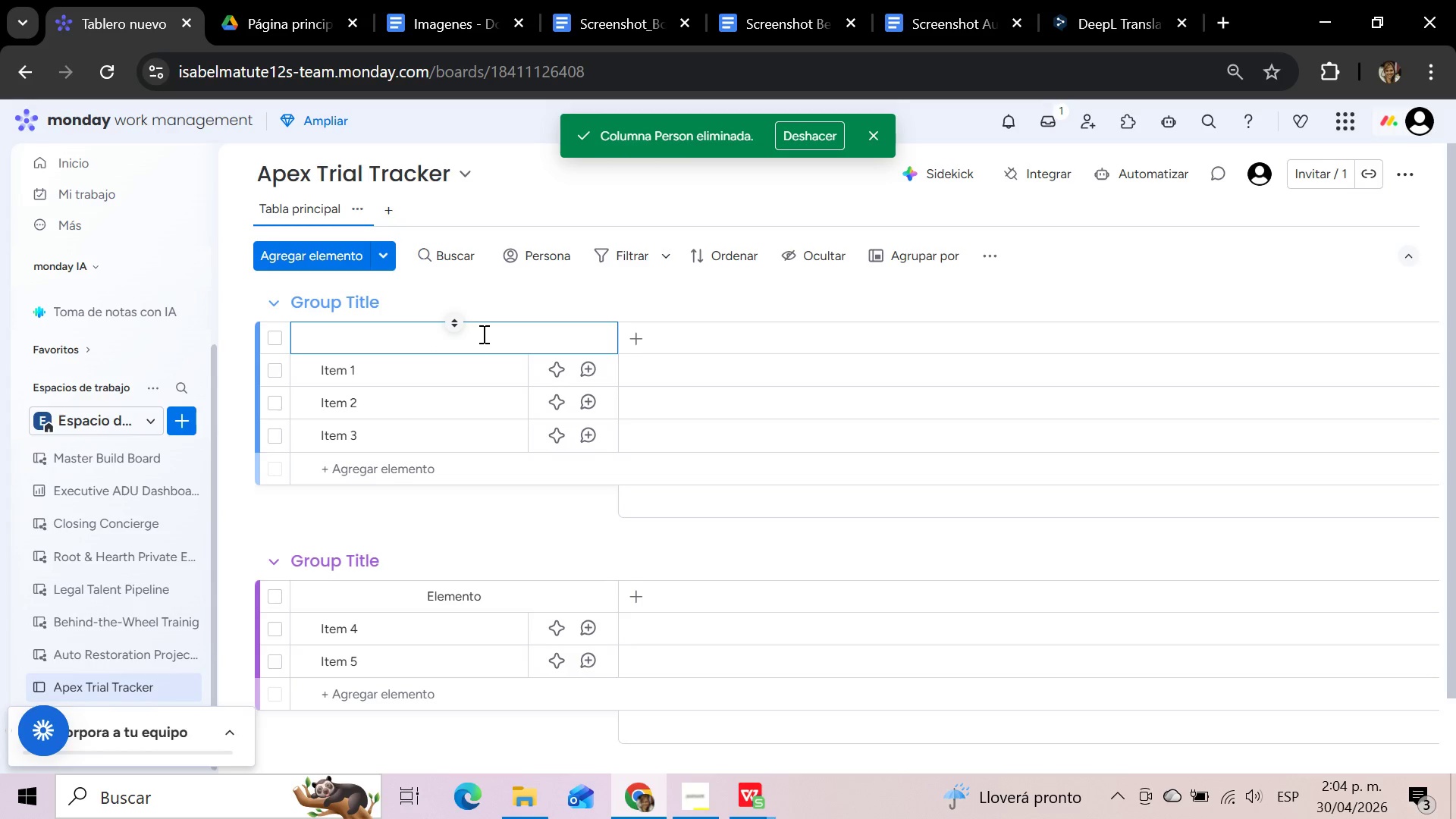 
type(Student n)
key(Backspace)
type(Name)
 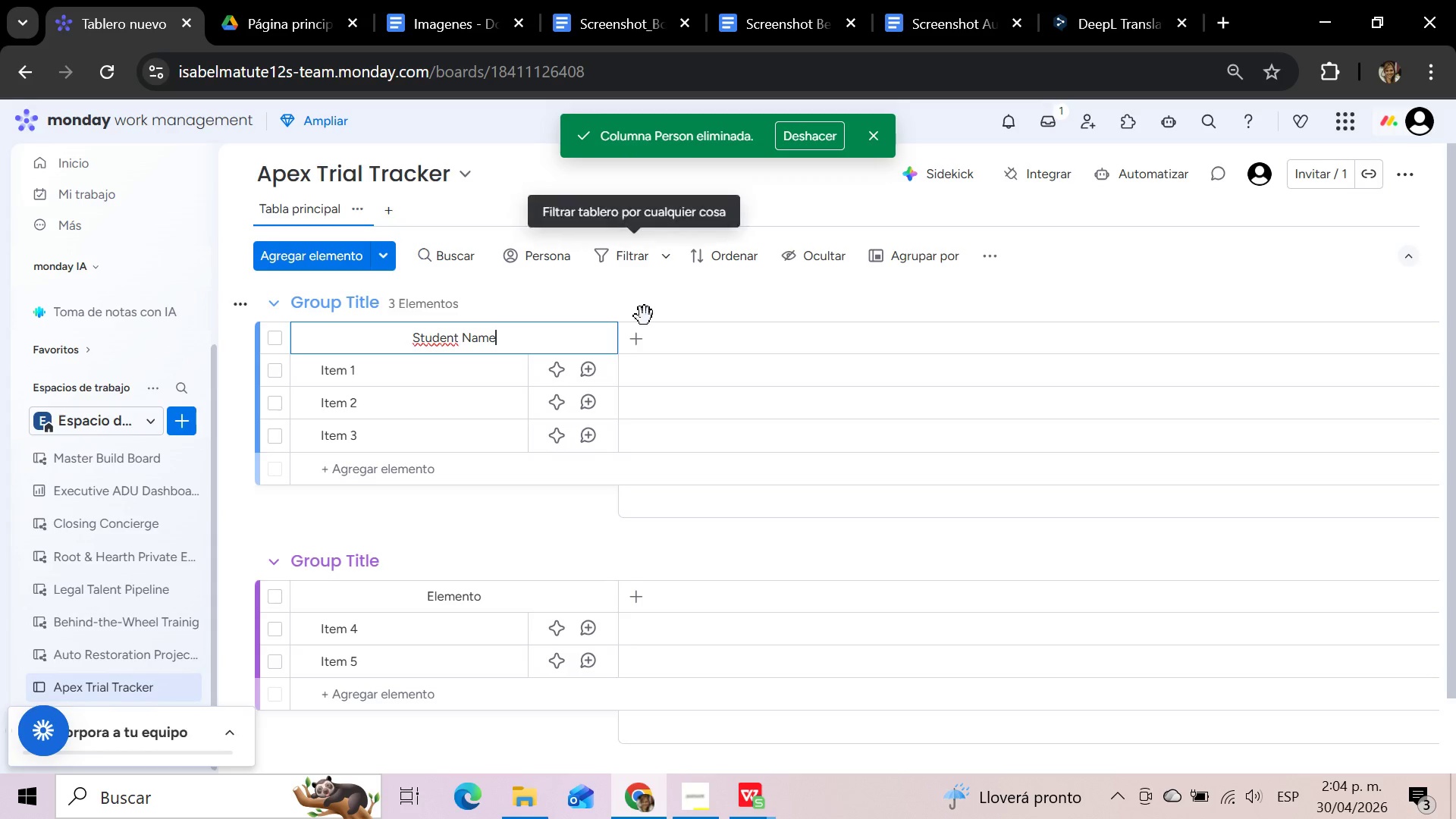 
wait(6.19)
 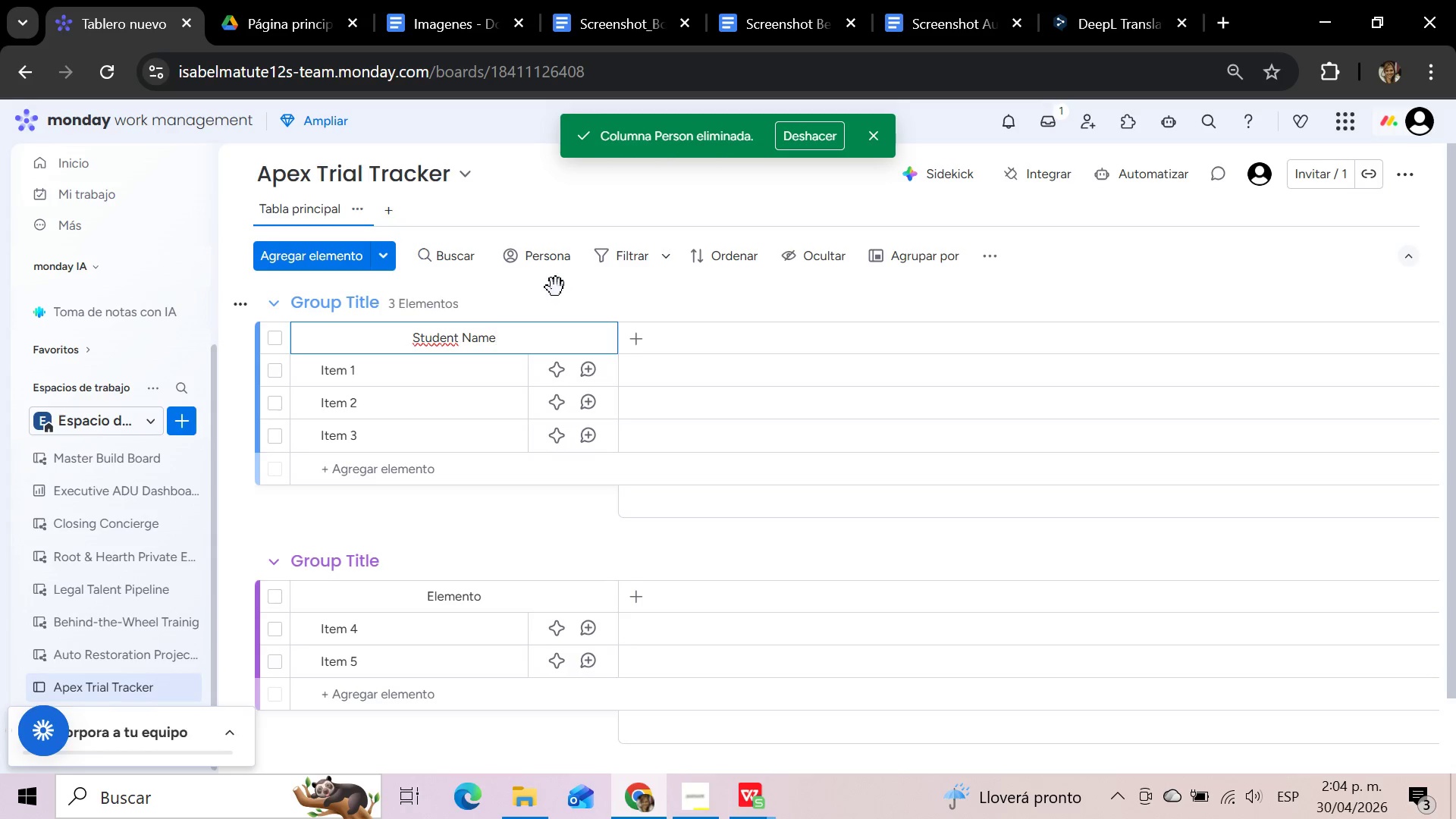 
left_click([639, 344])
 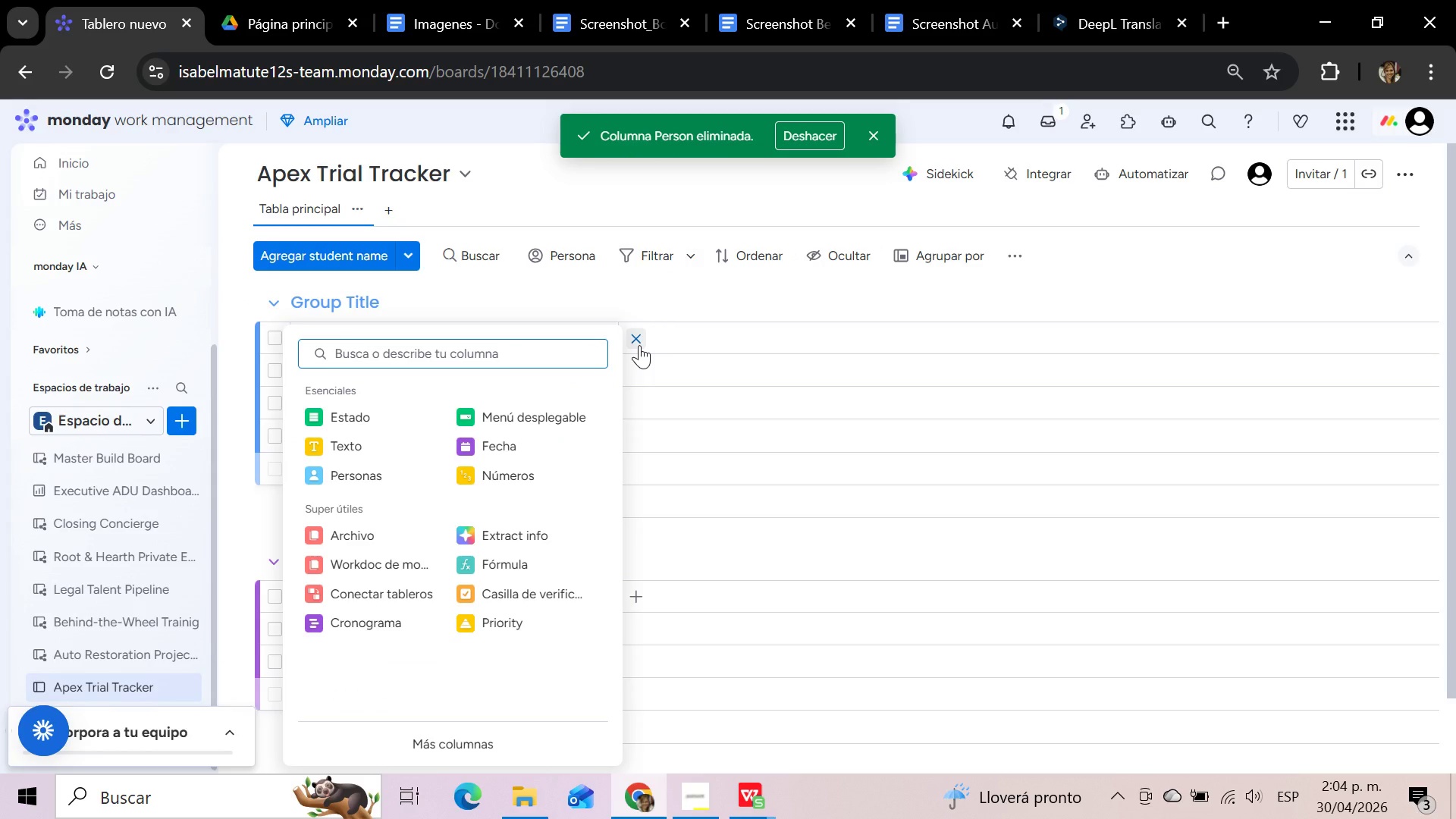 
left_click([354, 416])
 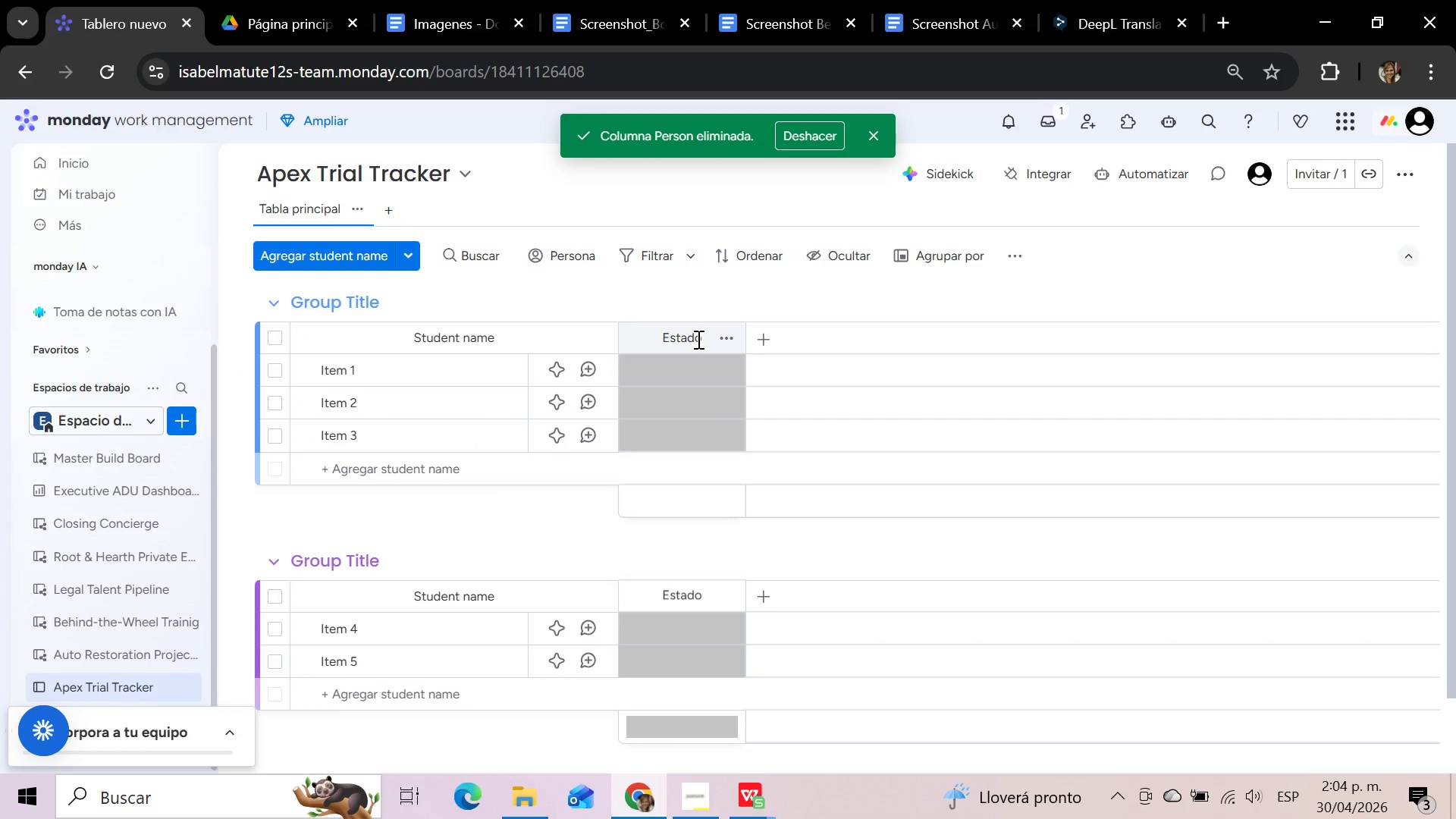 
left_click([699, 340])
 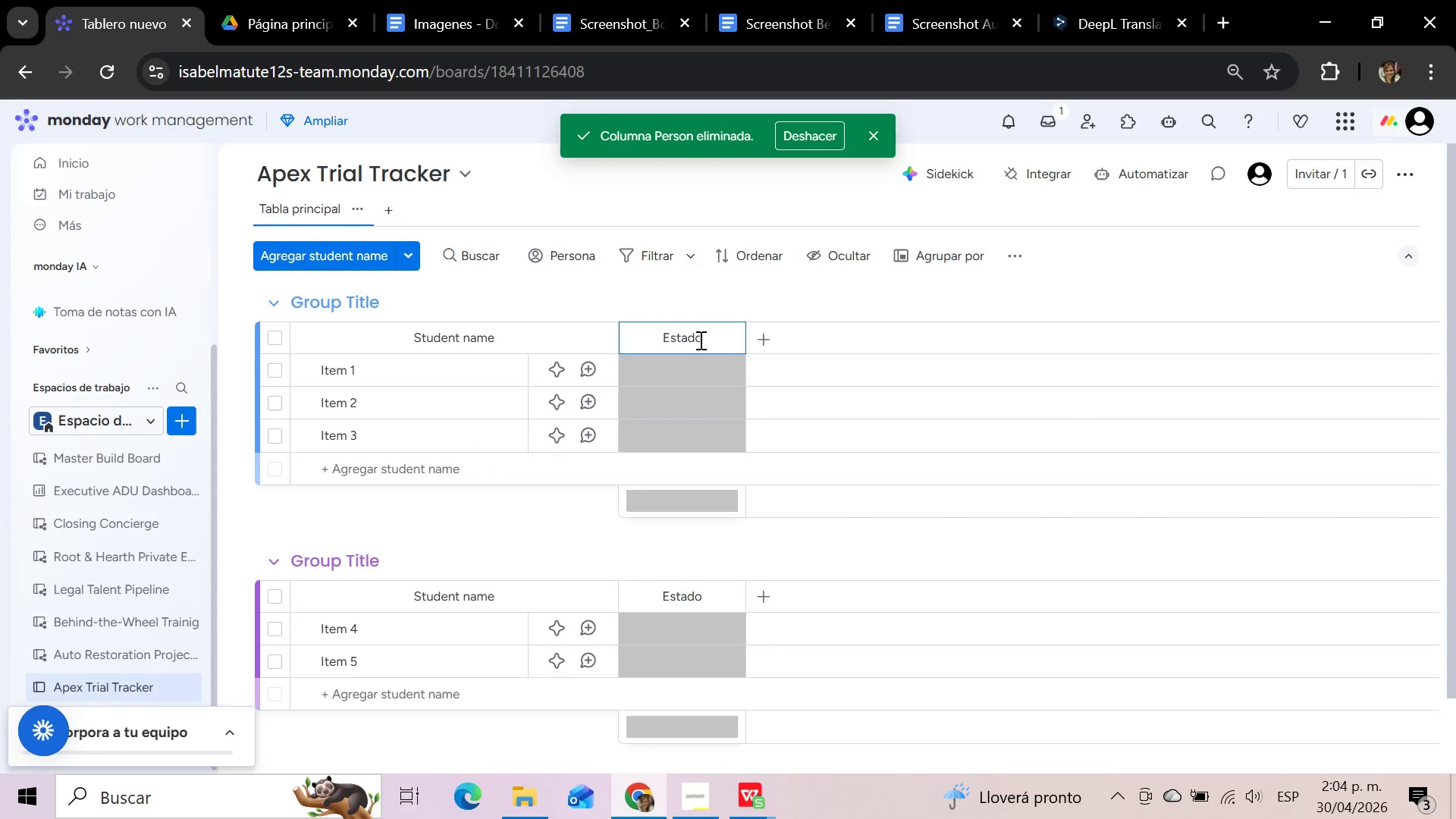 
hold_key(key=Backspace, duration=0.91)
 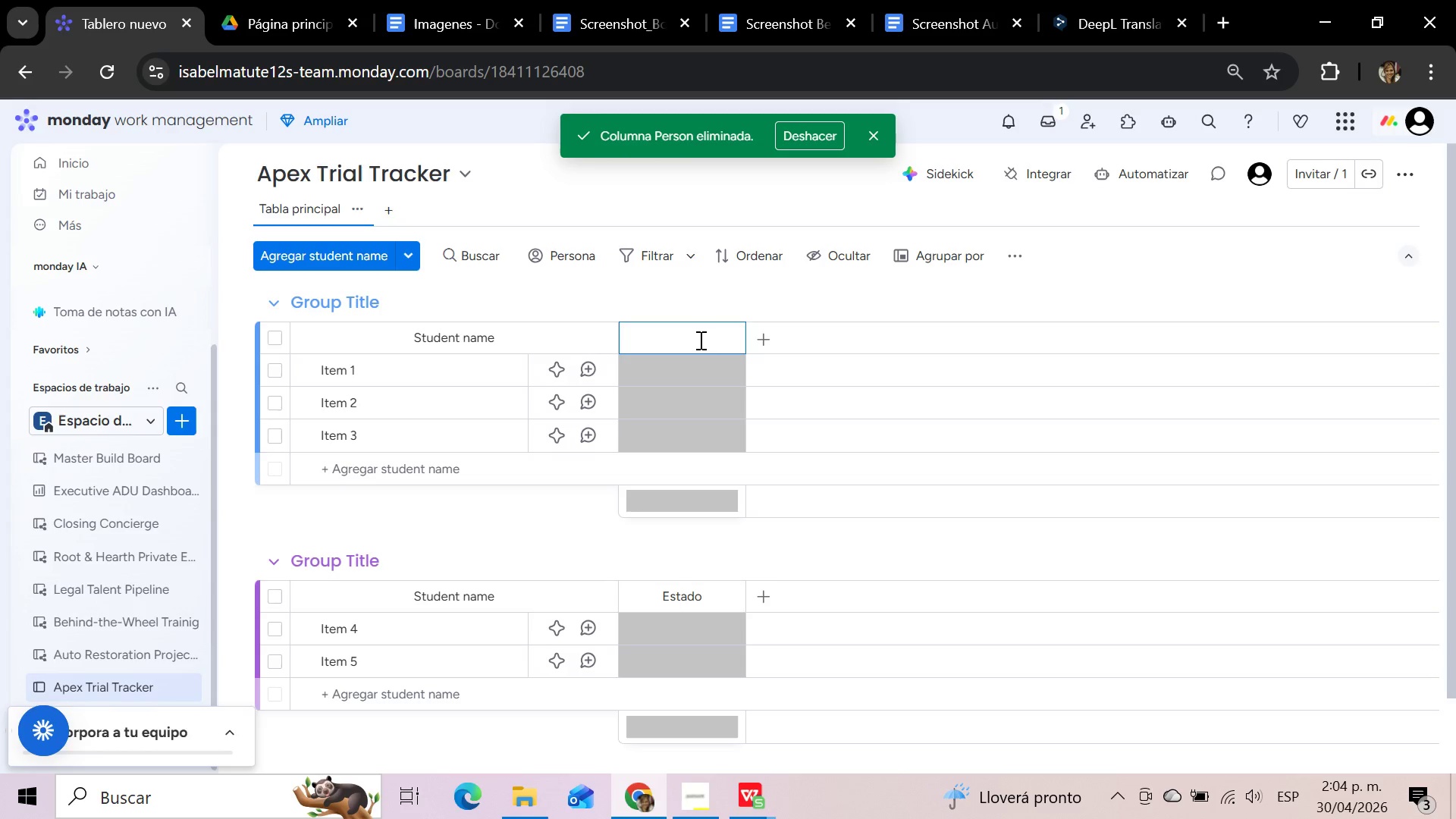 
type(Class Type)
 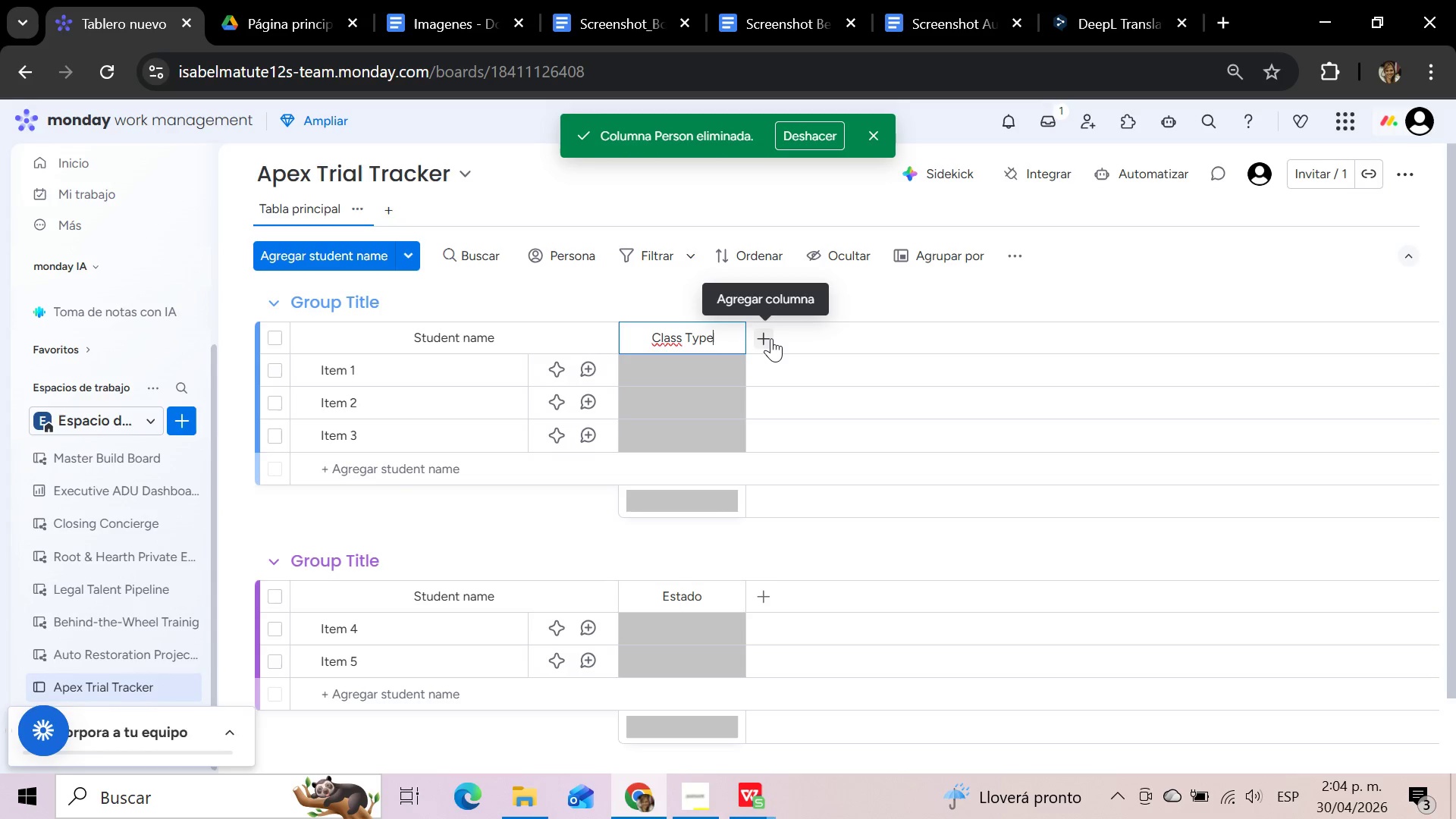 
left_click([771, 338])
 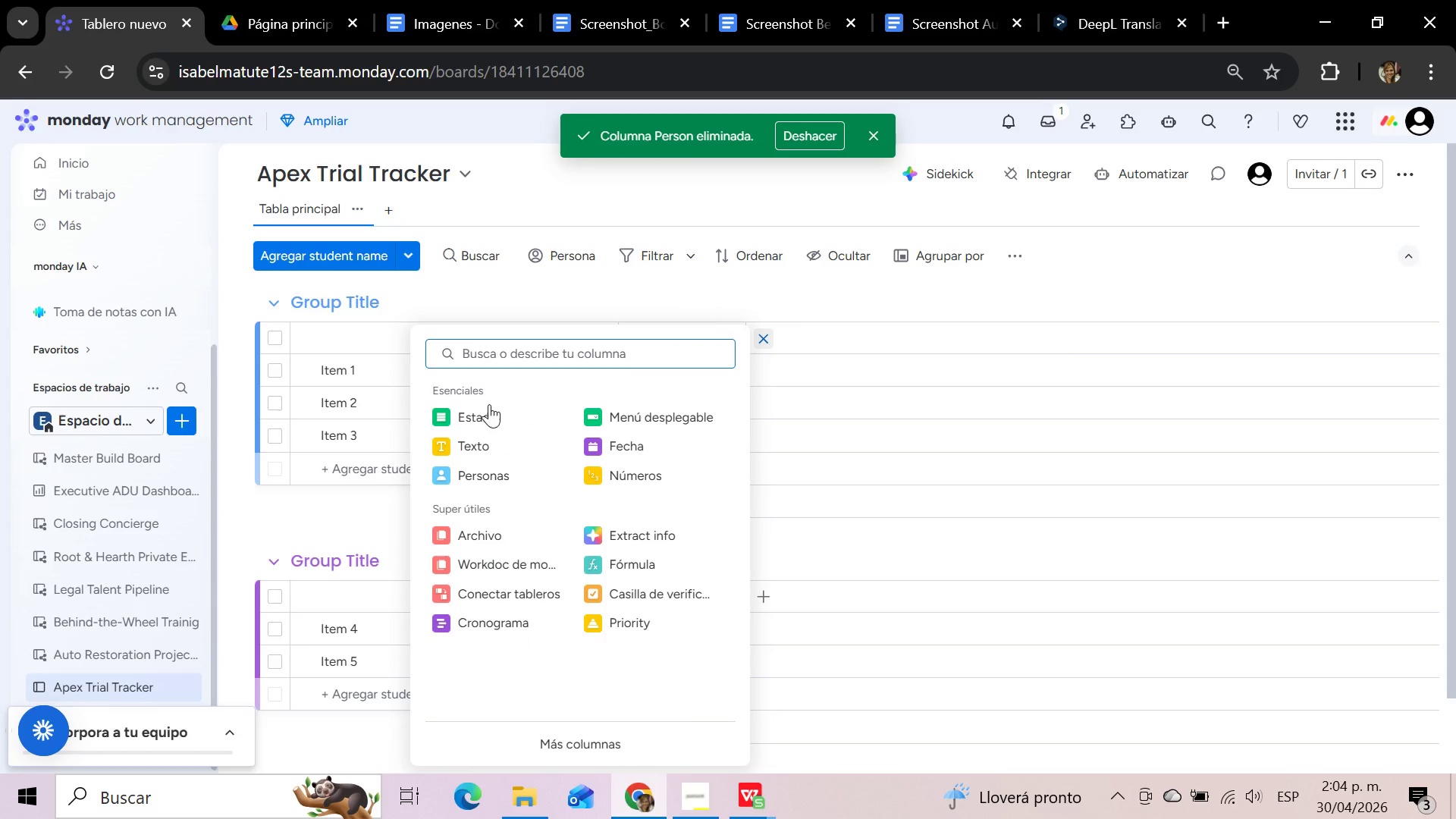 
left_click([488, 406])
 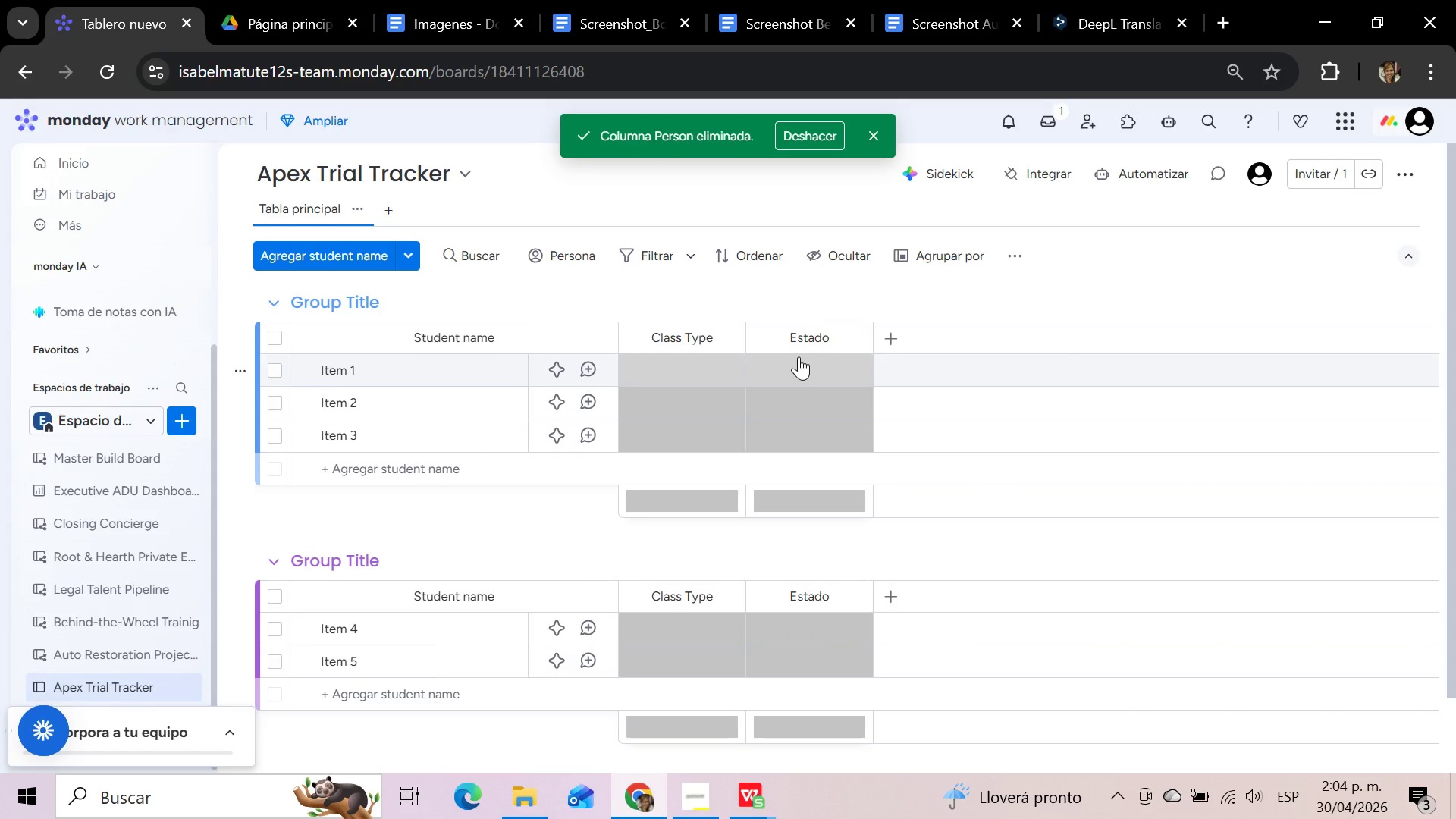 
left_click([827, 338])
 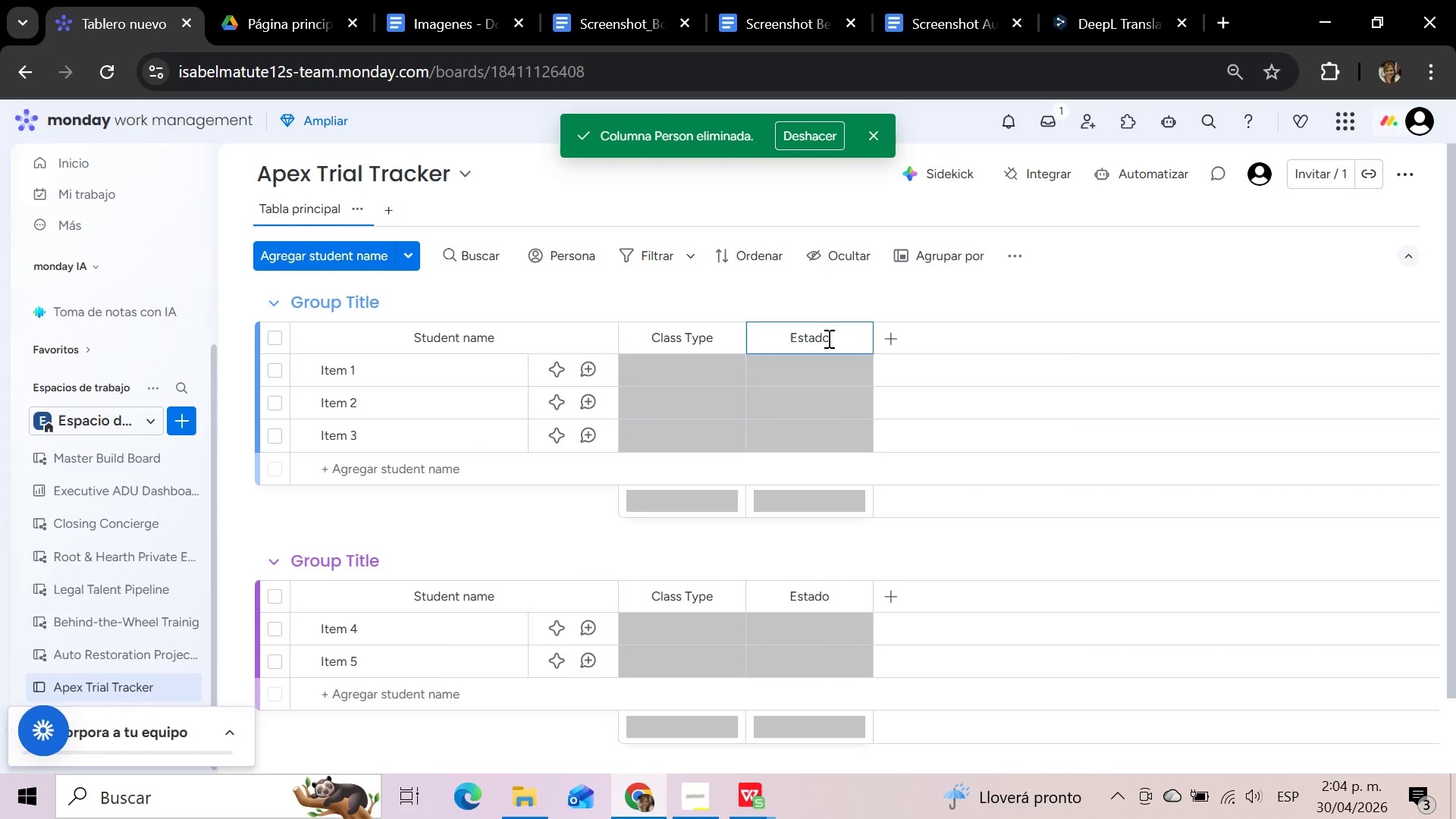 
hold_key(key=Backspace, duration=0.86)
 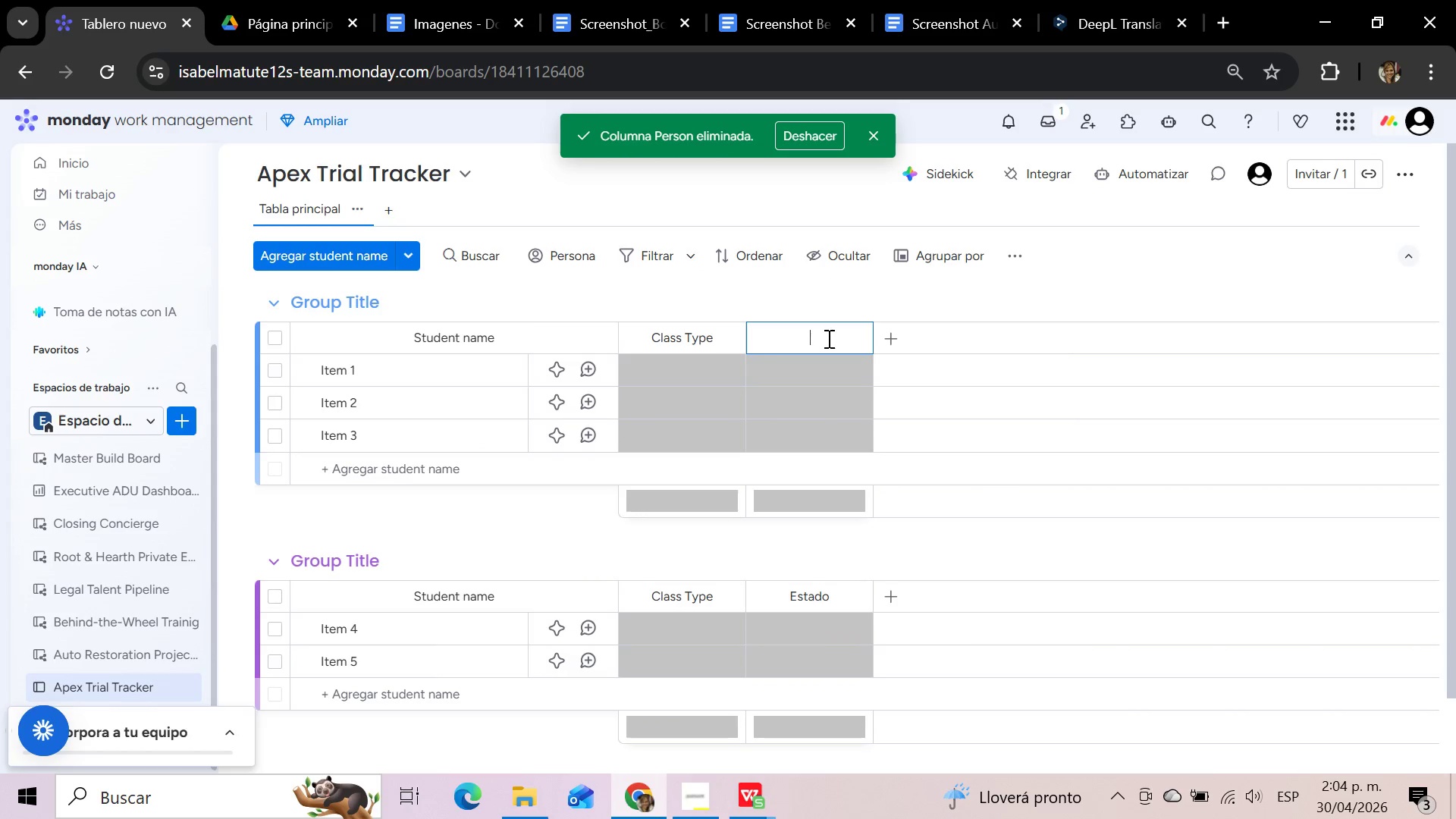 
type(Lead Stat)
key(Backspace)
key(Backspace)
type(tatus)
key(Backspace)
key(Backspace)
key(Backspace)
key(Backspace)
key(Backspace)
type(atus)
 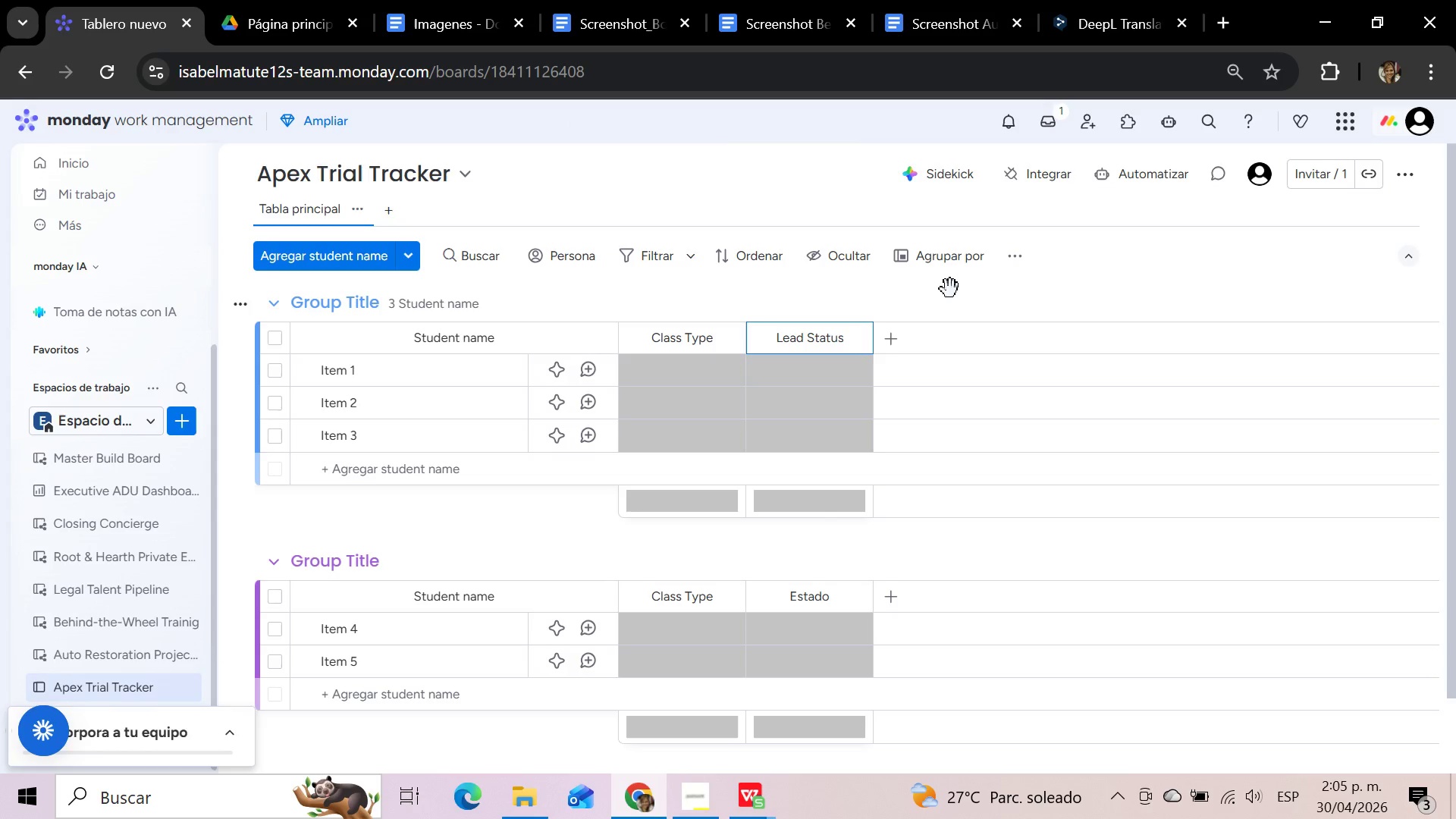 
wait(6.77)
 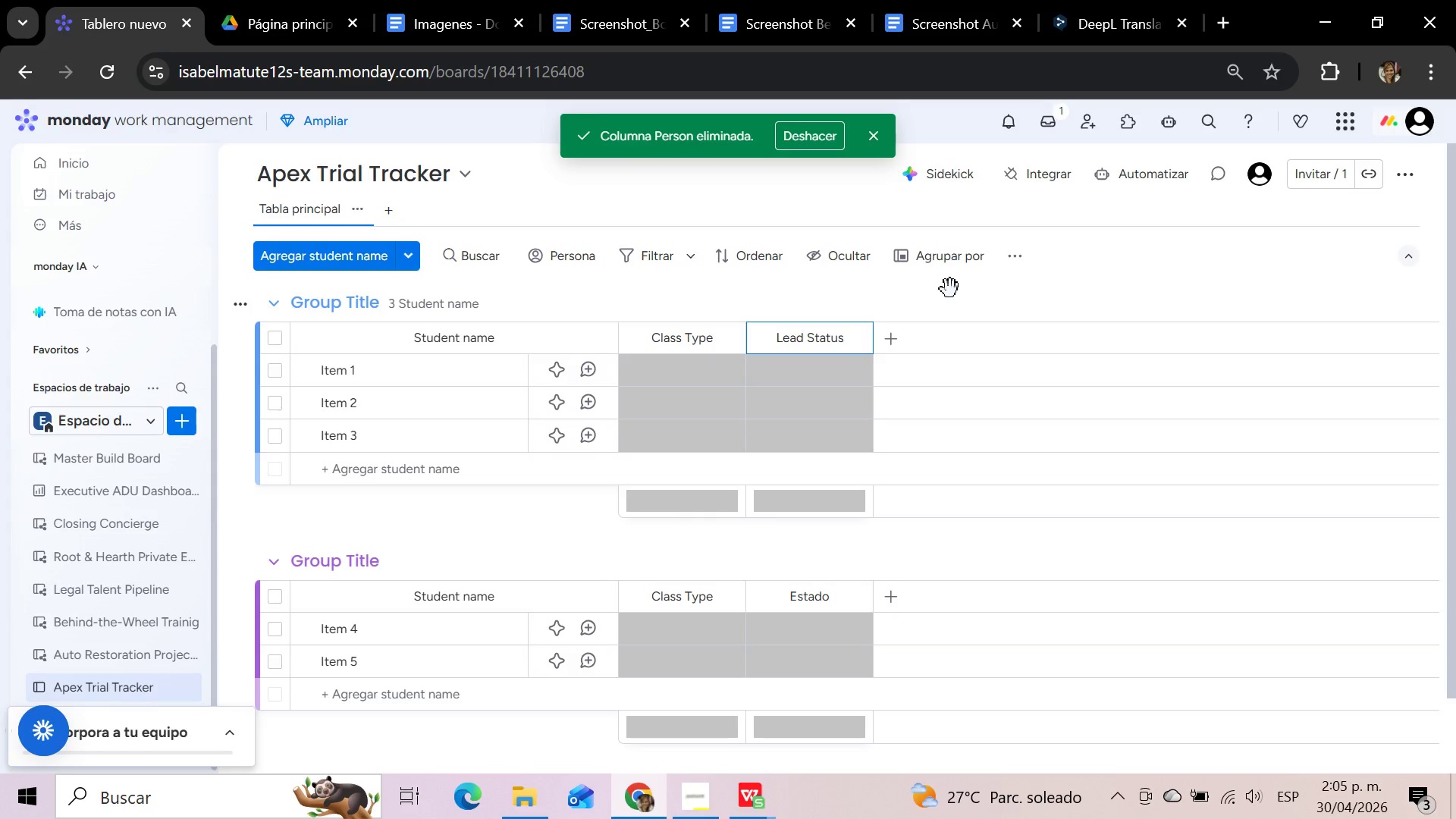 
left_click([950, 289])
 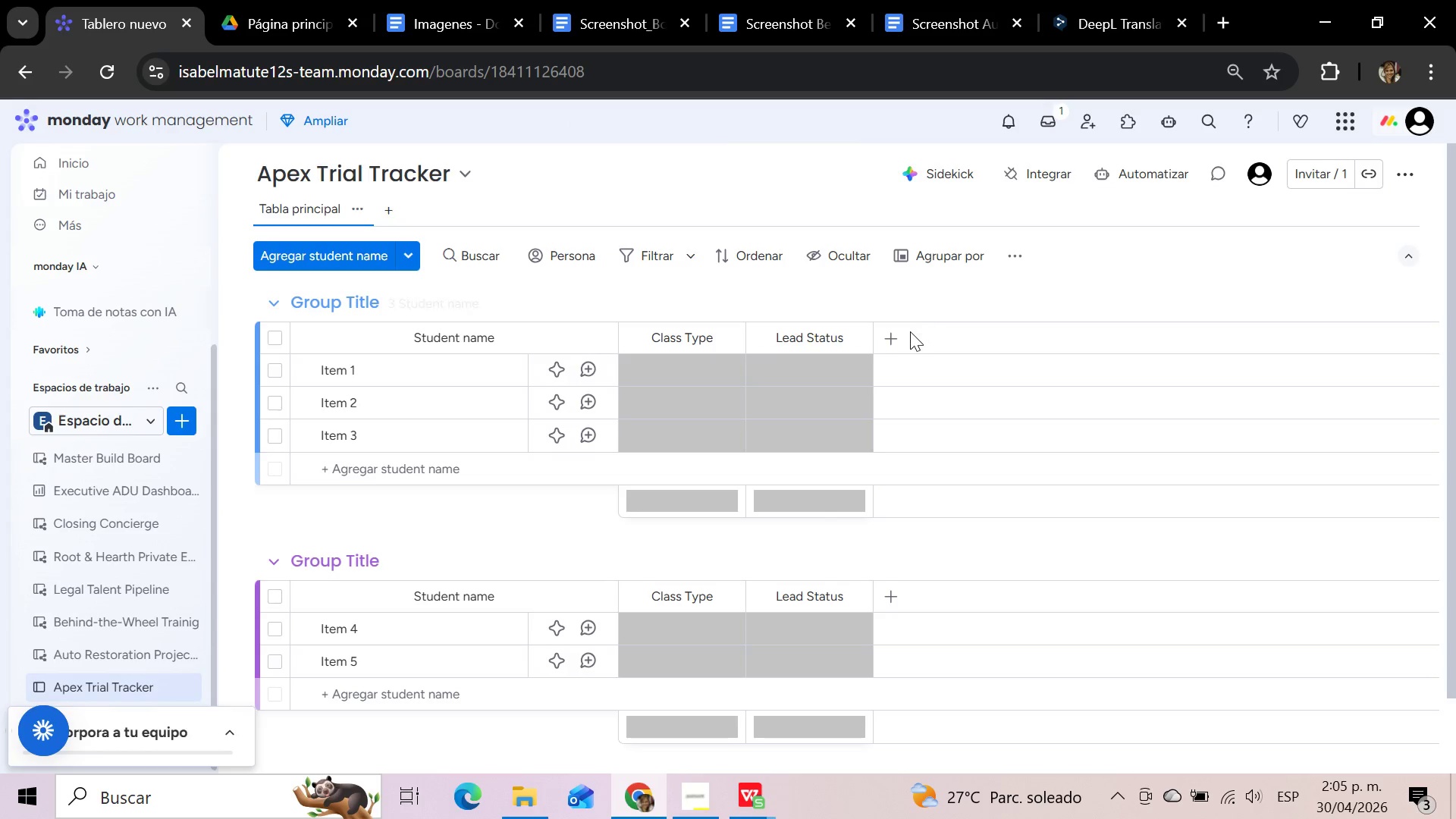 
left_click([887, 335])
 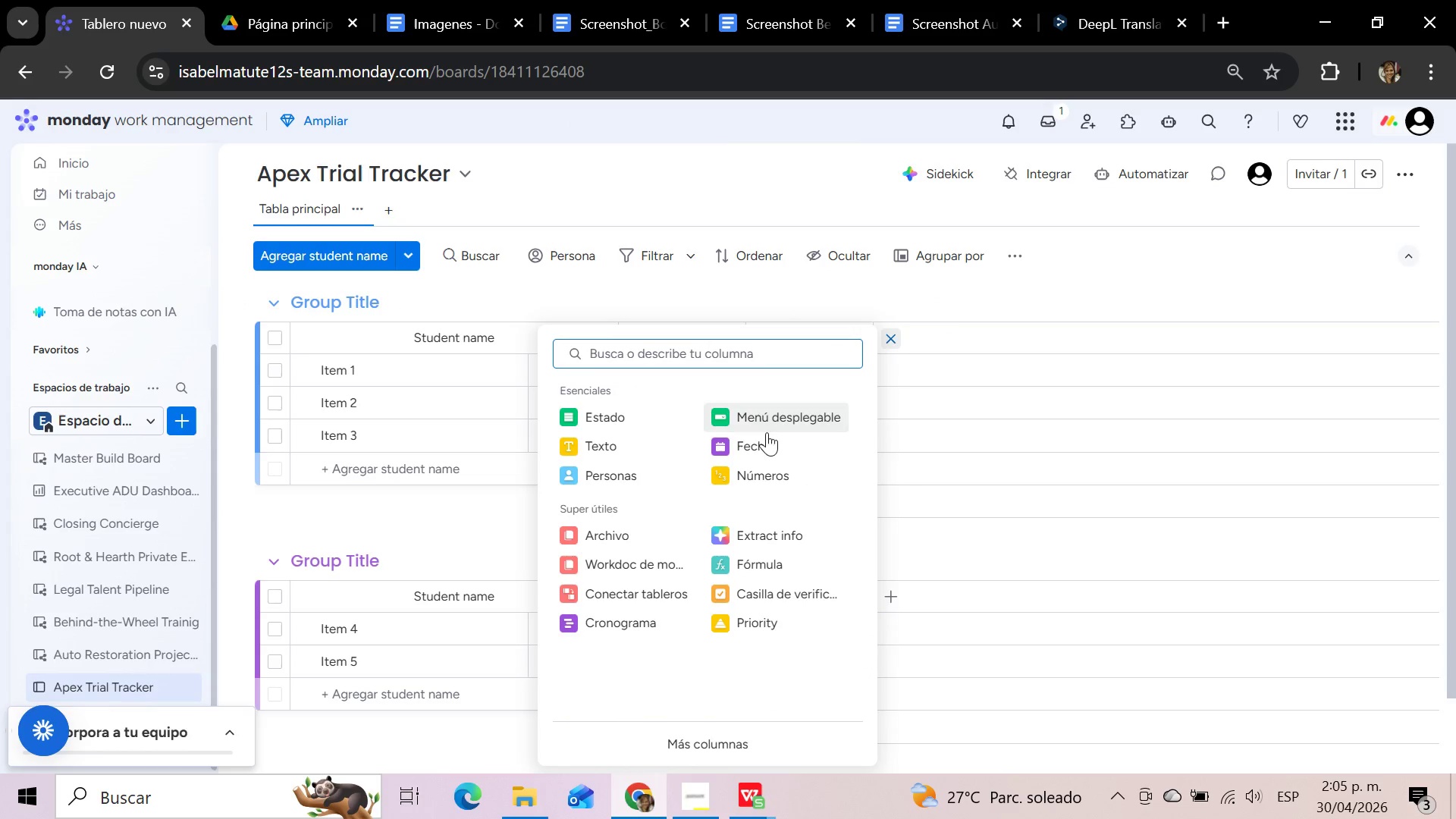 
left_click([757, 450])
 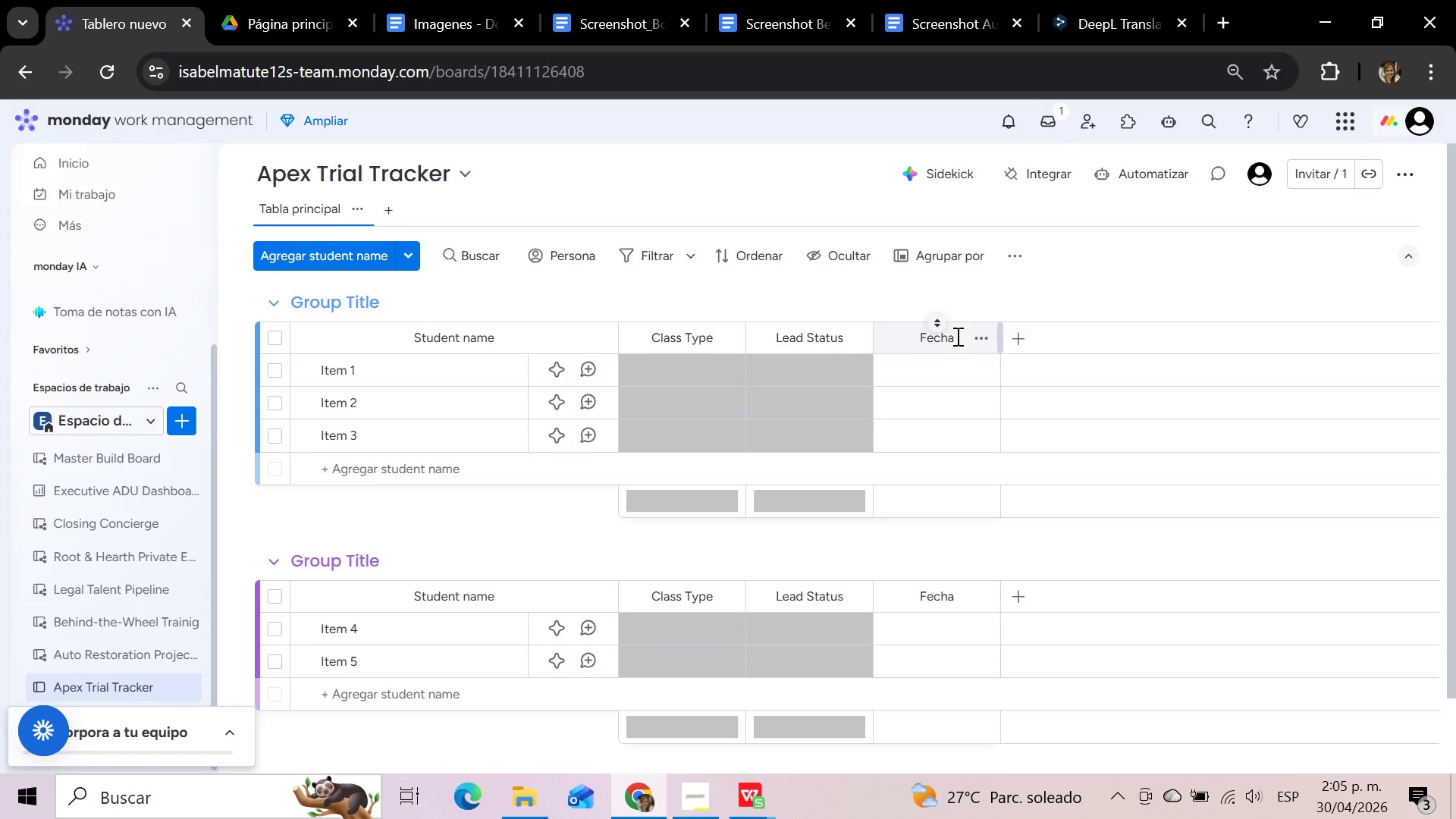 
left_click([956, 338])
 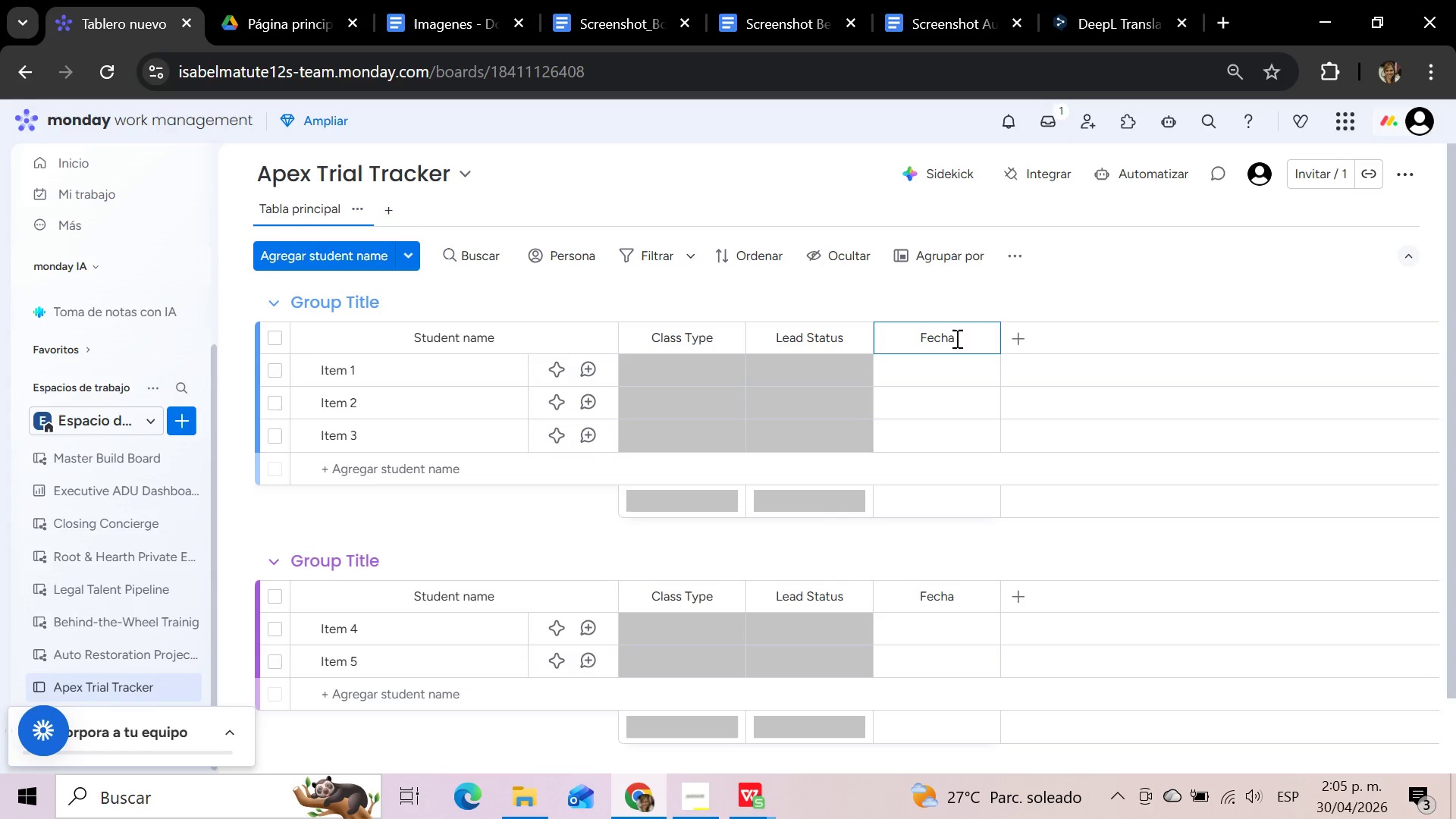 
hold_key(key=Backspace, duration=0.88)
 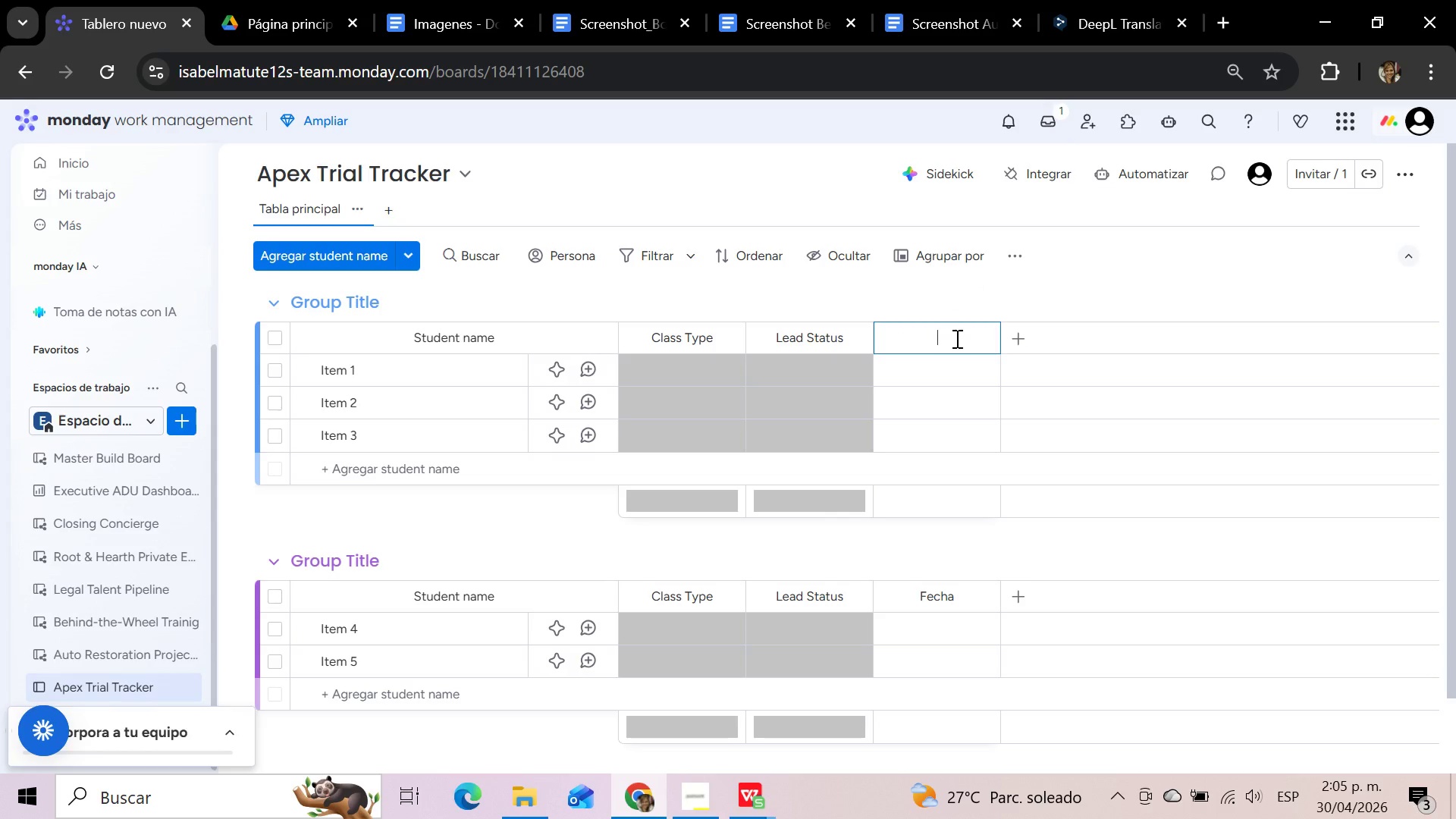 
type(Trial Date)
 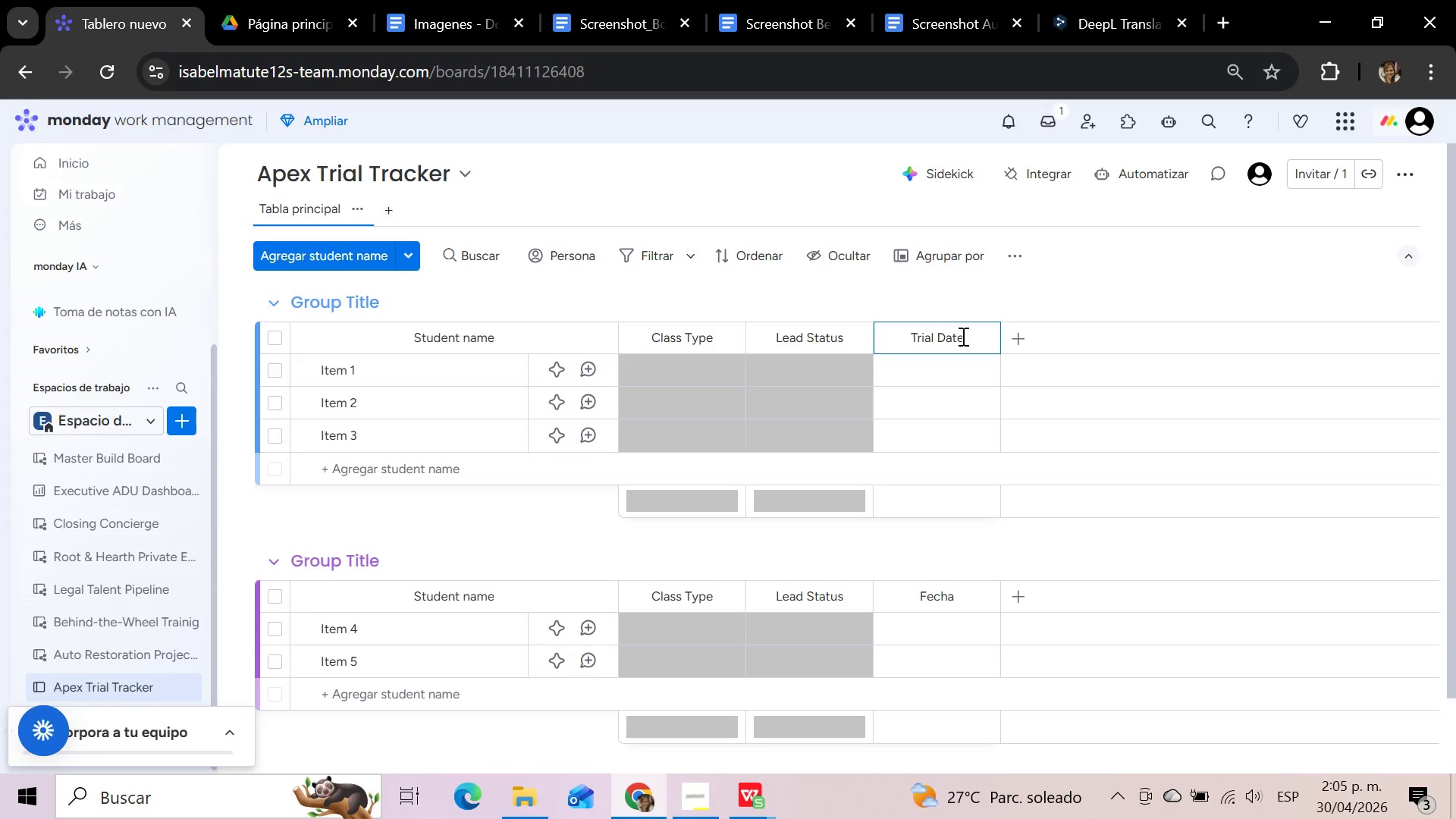 
left_click([1019, 341])
 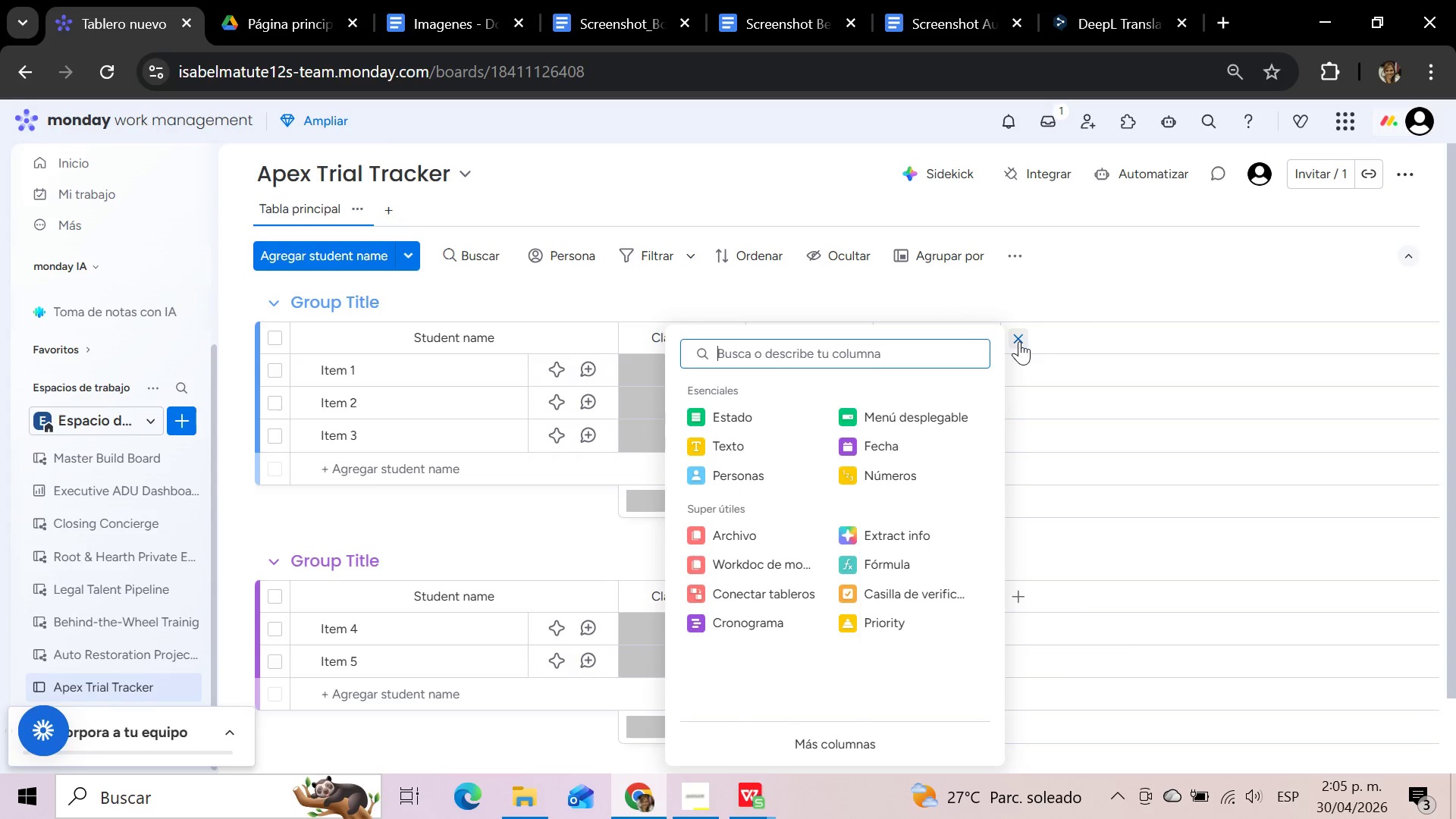 
wait(5.62)
 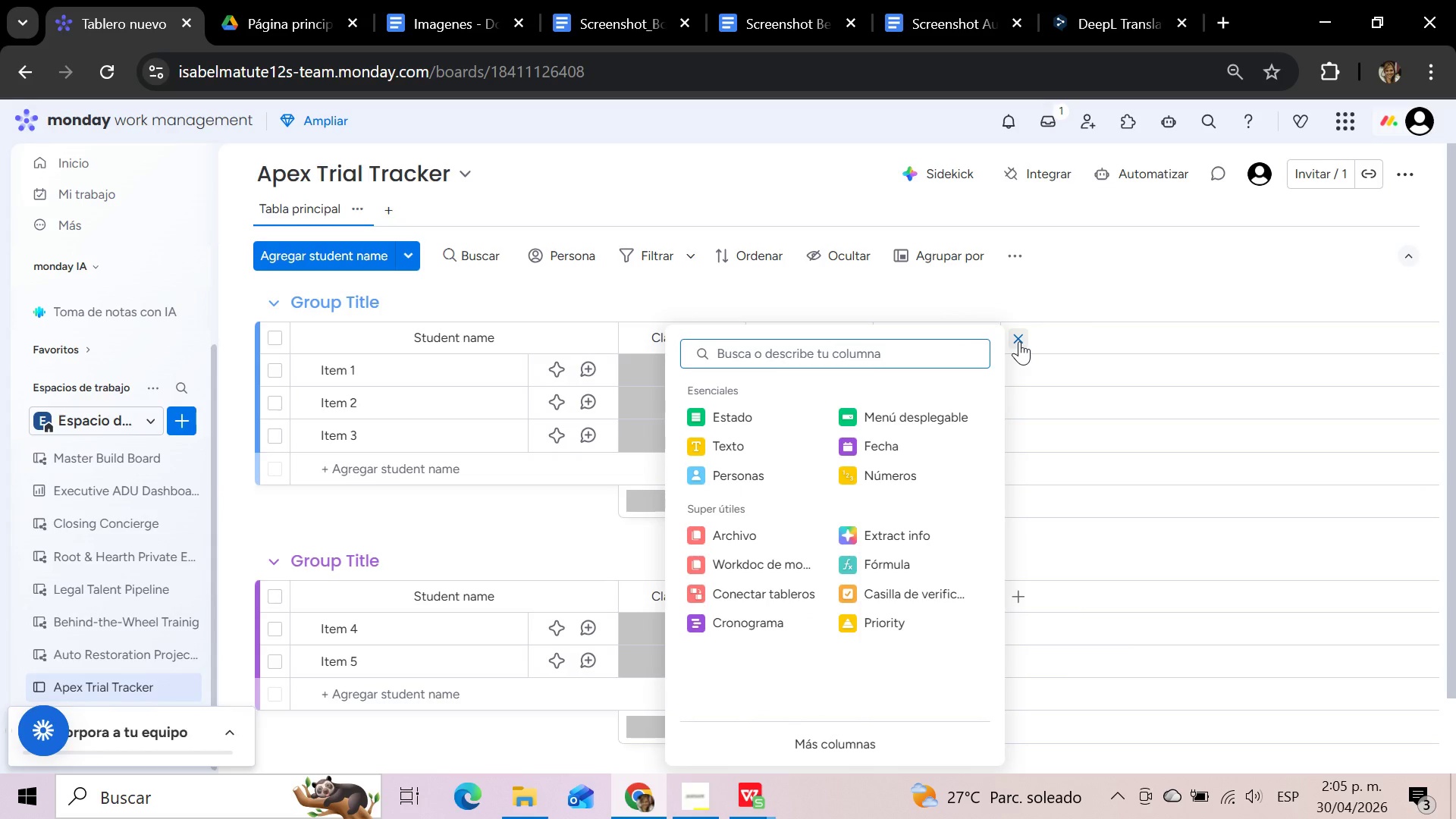 
left_click([852, 357])
 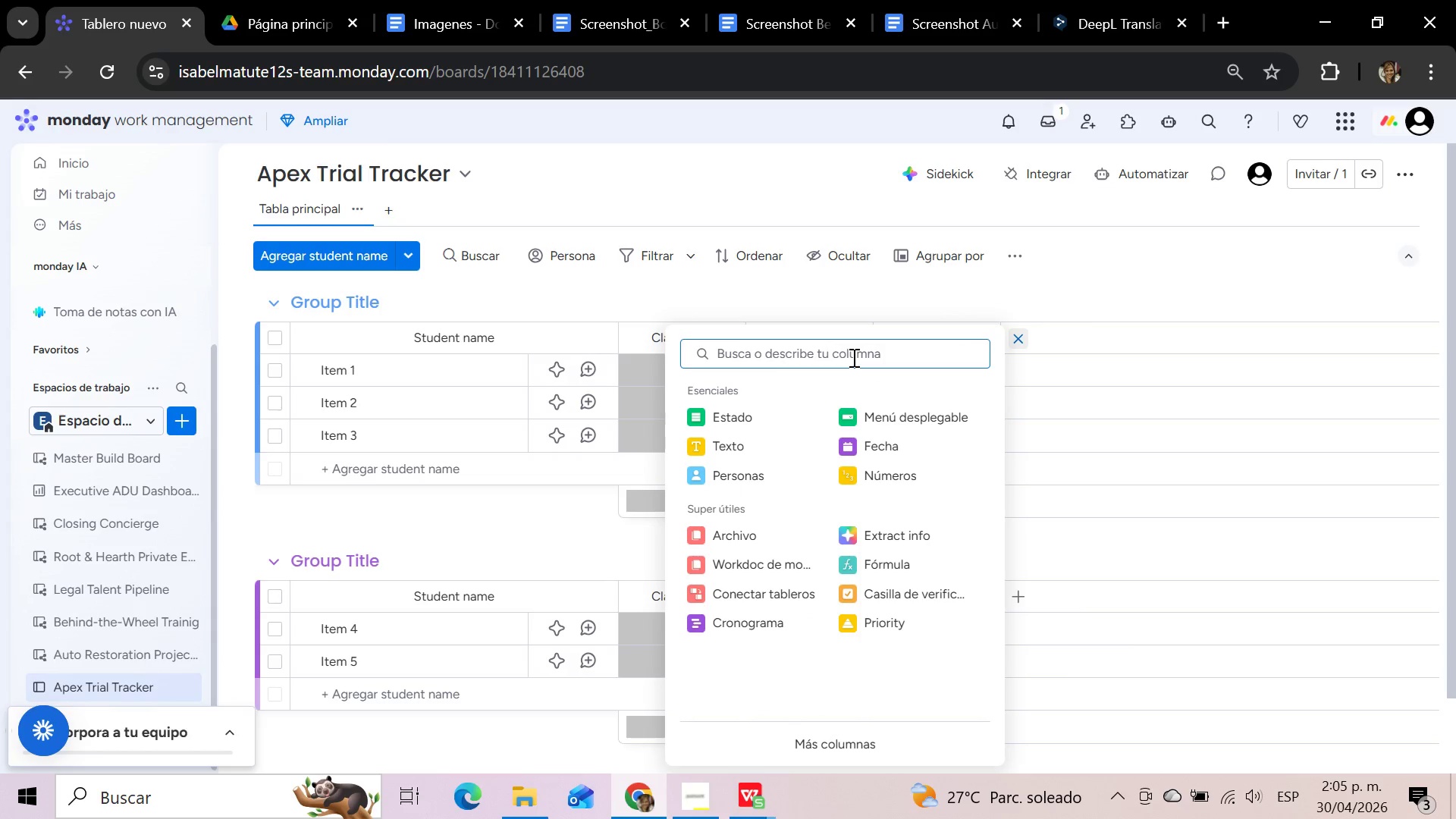 
type(corr)
 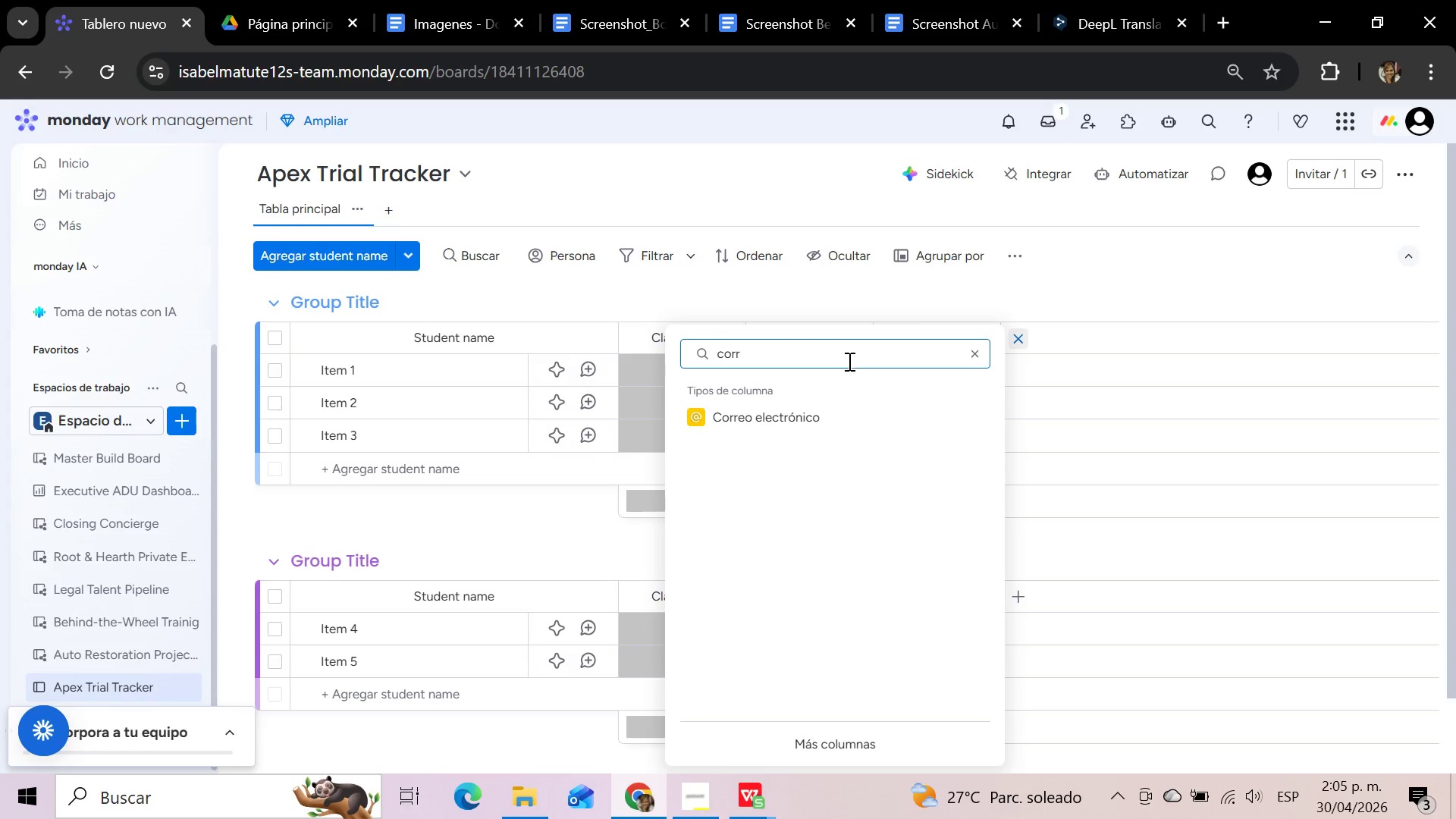 
left_click([822, 416])
 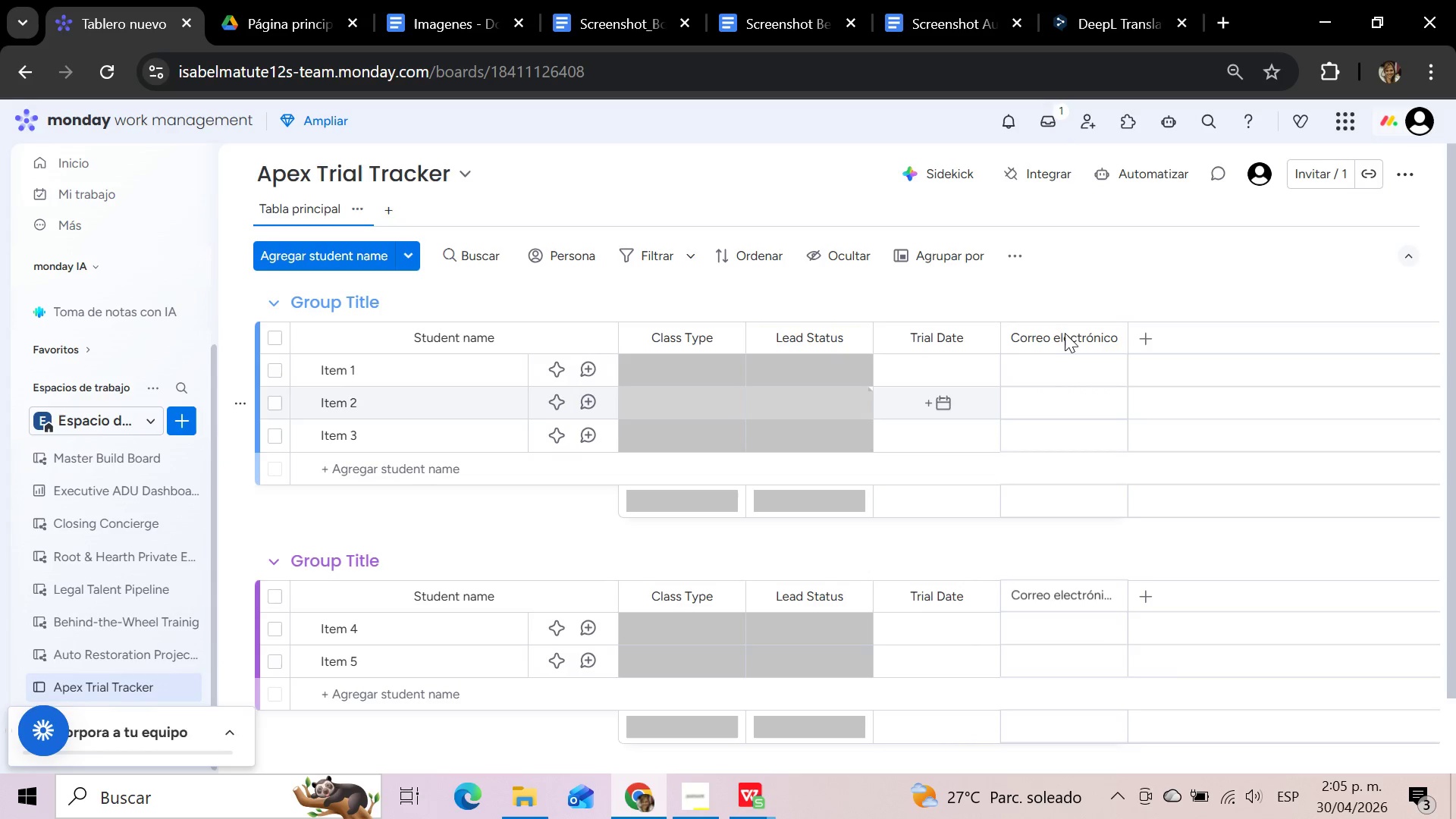 
left_click([1066, 333])
 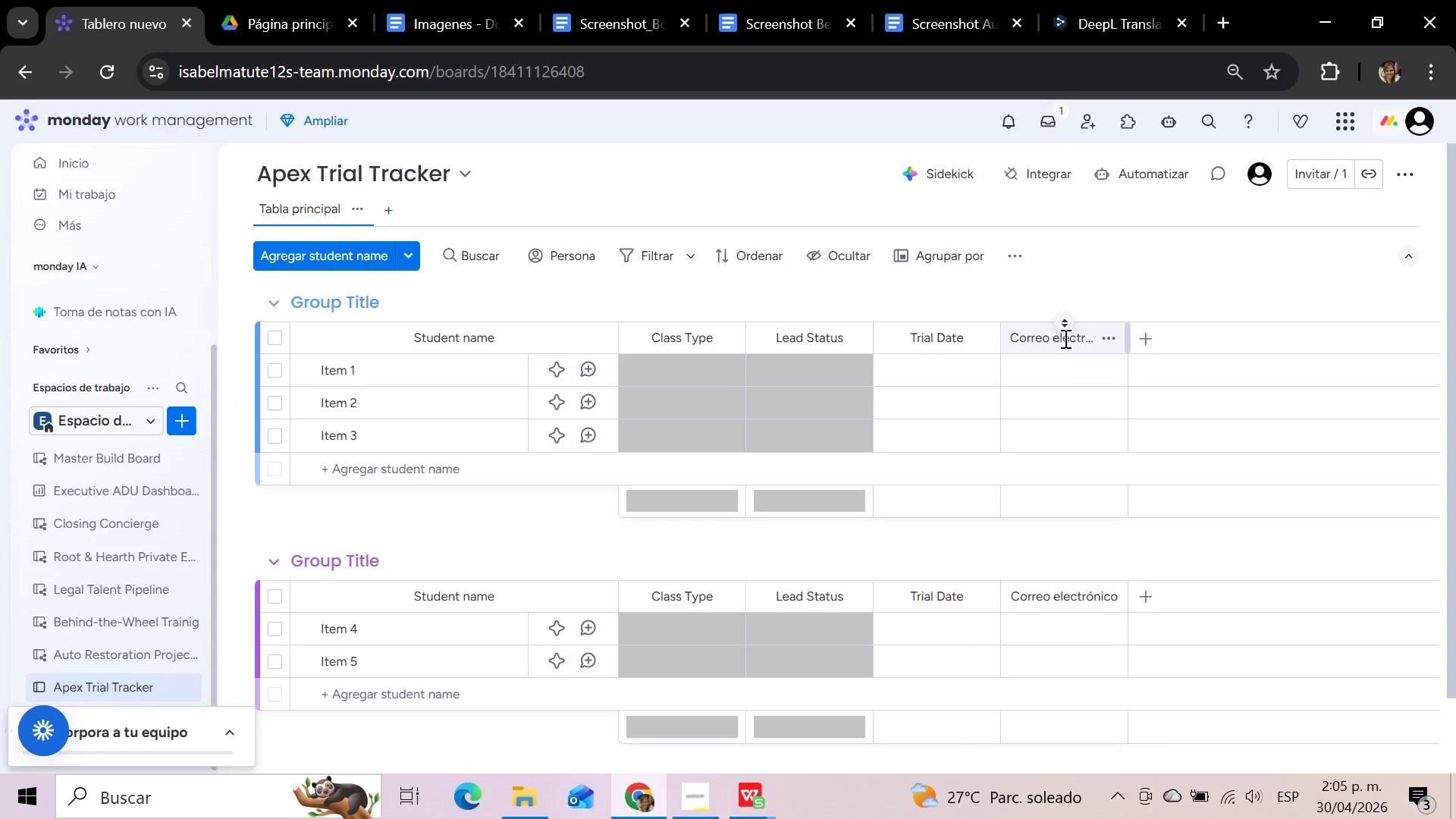 
left_click([1065, 342])
 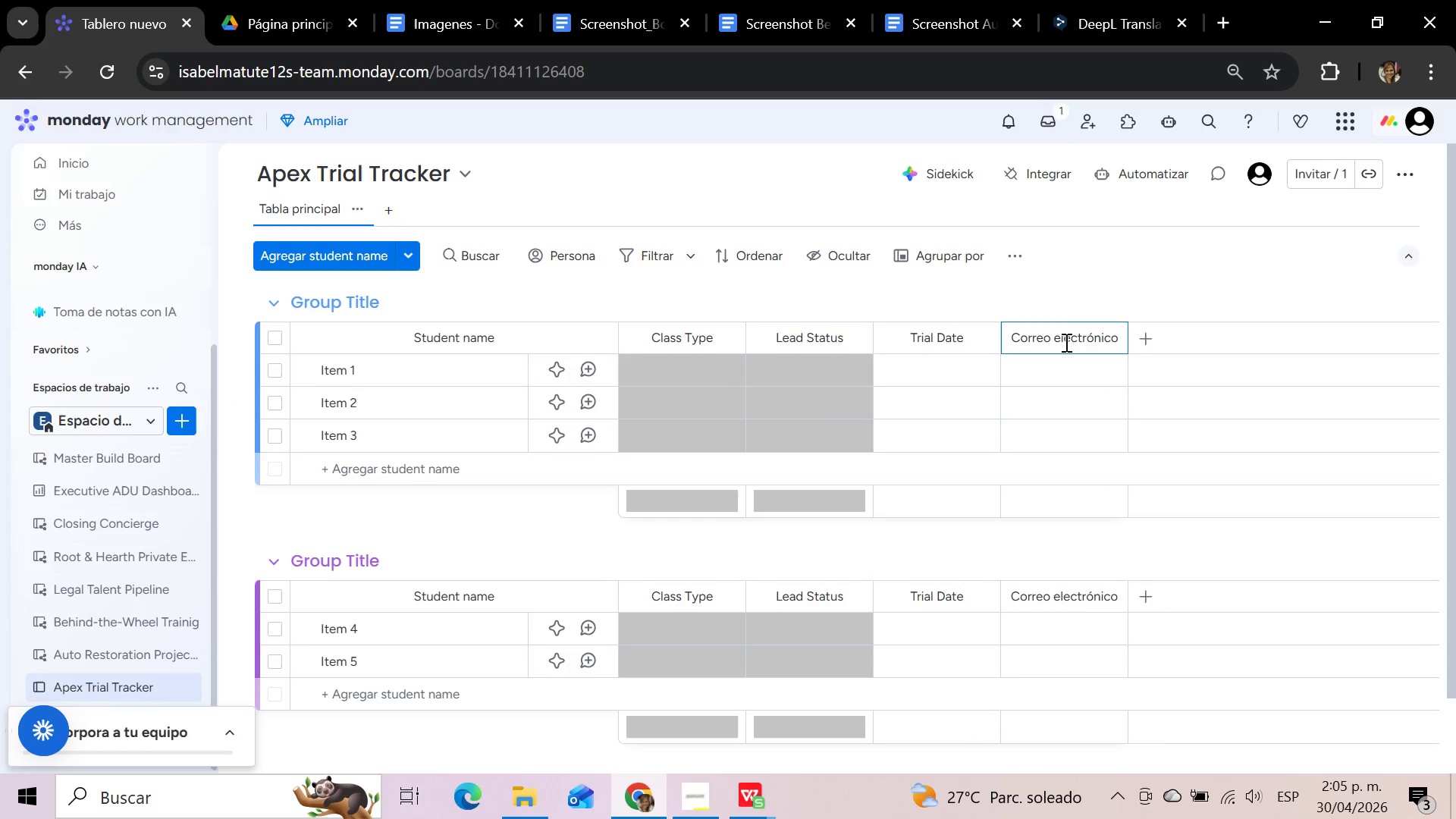 
hold_key(key=Backspace, duration=1.41)
 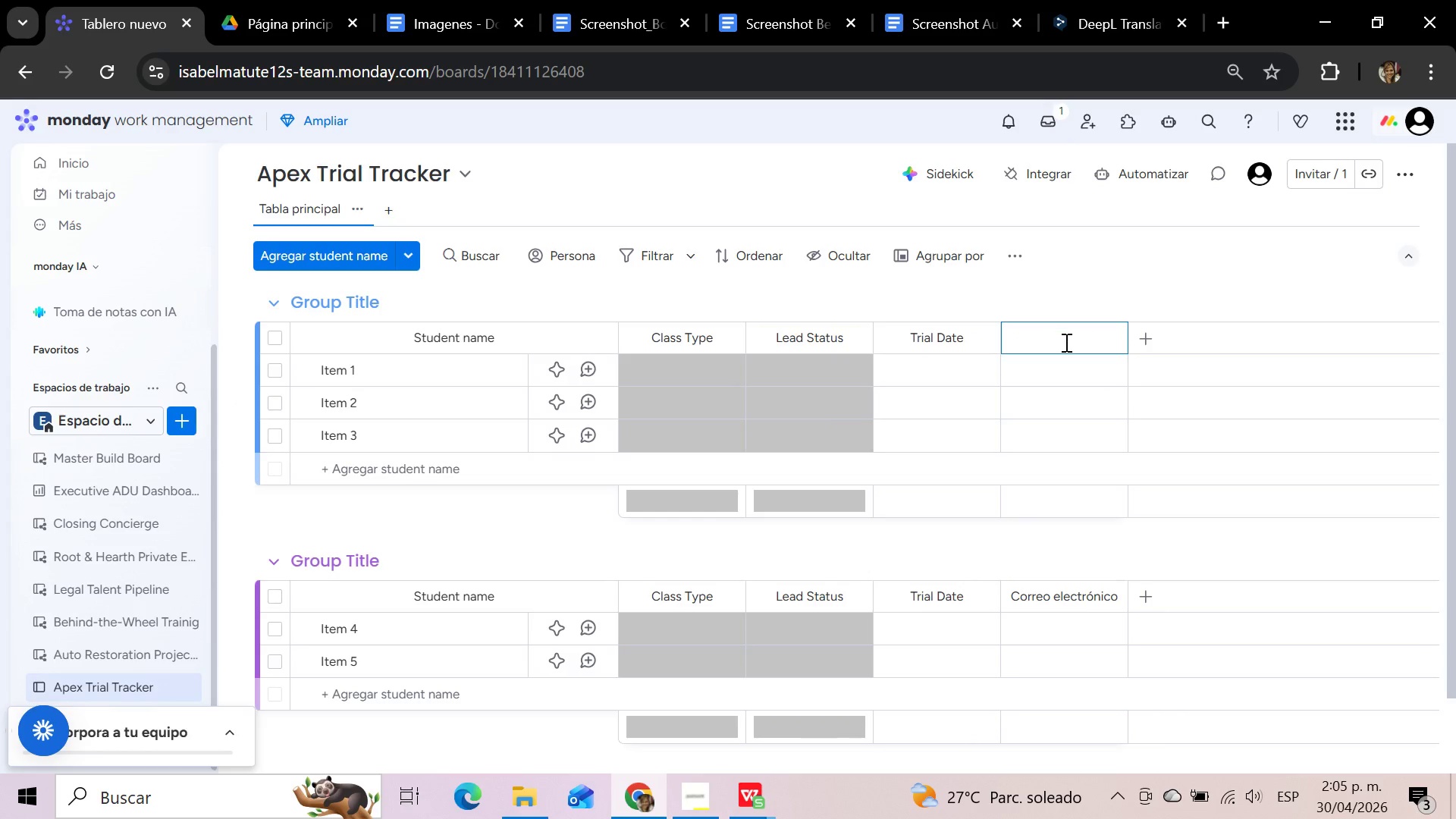 
type(Parent Email)
 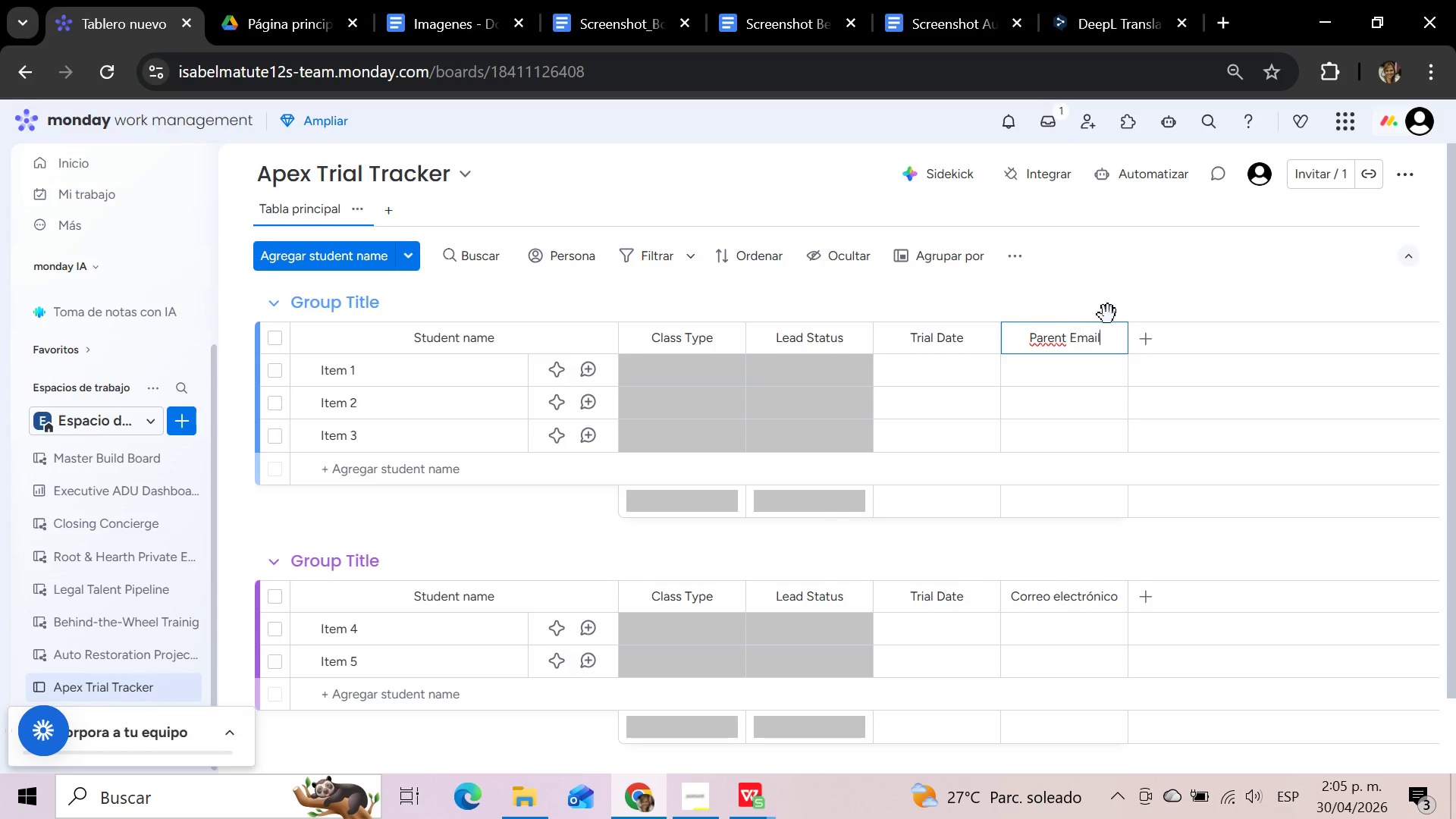 
left_click([1176, 295])
 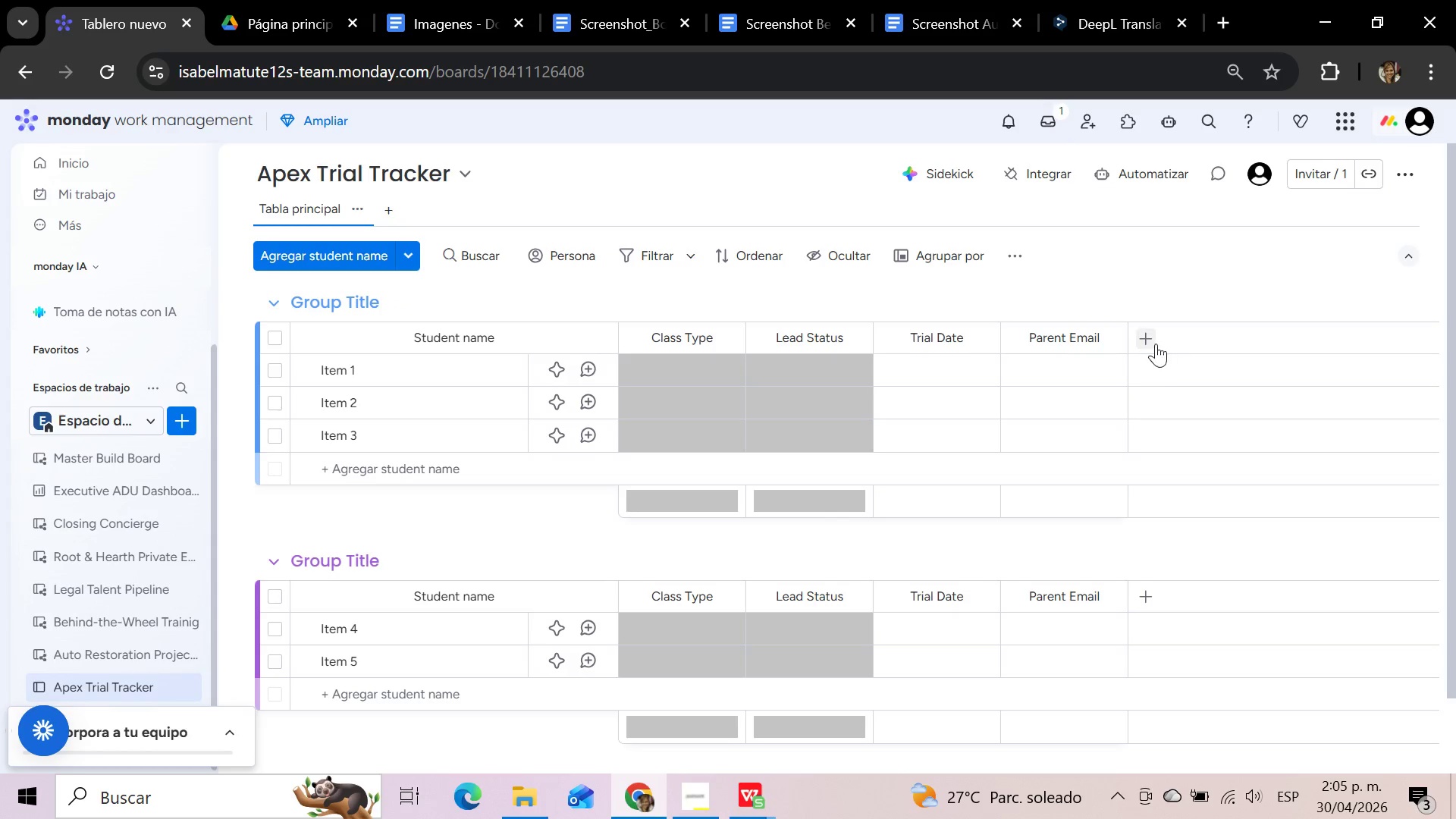 
left_click([1152, 341])
 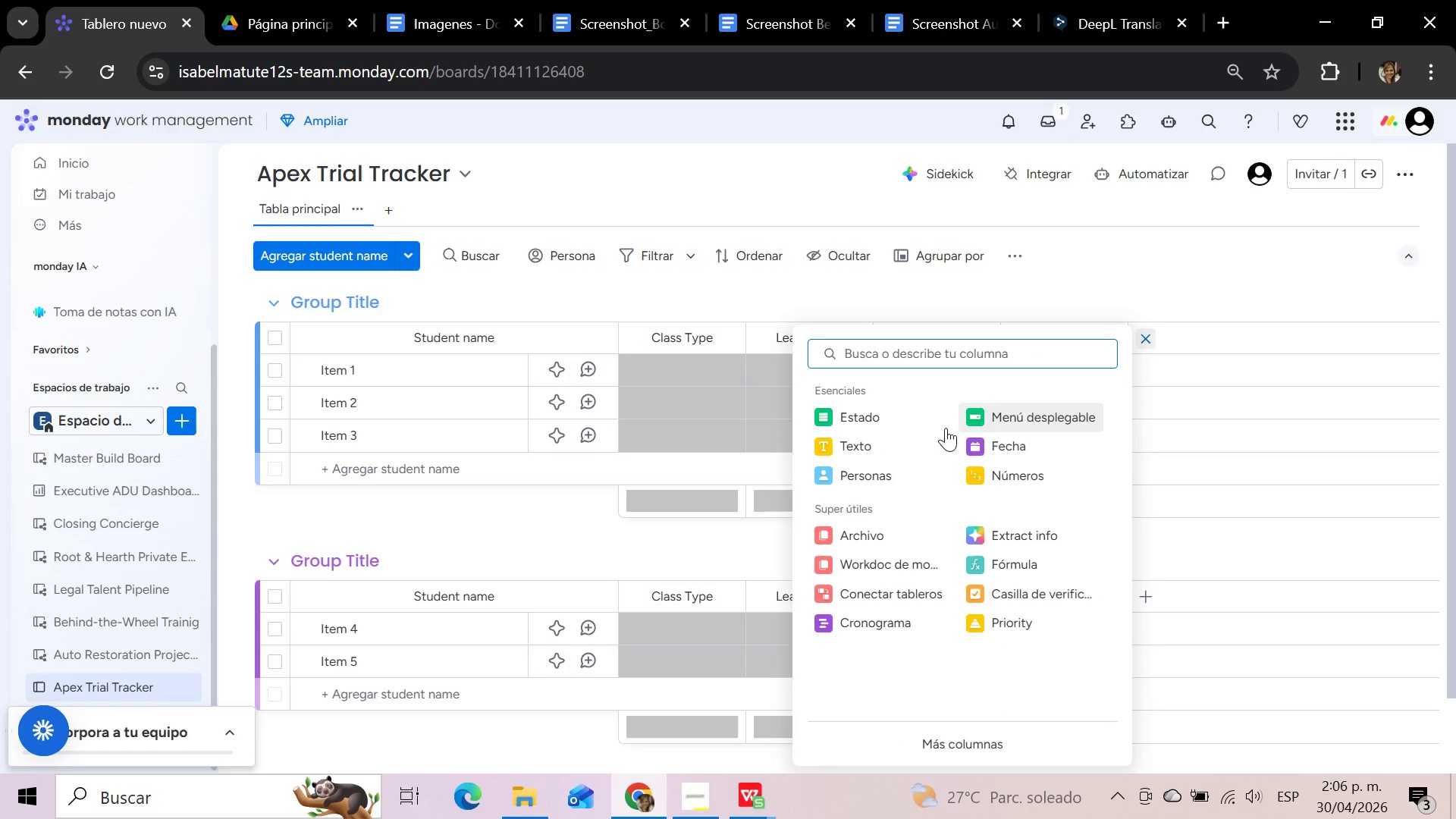 
left_click([907, 438])
 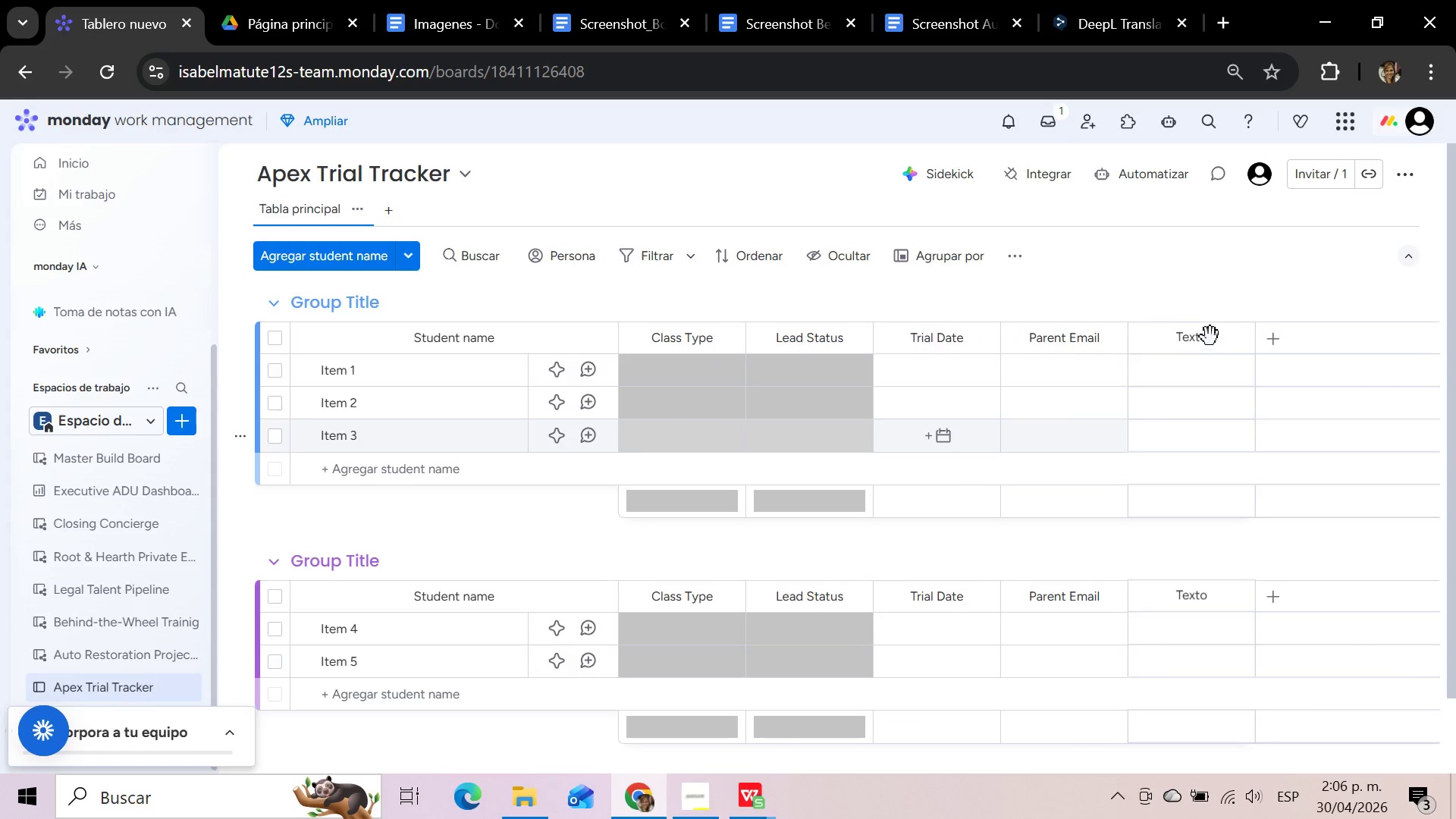 
left_click([1209, 337])
 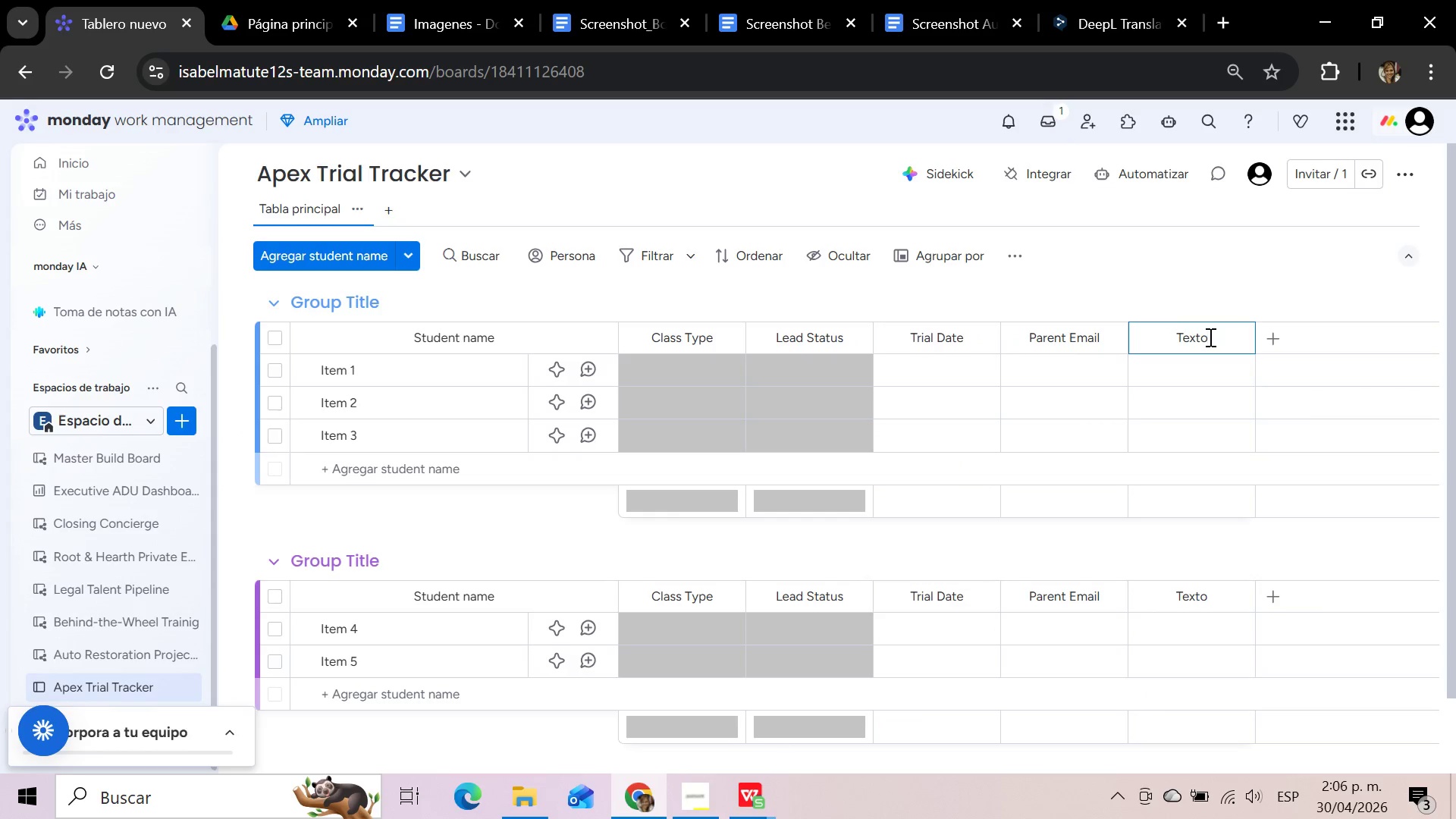 
hold_key(key=Backspace, duration=1.12)
 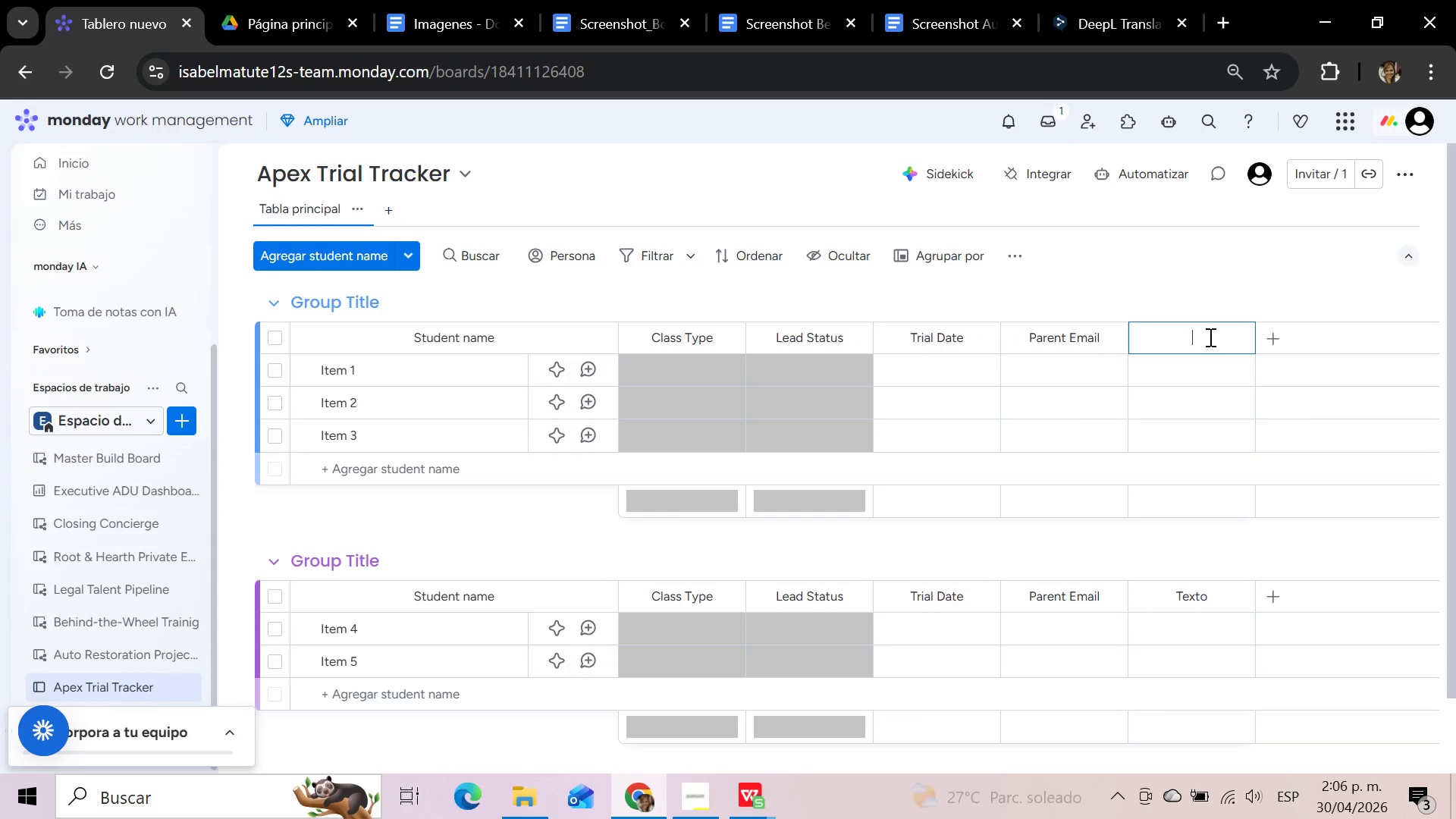 
type(Assigned Instructor)
 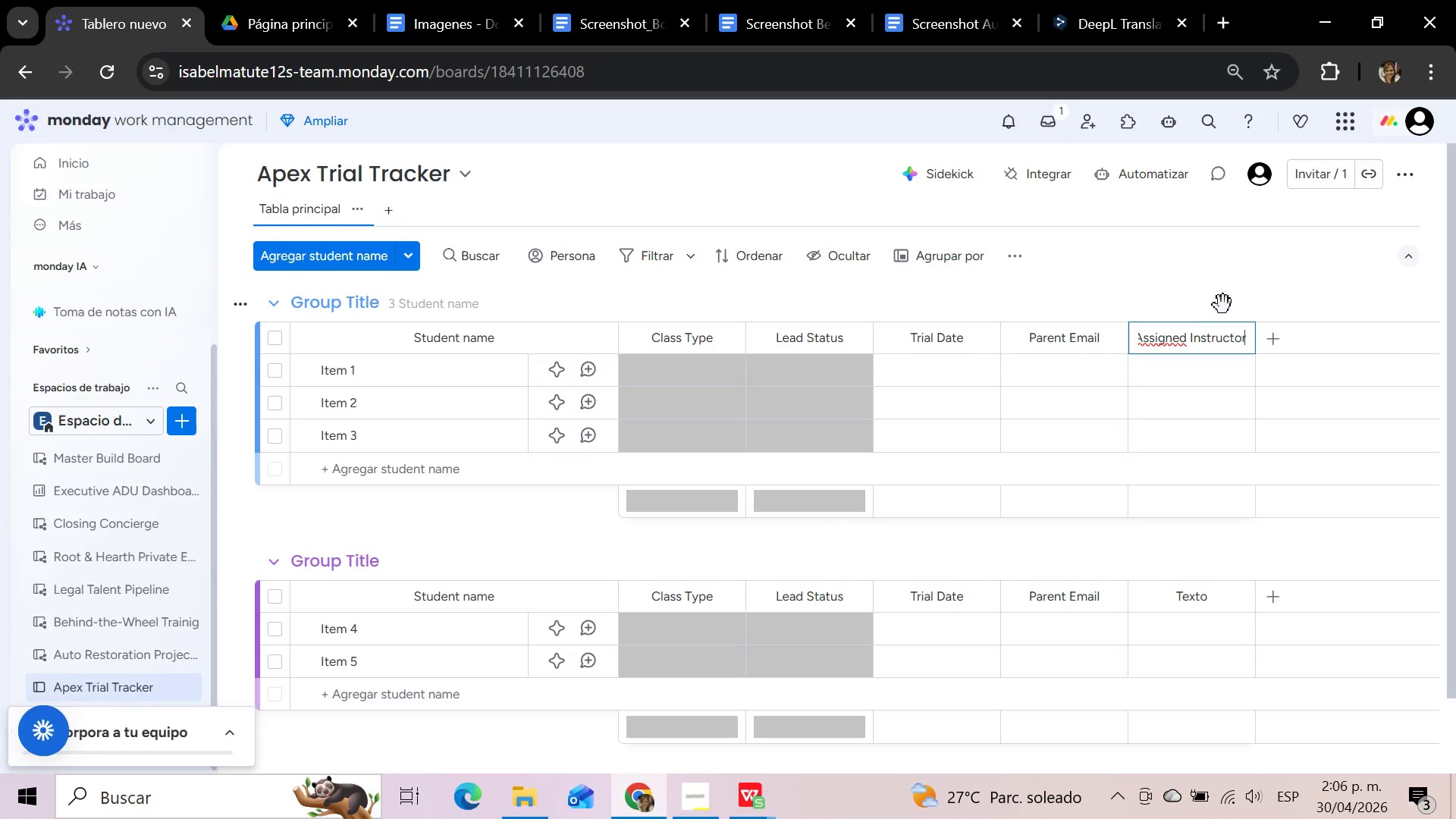 
wait(7.27)
 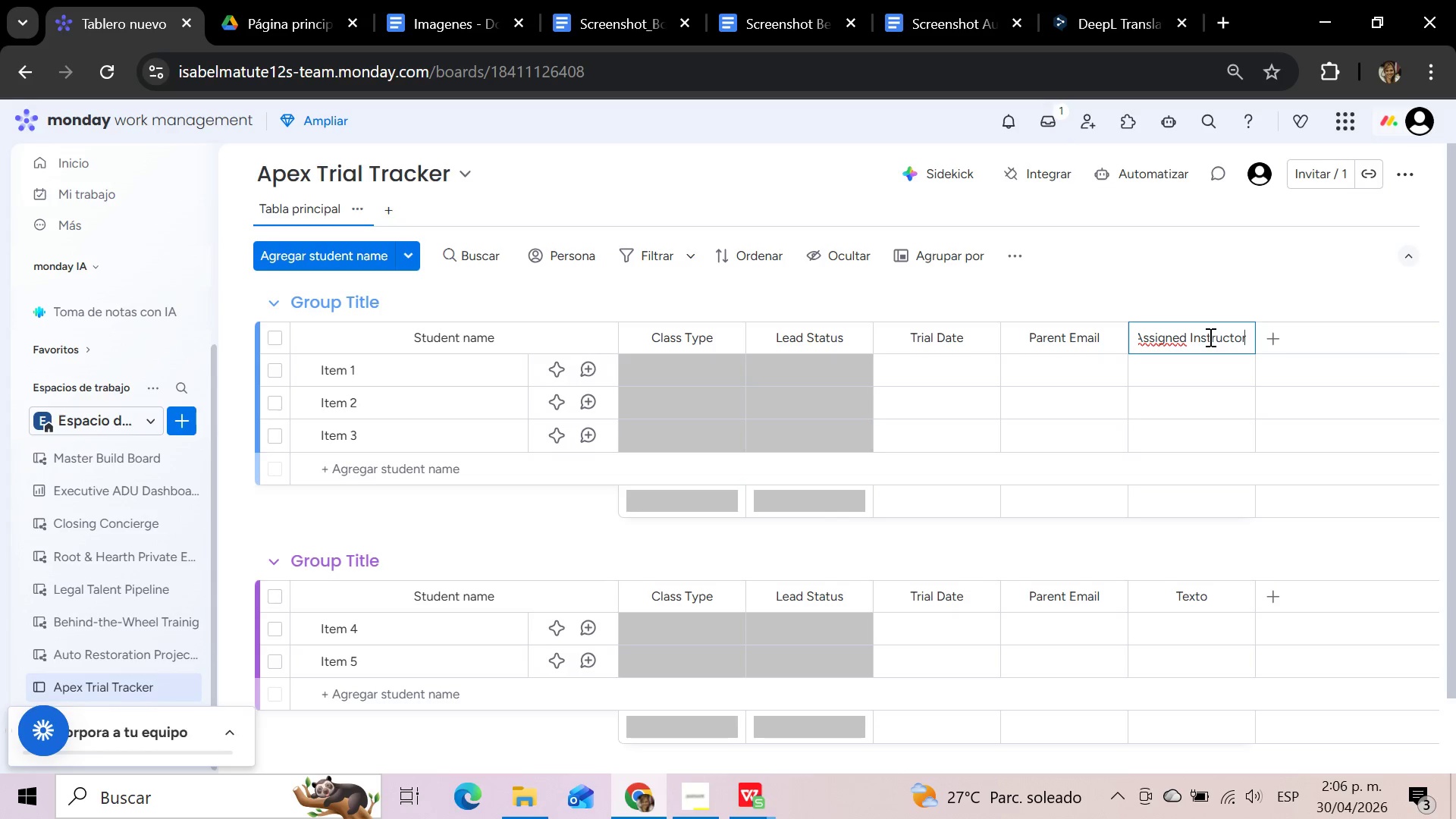 
left_click([1225, 302])
 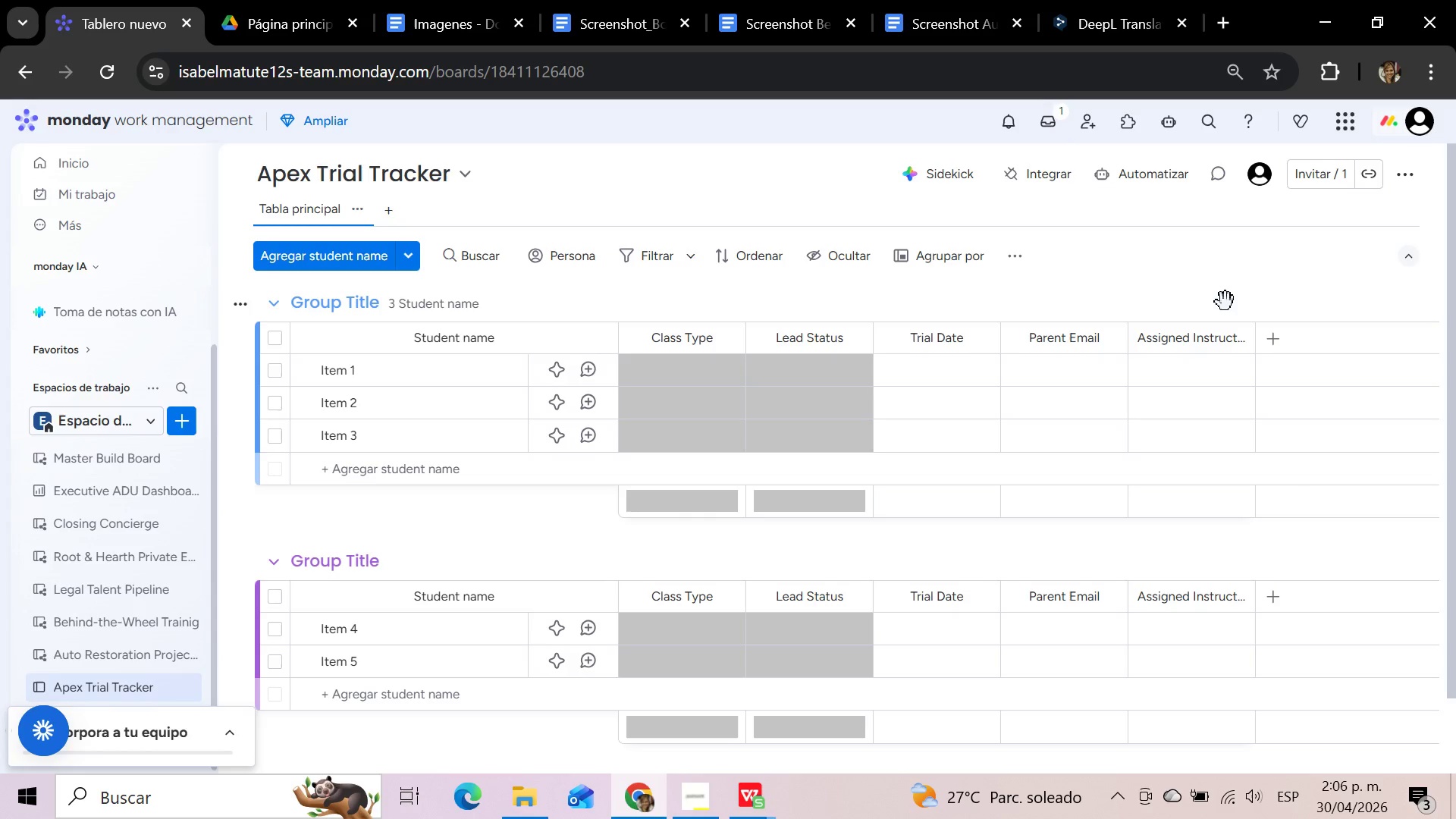 
wait(15.91)
 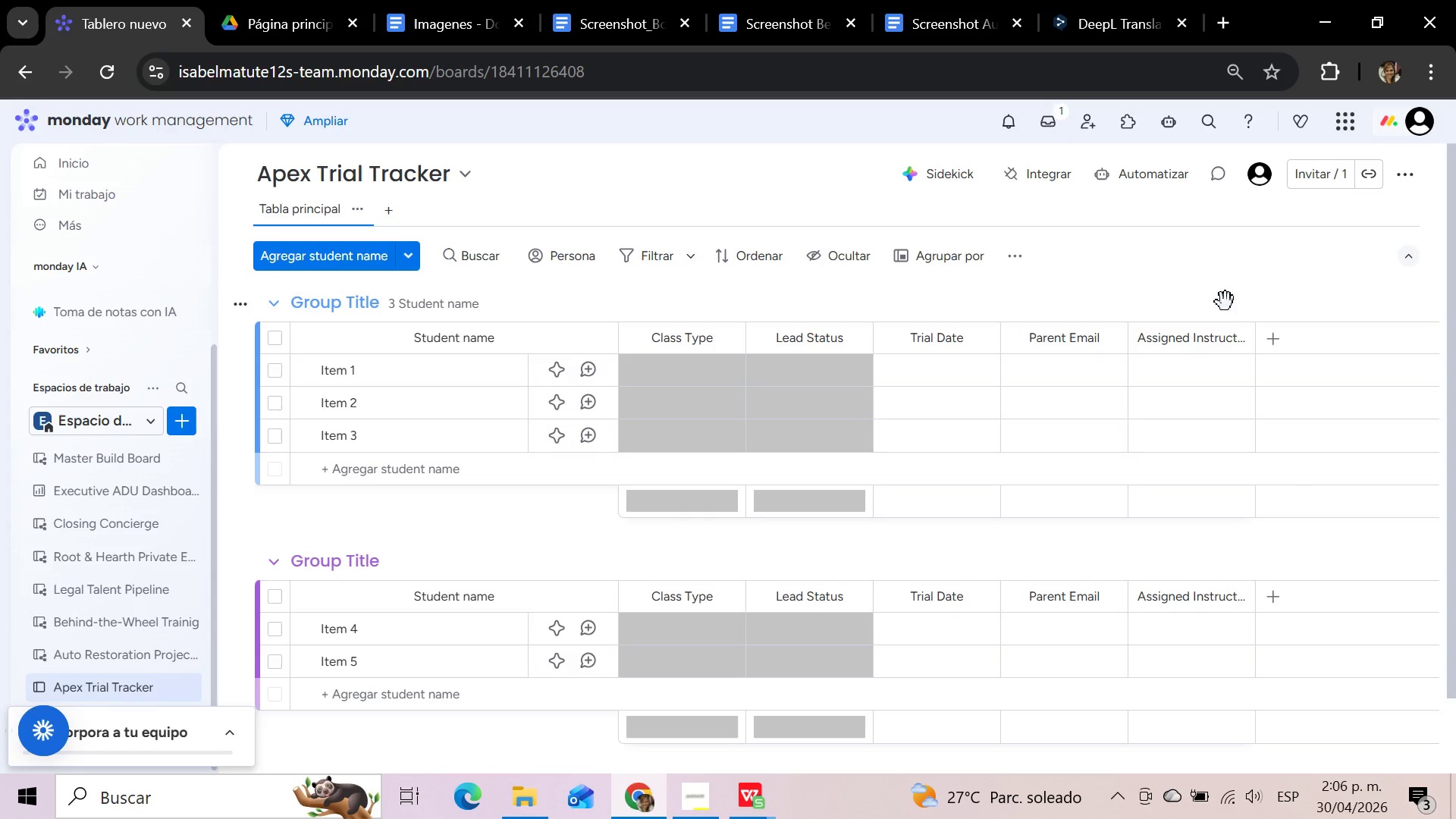 
scroll: coordinate [1225, 302], scroll_direction: up, amount: 1.0
 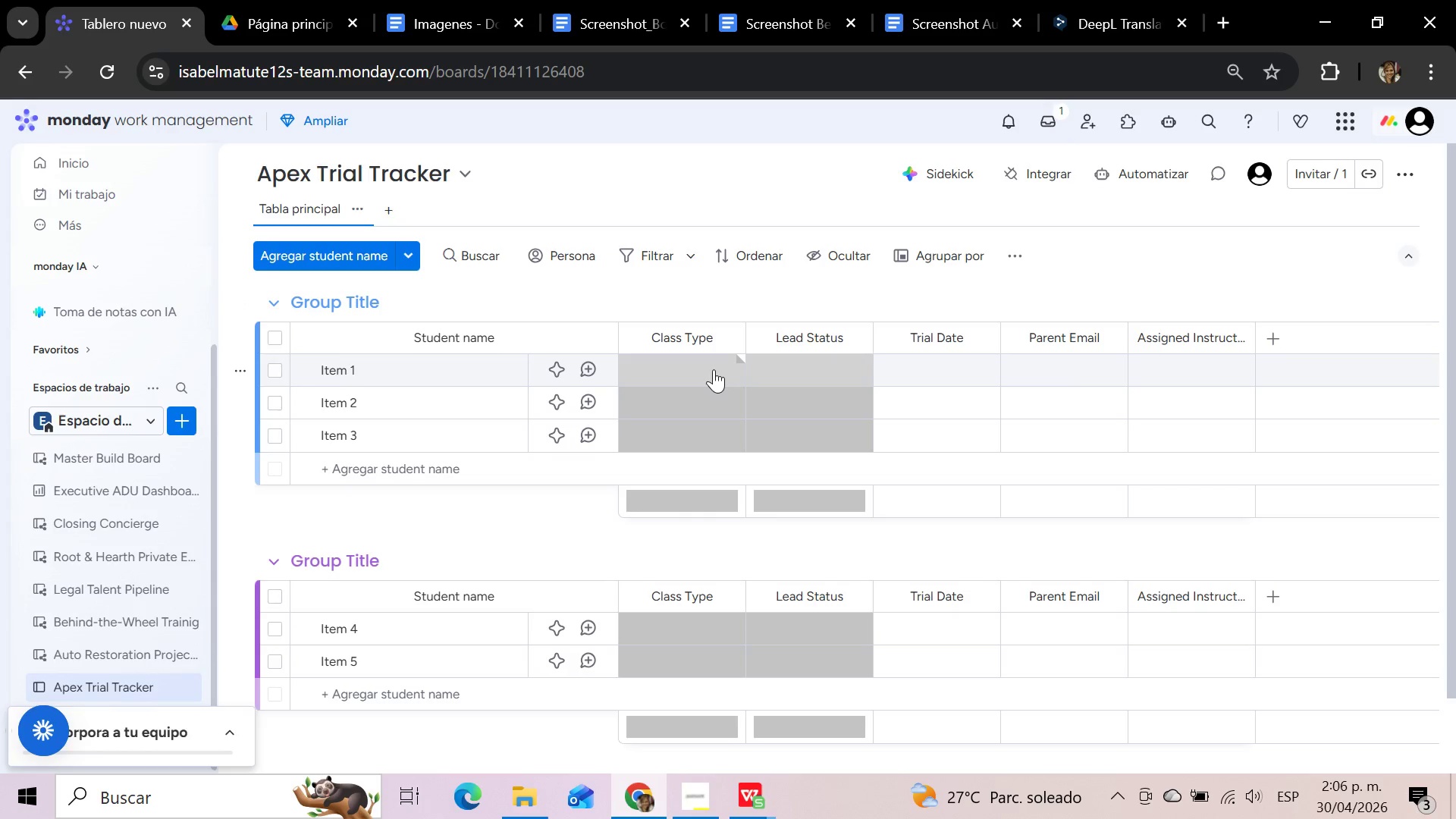 
left_click([714, 369])
 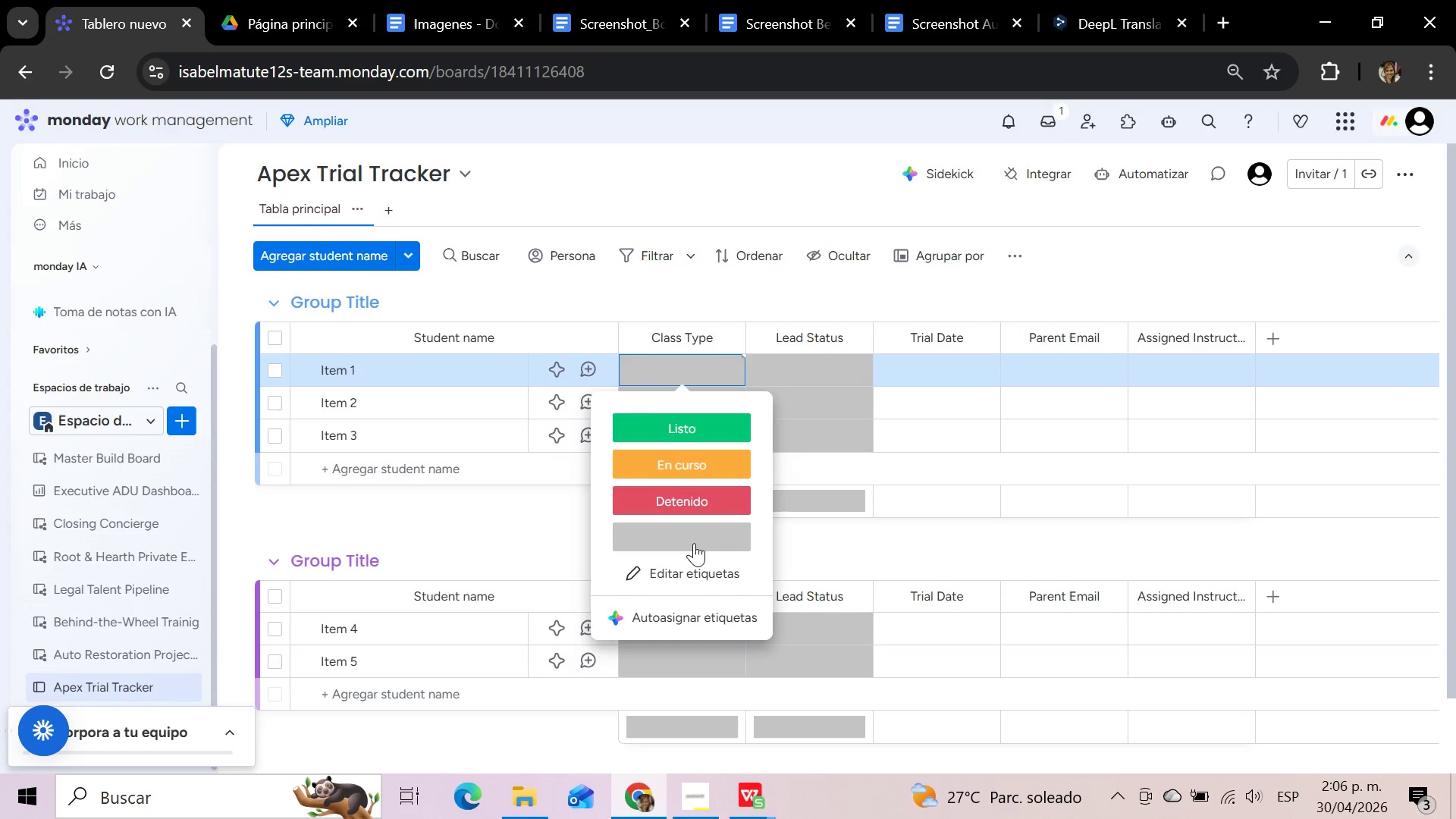 
left_click([693, 571])
 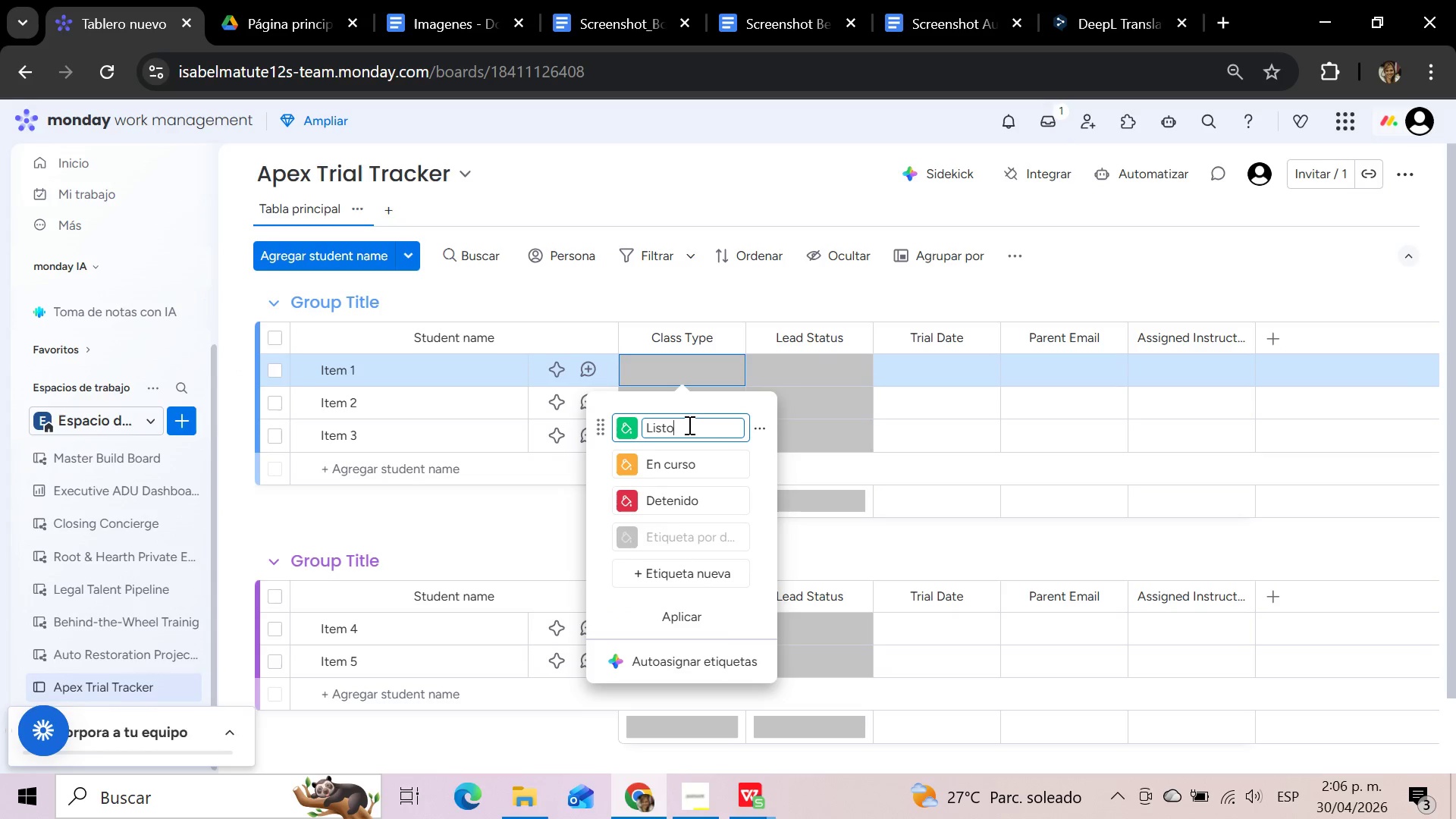 
wait(9.75)
 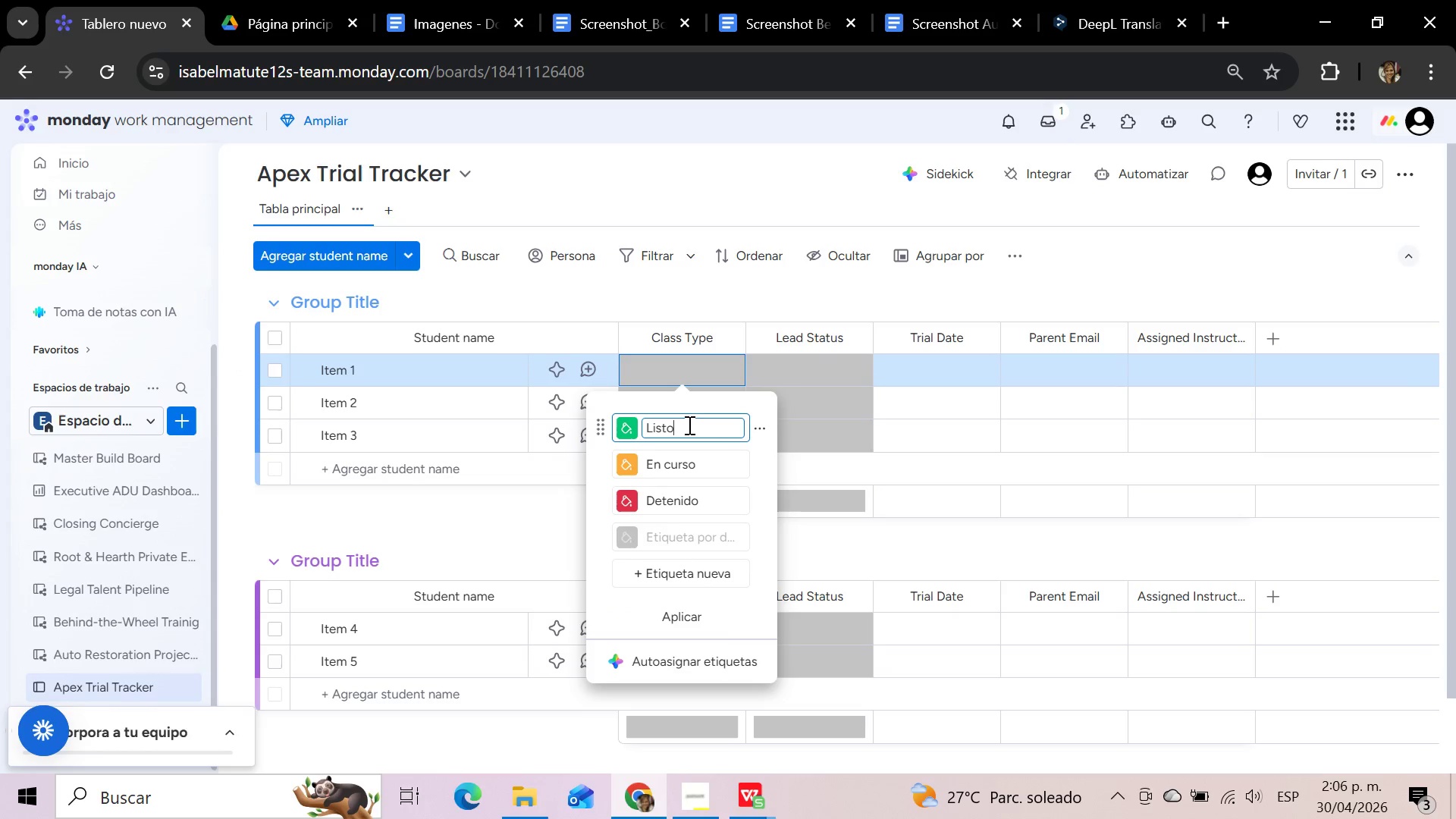 
left_click([690, 536])
 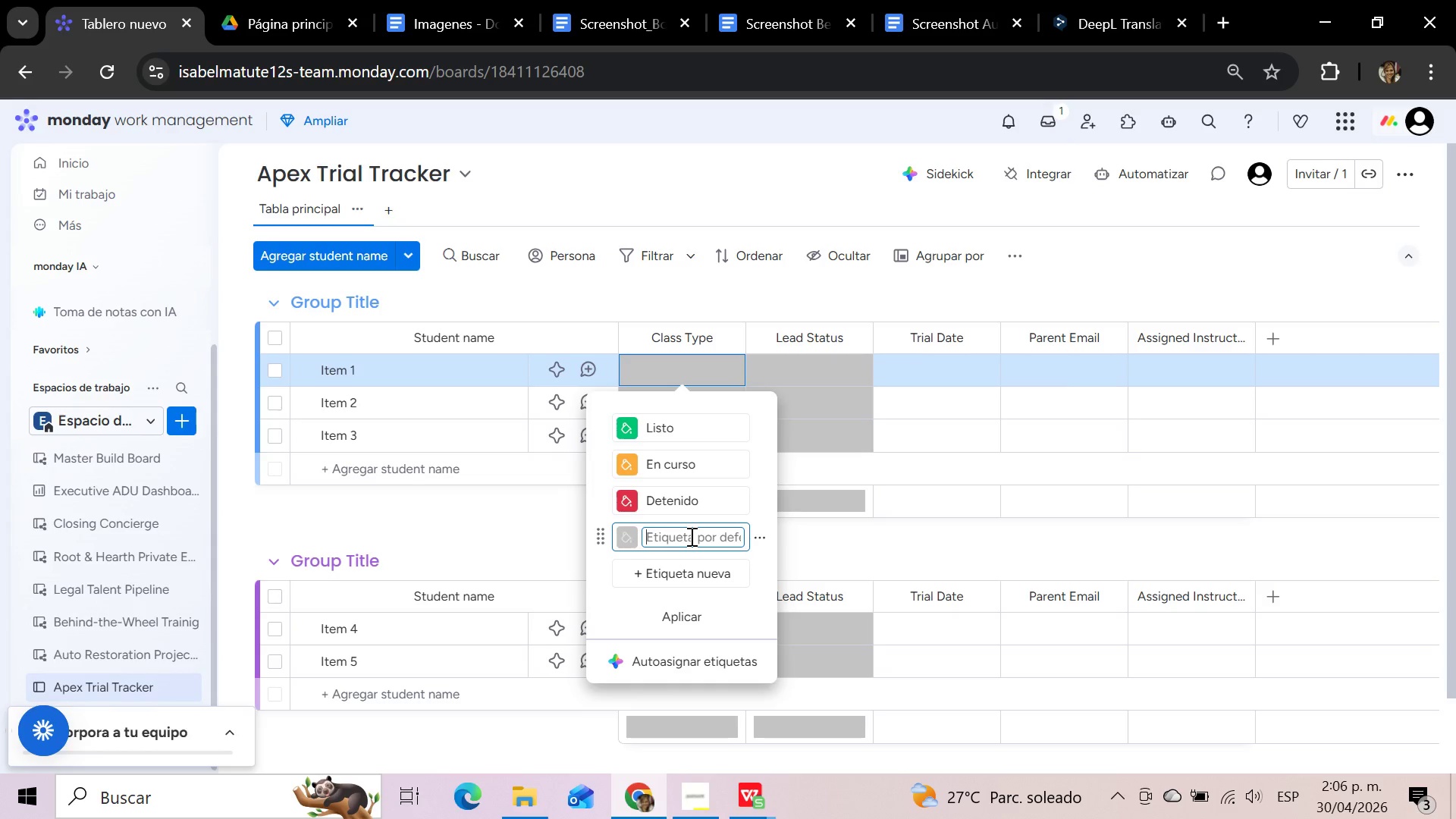 
type(Hip Hop)
 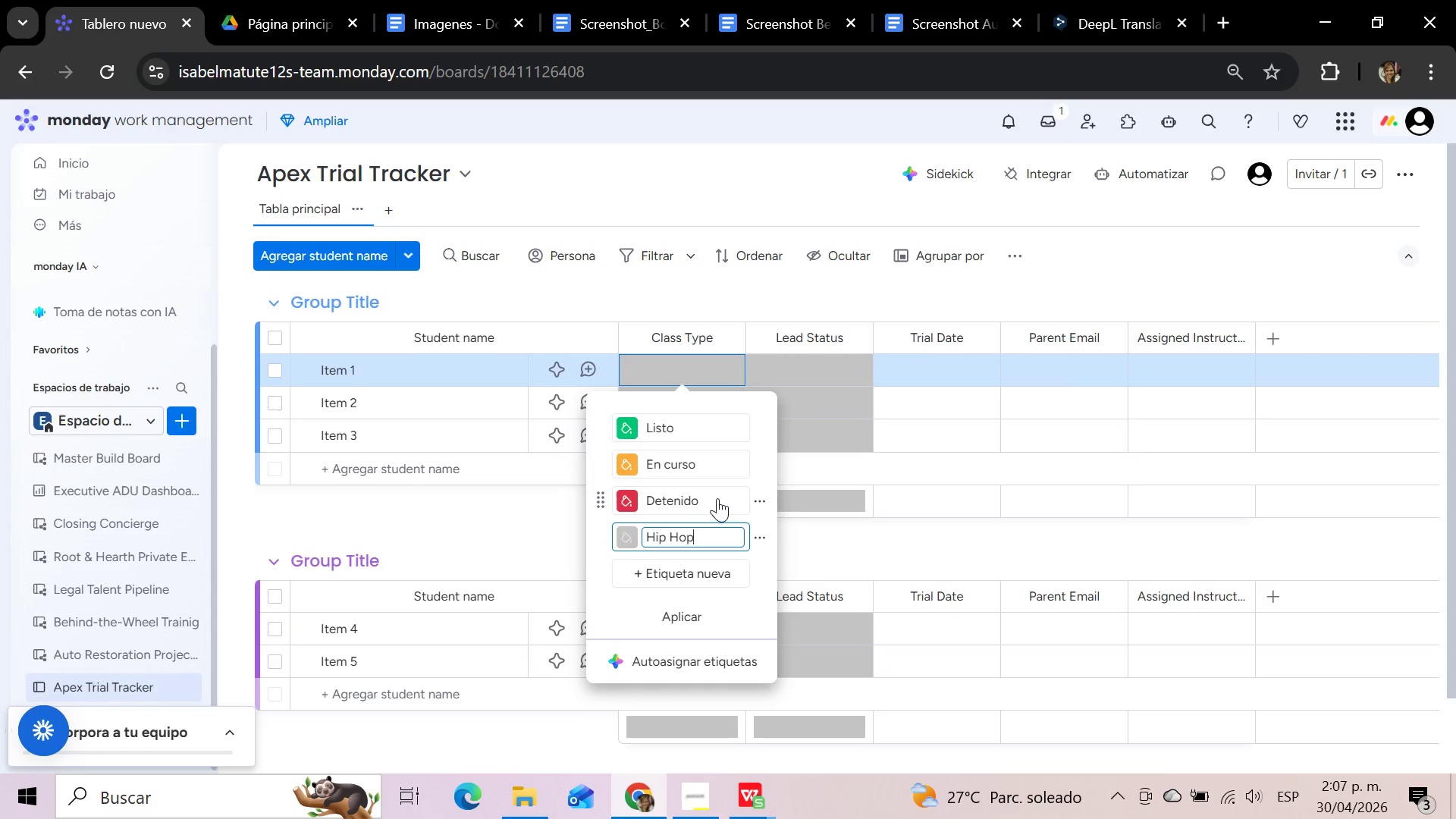 
left_click([761, 498])
 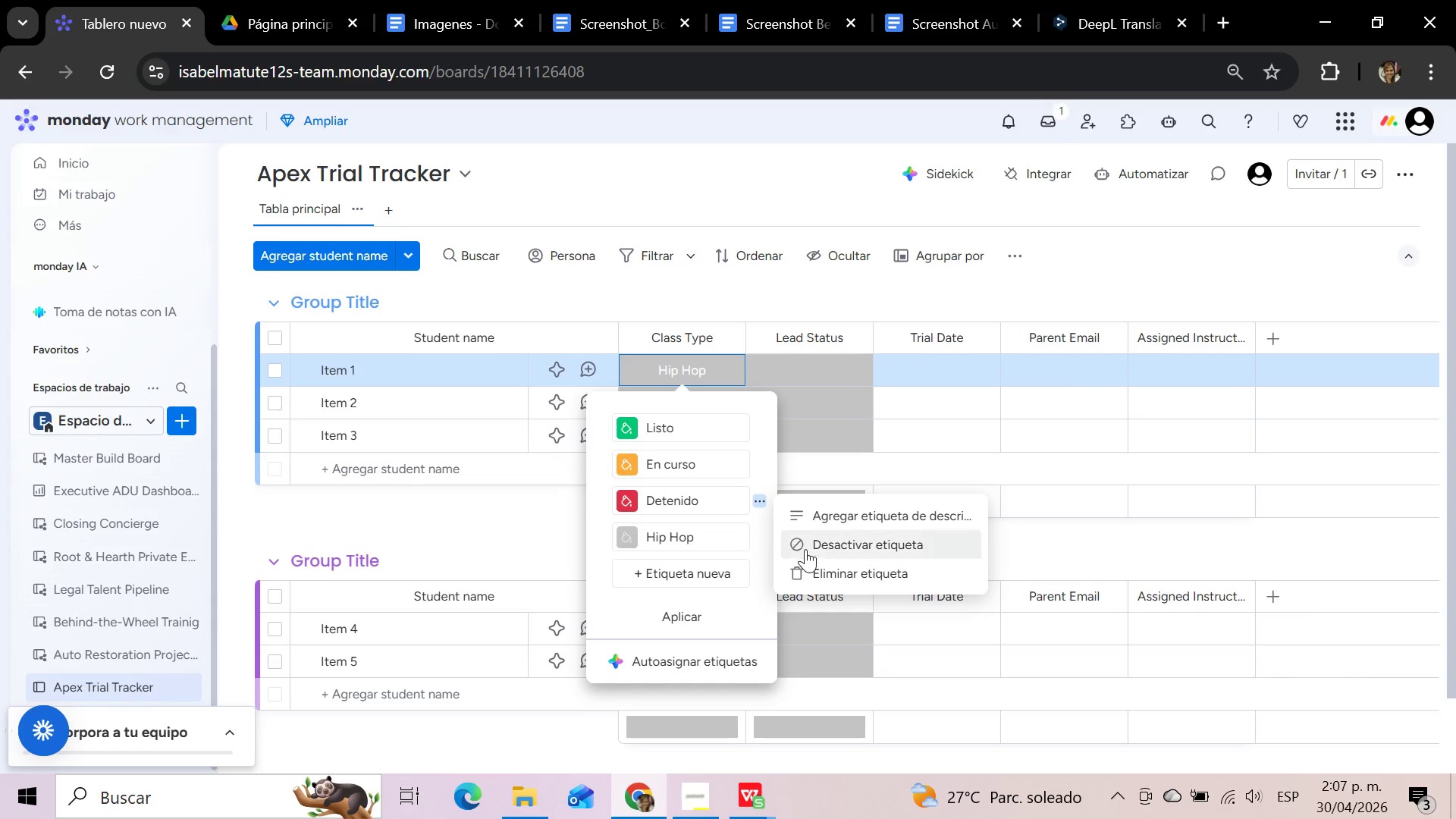 
left_click([830, 577])
 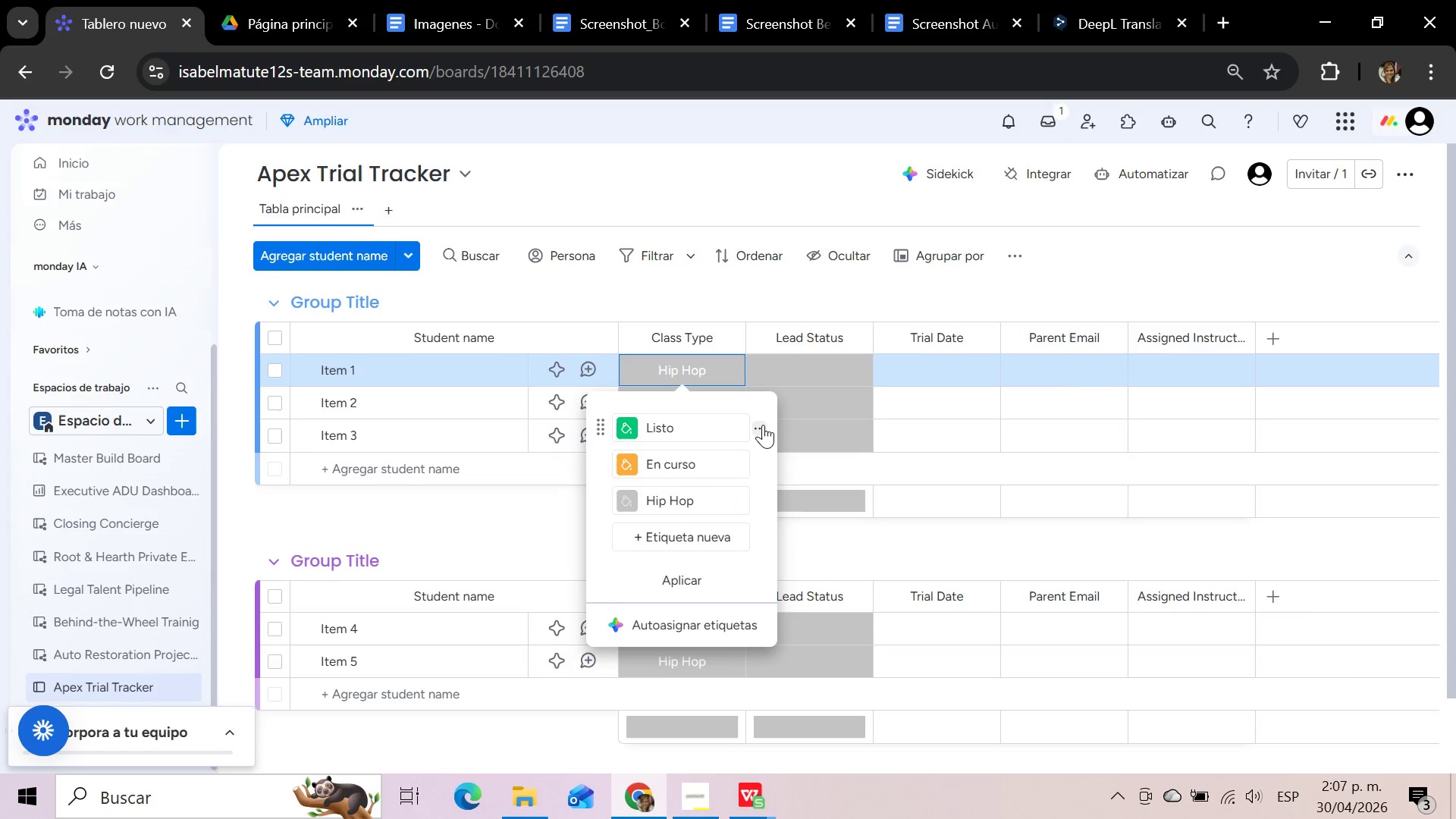 
wait(8.39)
 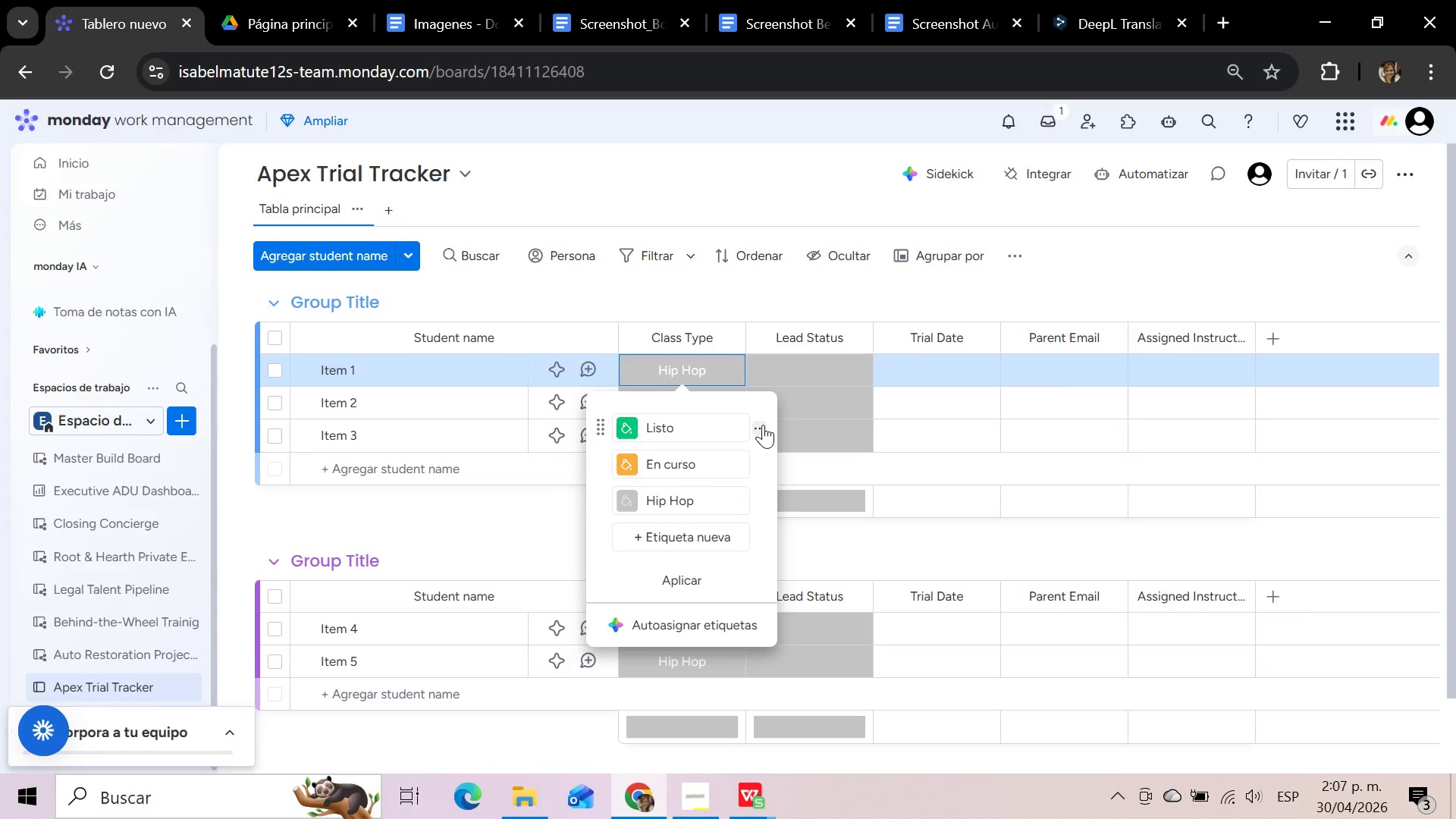 
left_click([679, 424])
 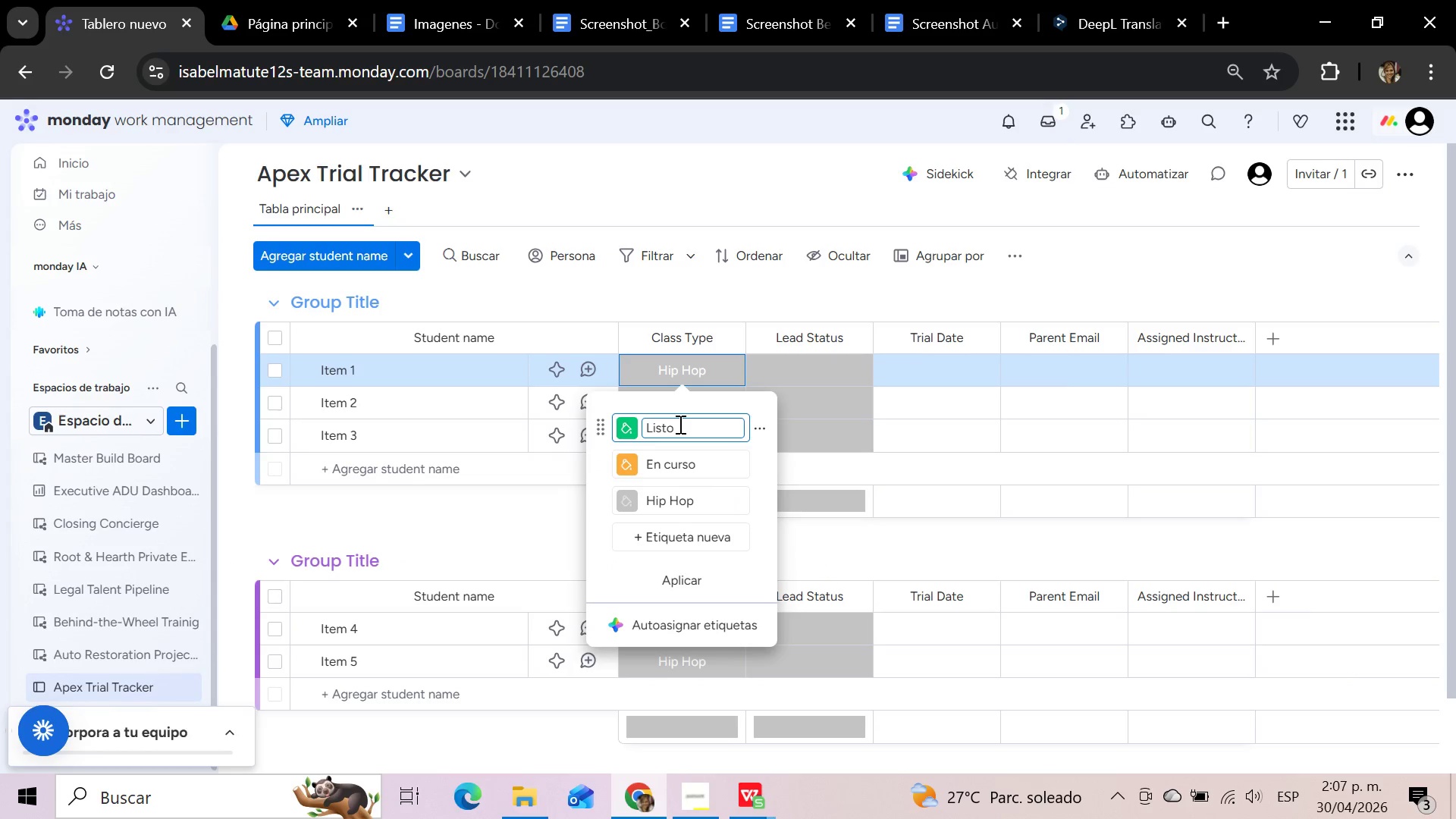 
hold_key(key=Backspace, duration=0.88)
 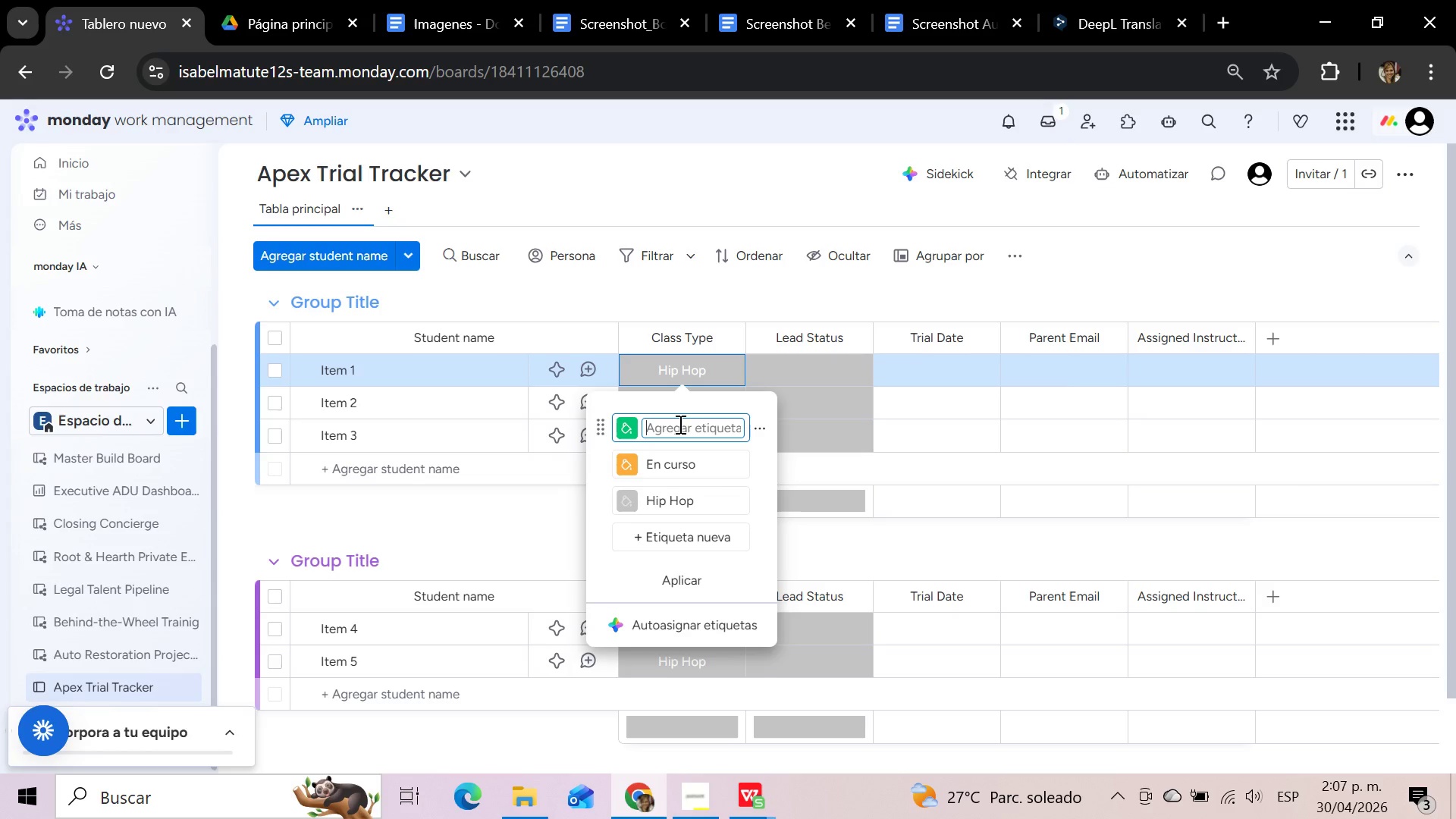 
type(Karate)
 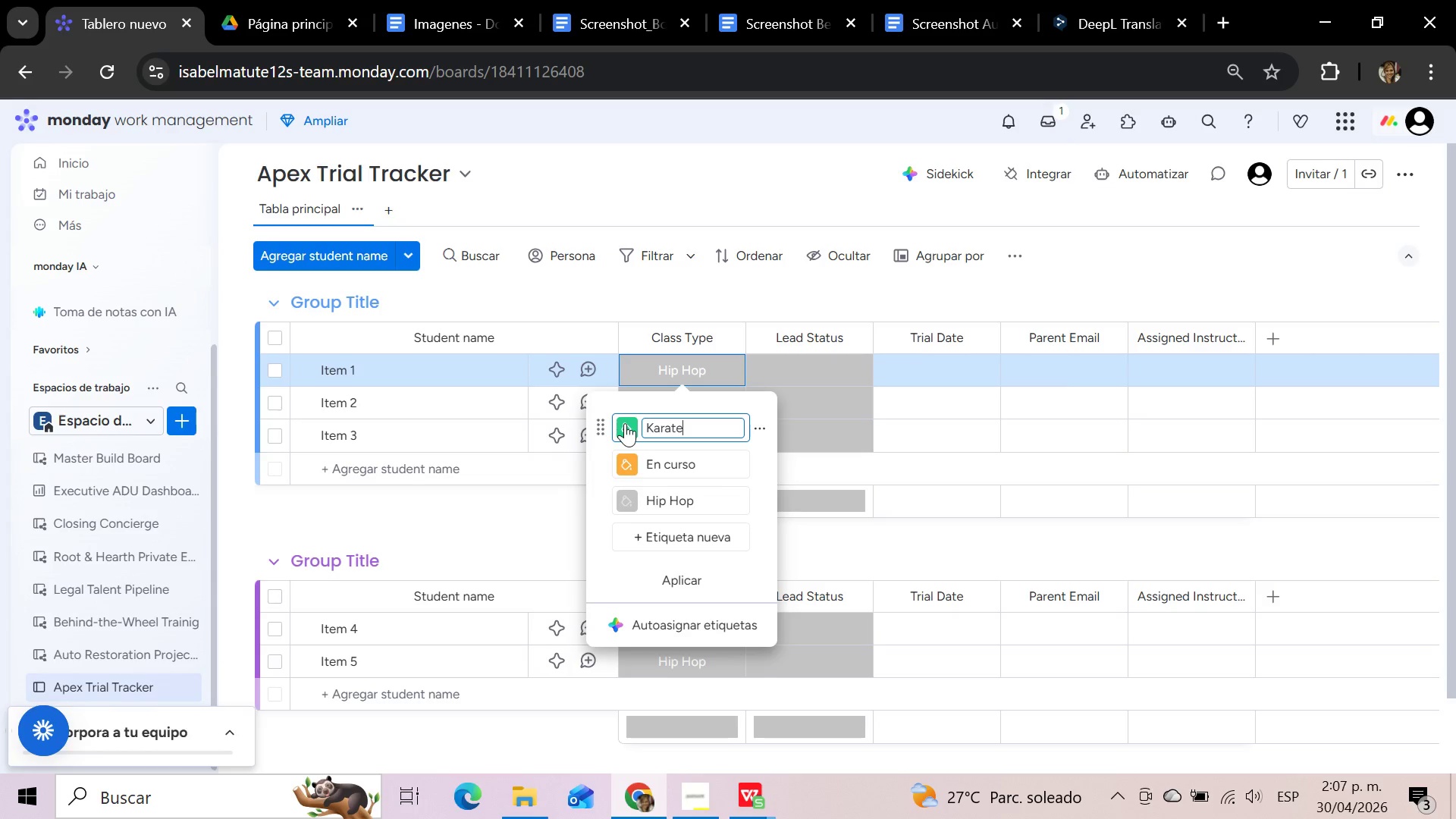 
left_click([622, 424])
 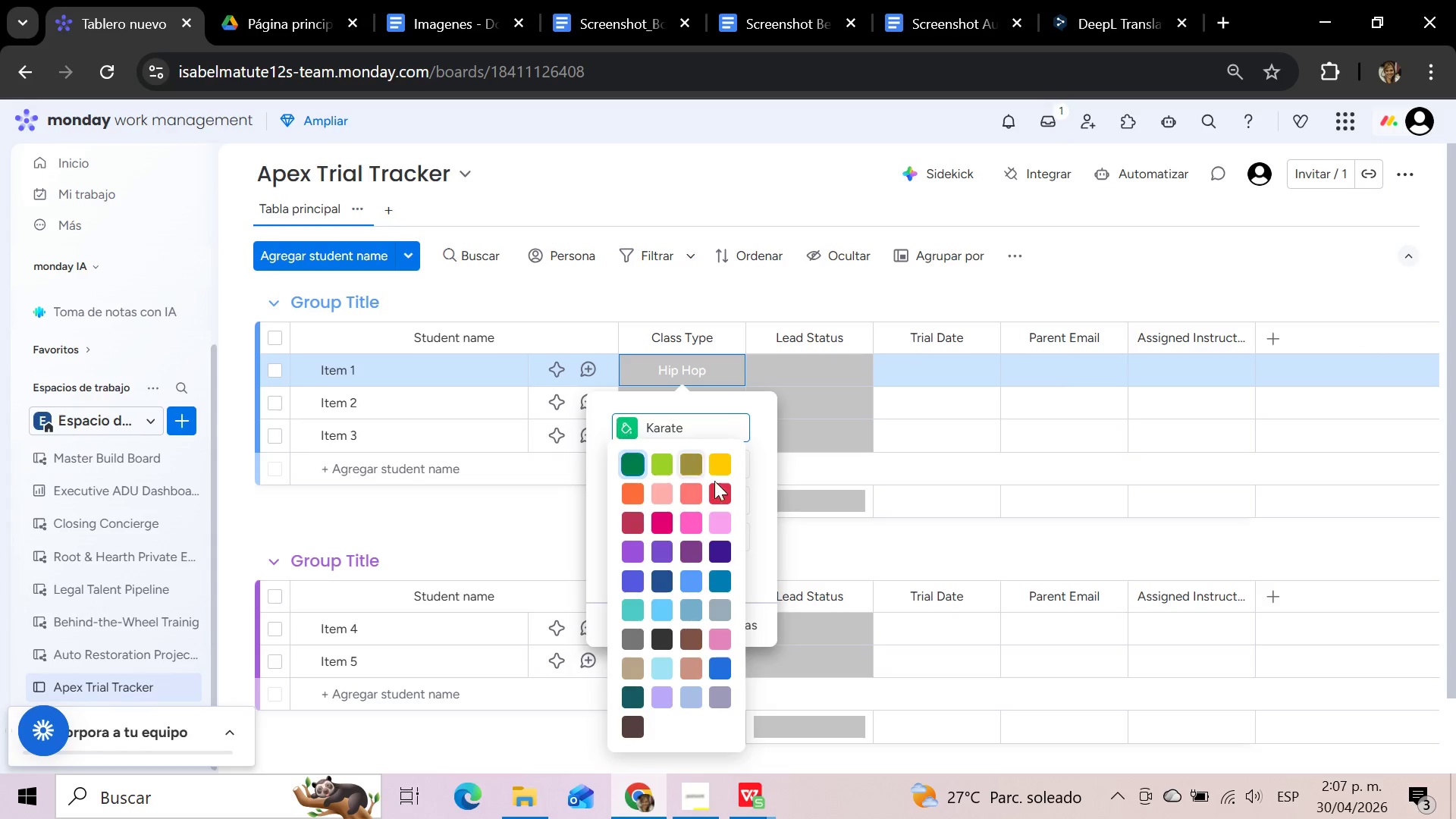 
left_click([723, 488])
 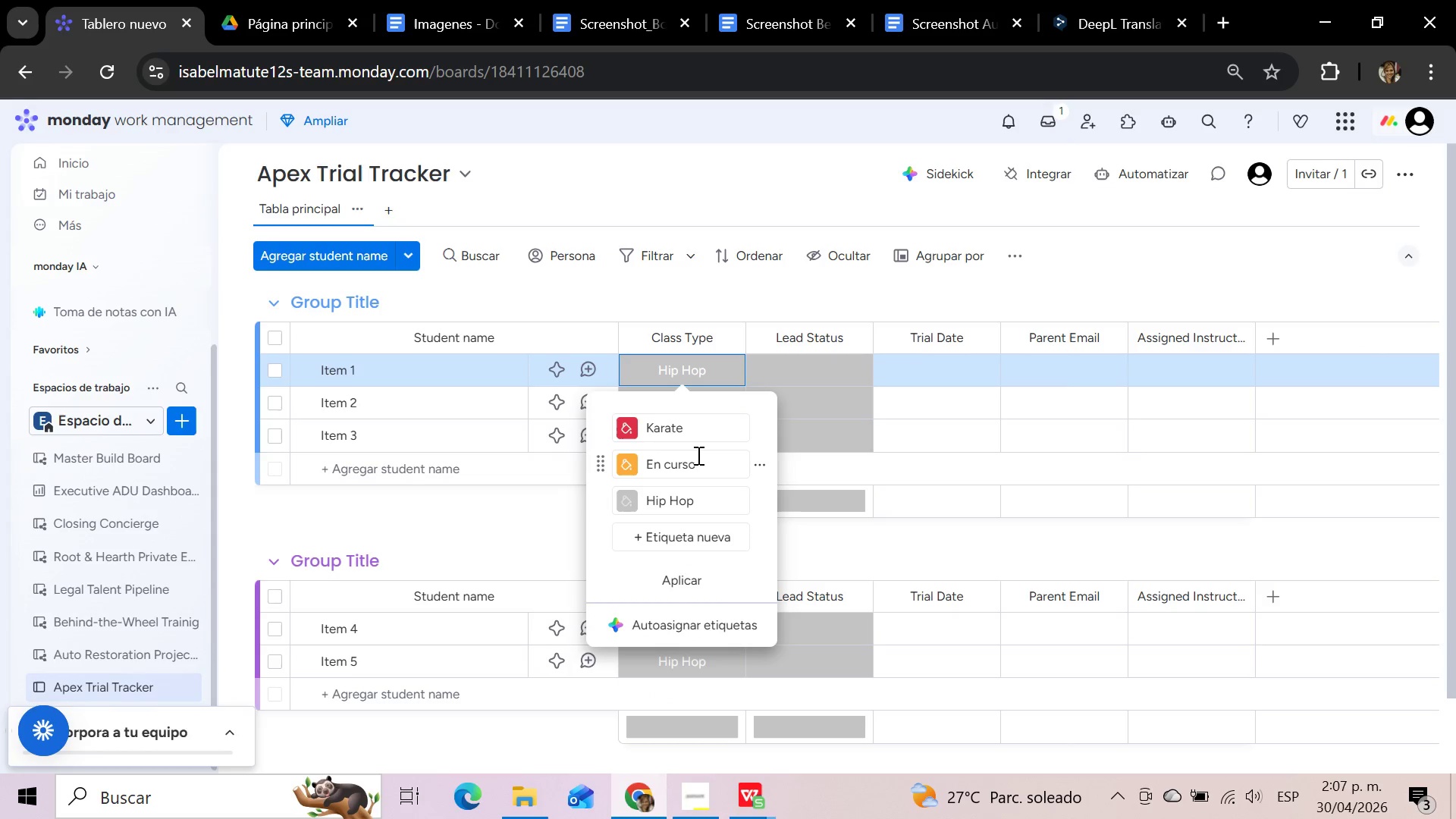 
left_click([697, 463])
 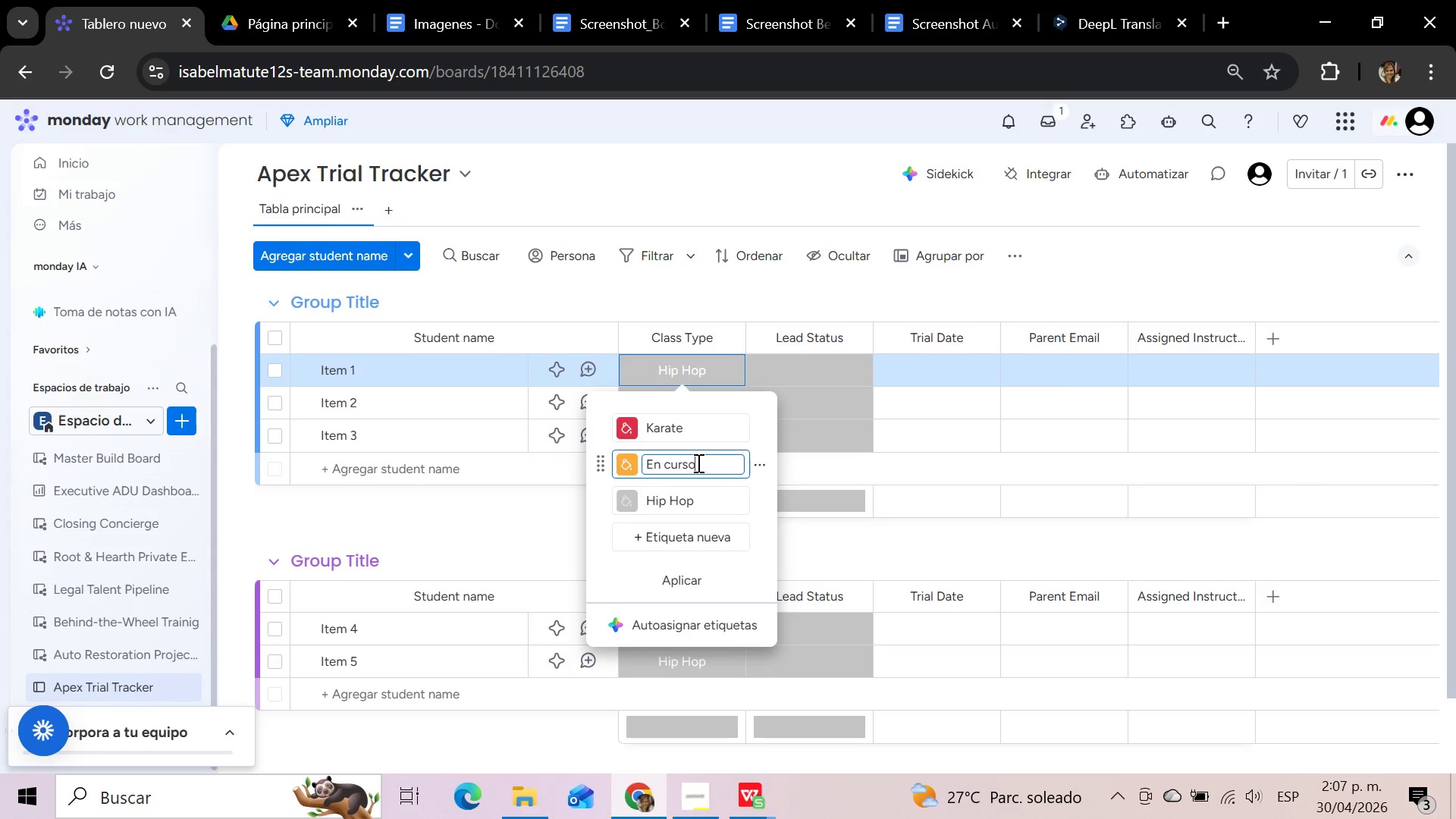 
hold_key(key=Backspace, duration=1.03)
 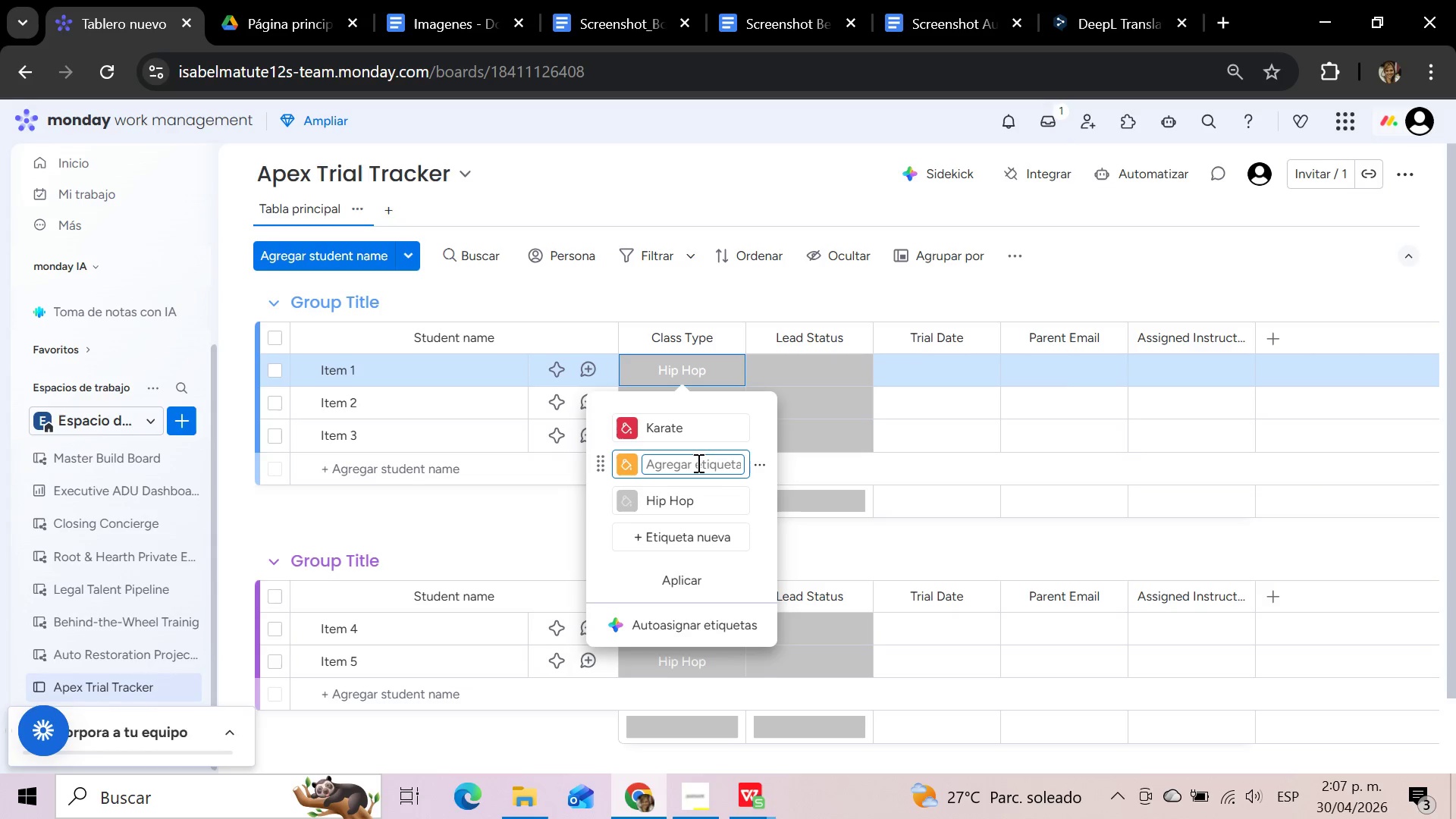 
type(Ballet)
 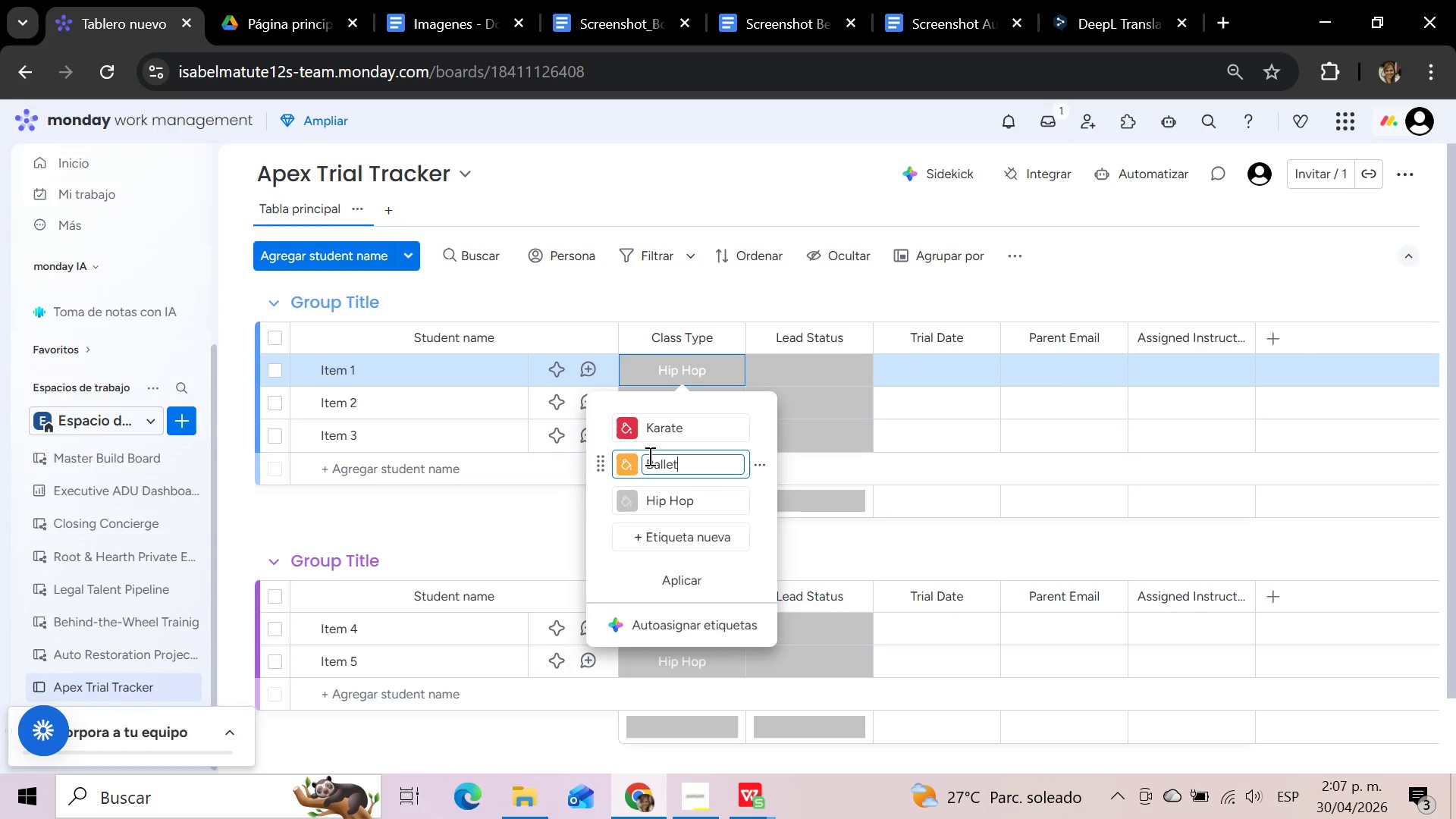 
left_click([620, 465])
 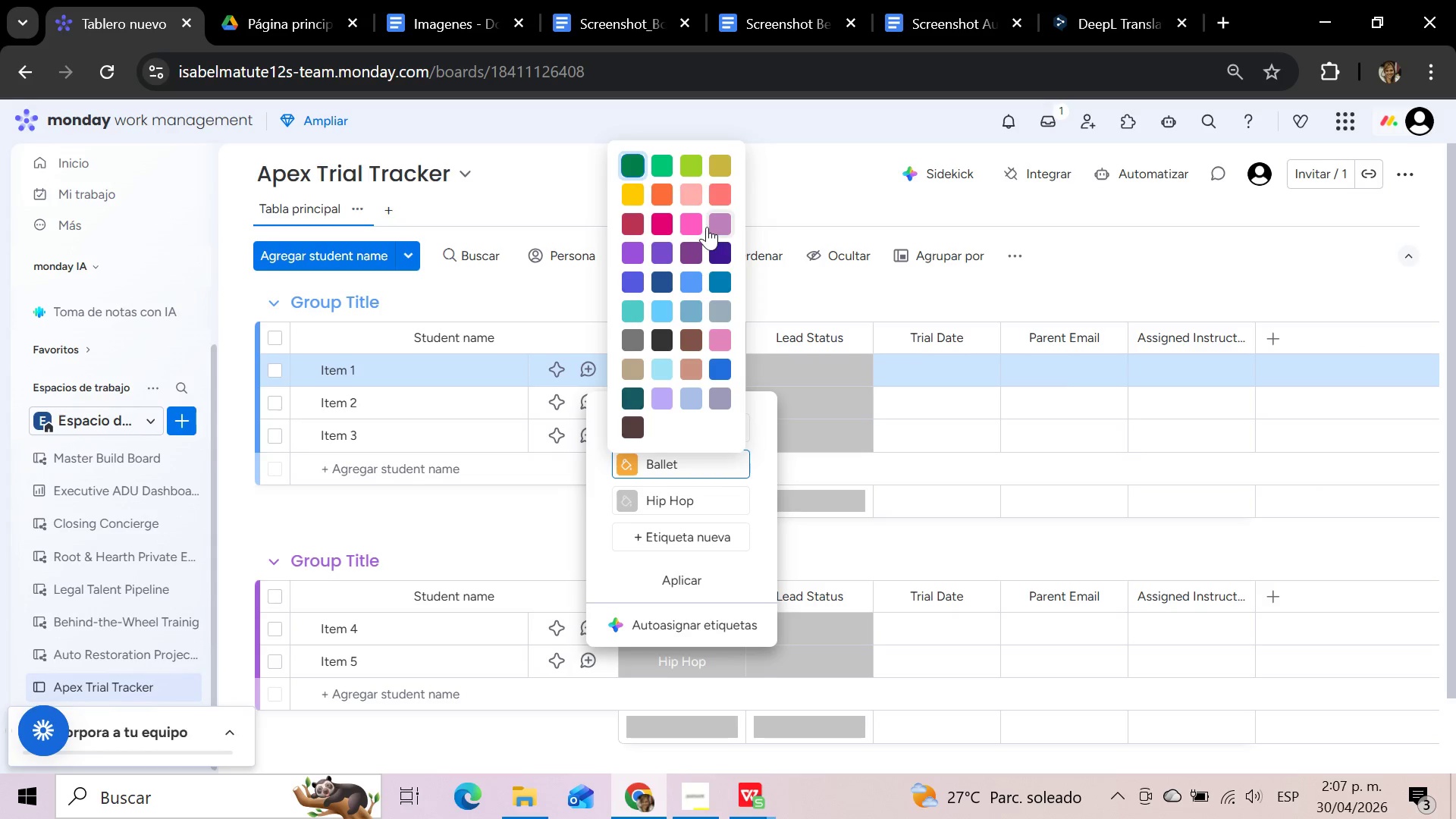 
left_click([721, 226])
 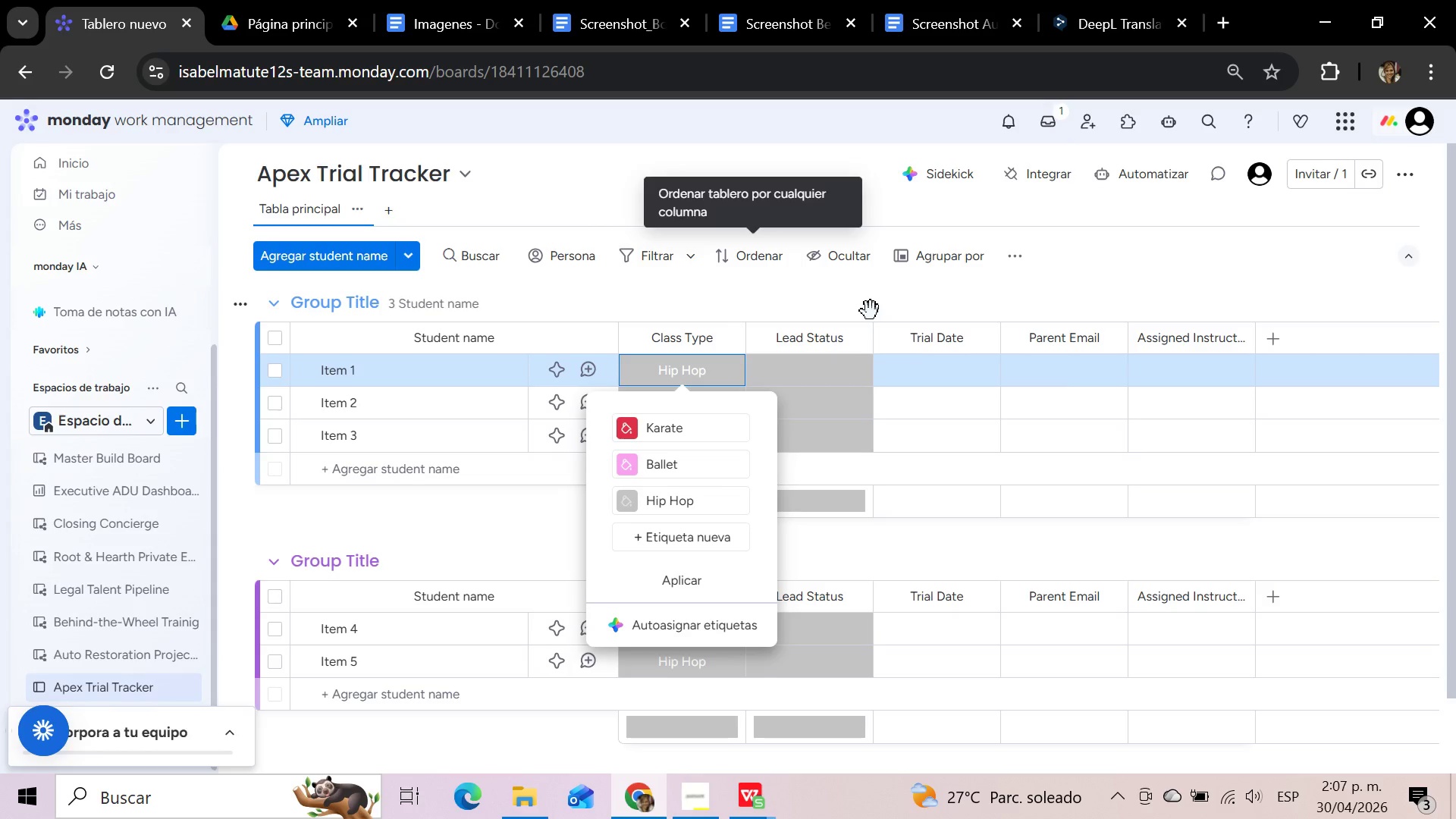 
left_click([872, 298])
 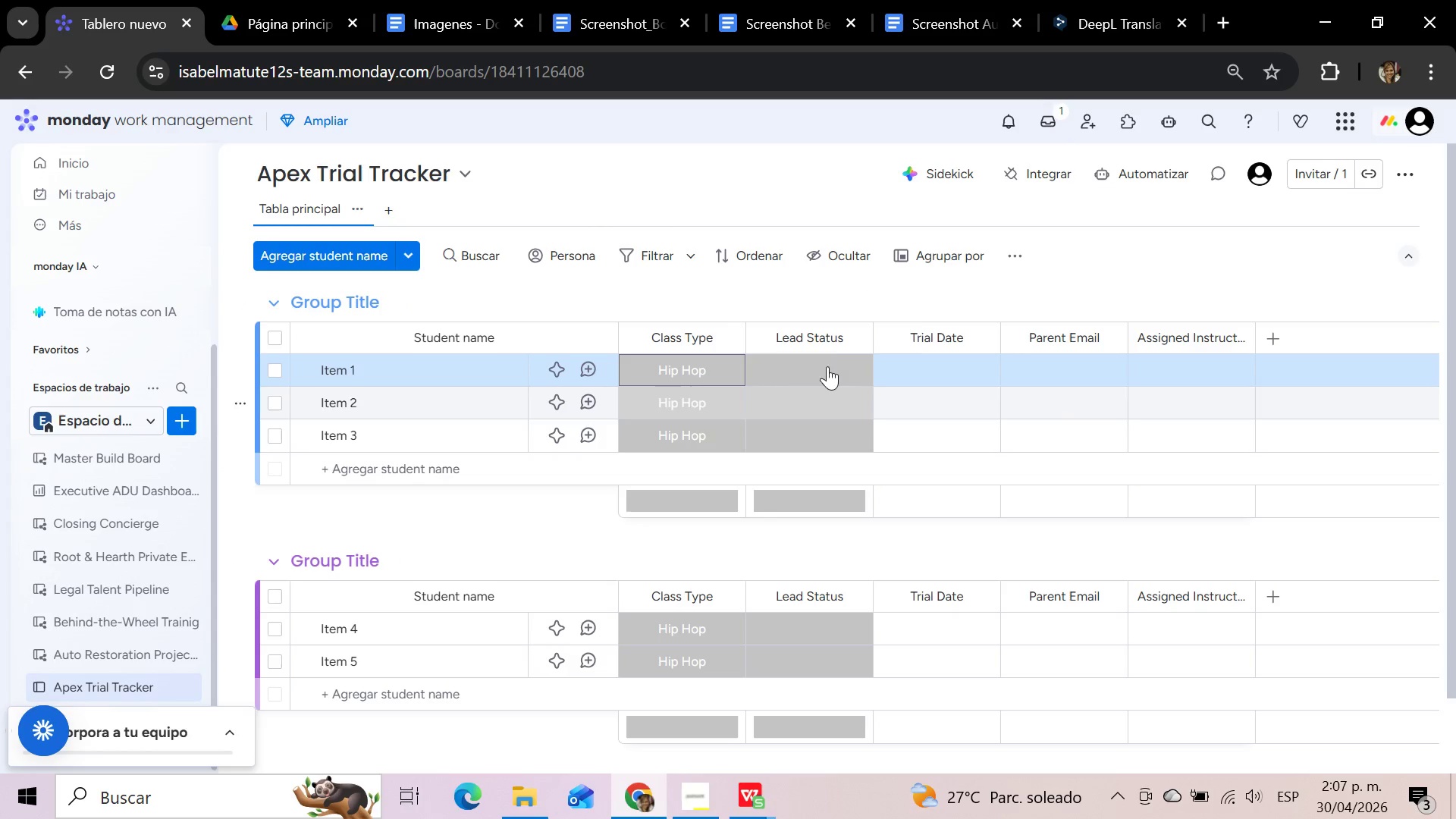 
wait(6.09)
 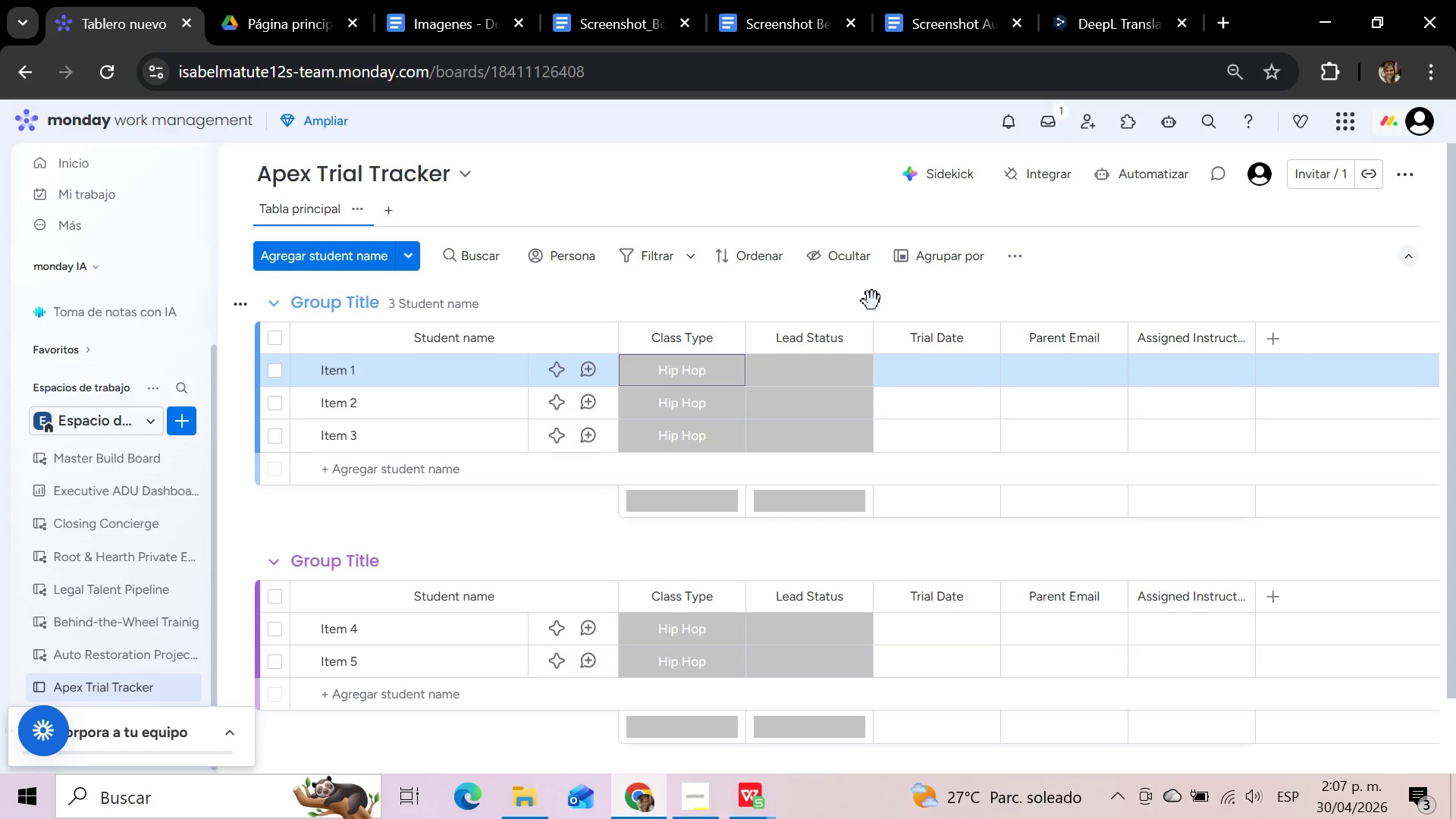 
left_click([818, 363])
 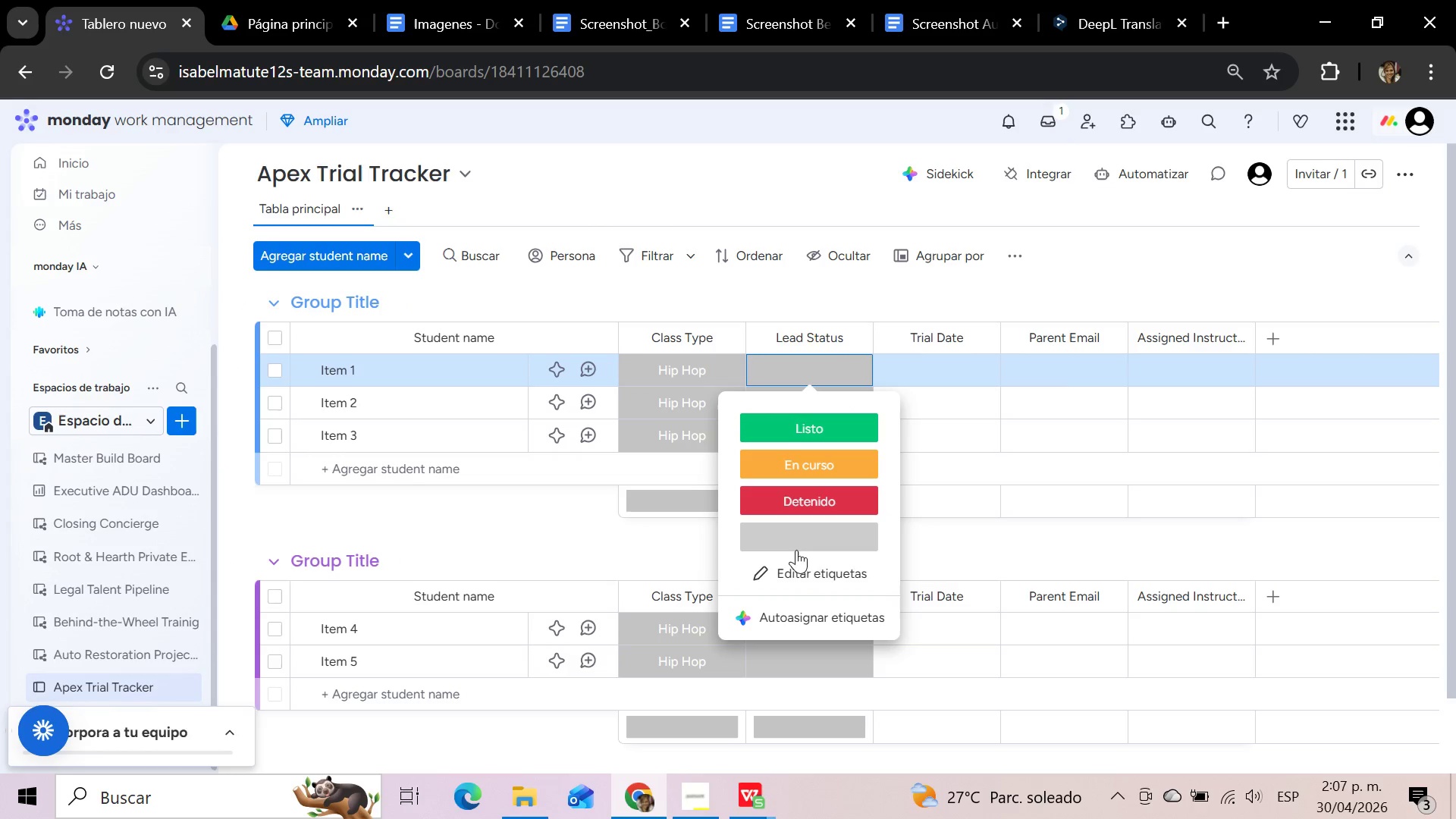 
left_click([796, 572])
 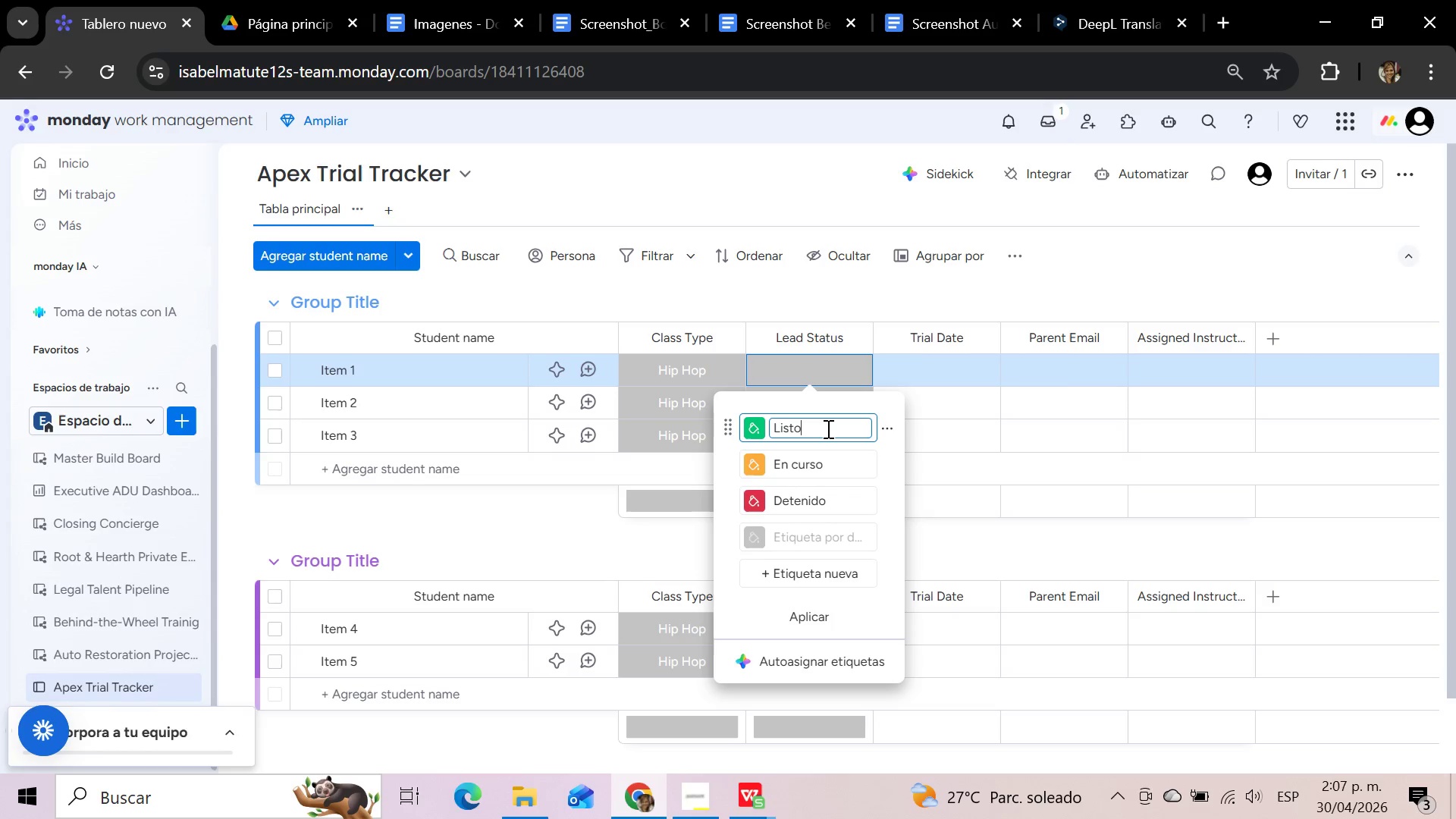 
wait(5.12)
 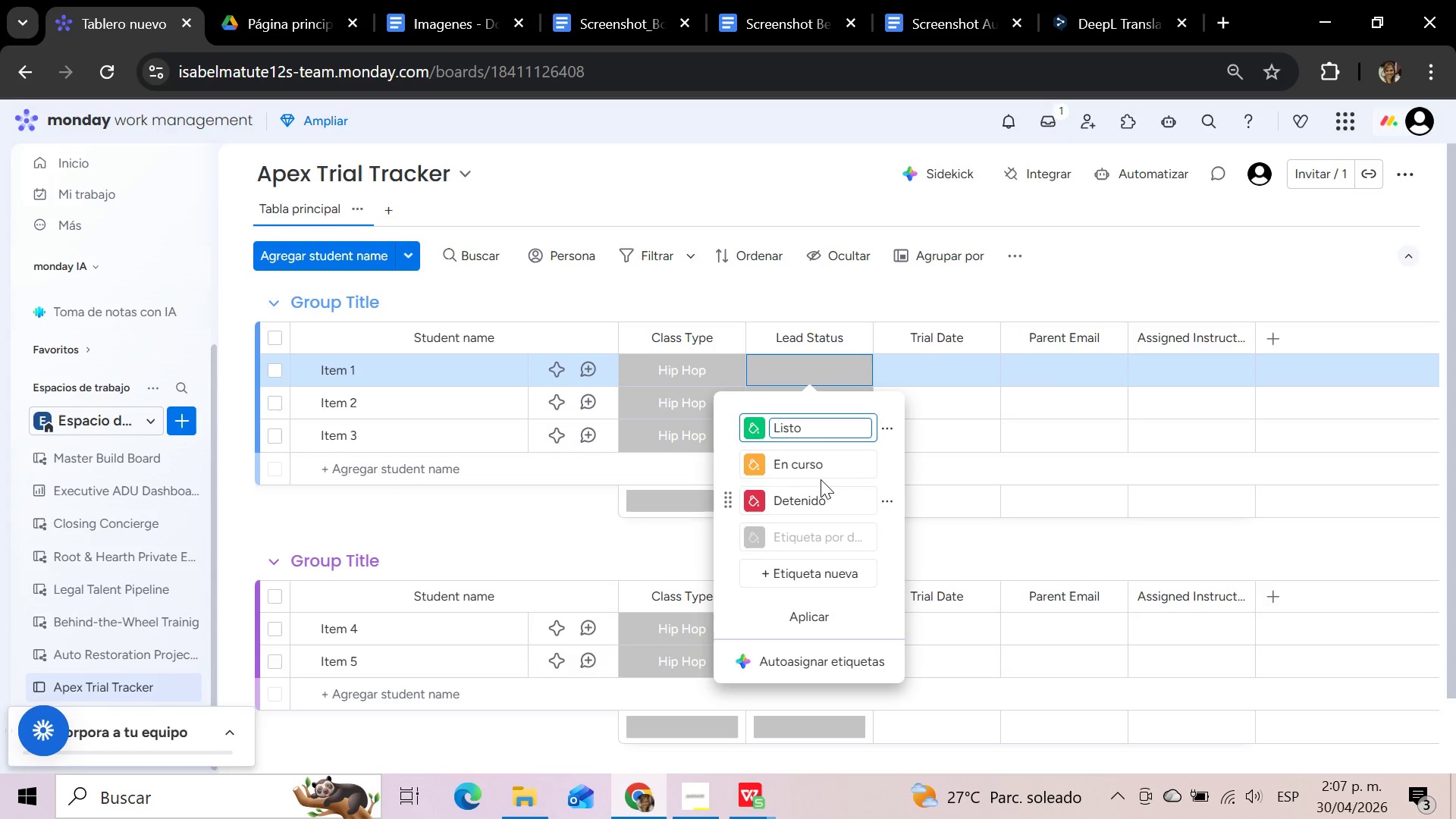 
hold_key(key=Backspace, duration=0.88)
 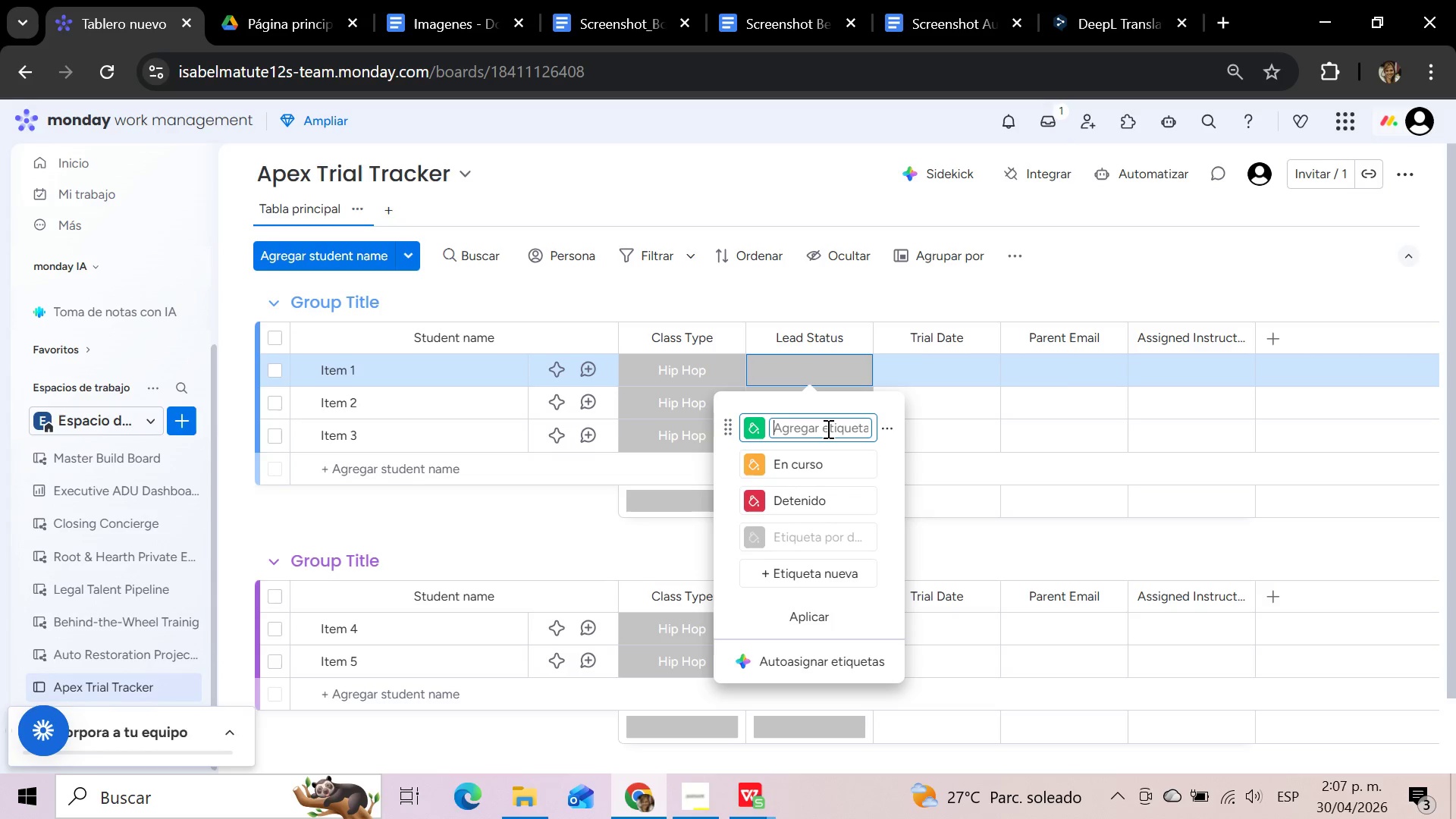 
type(Registered)
 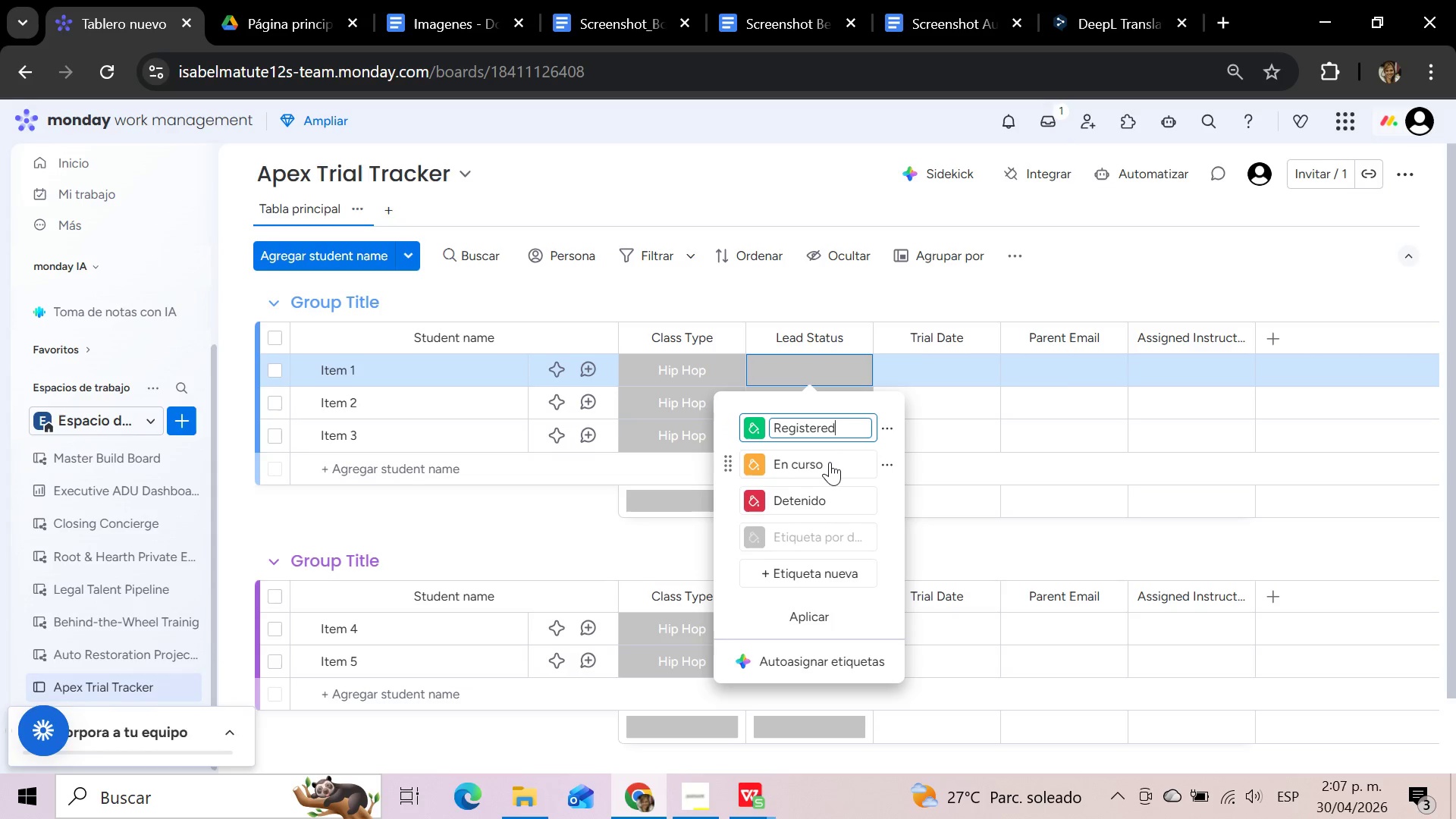 
wait(5.98)
 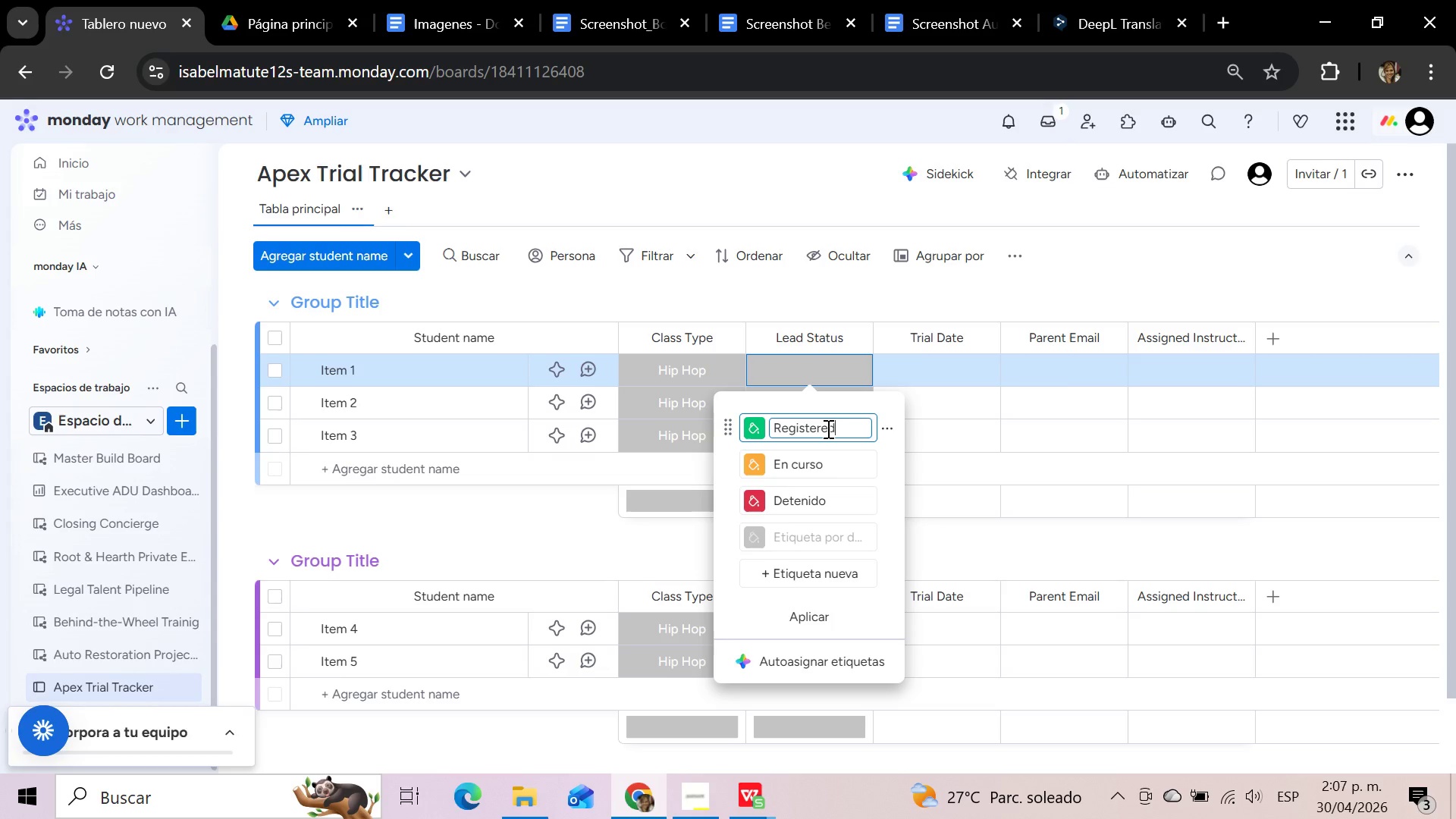 
left_click([824, 462])
 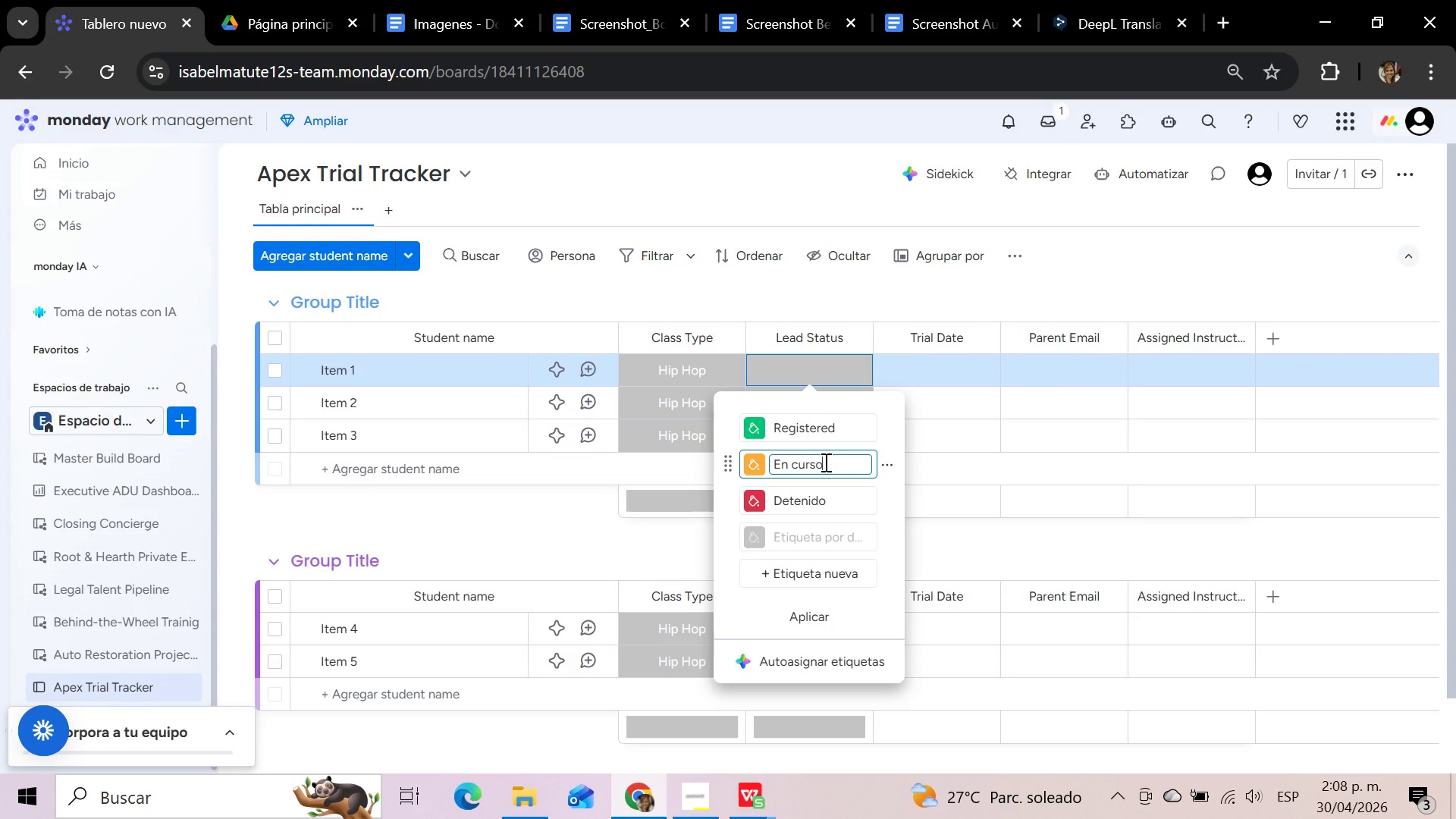 
hold_key(key=Backspace, duration=1.51)
 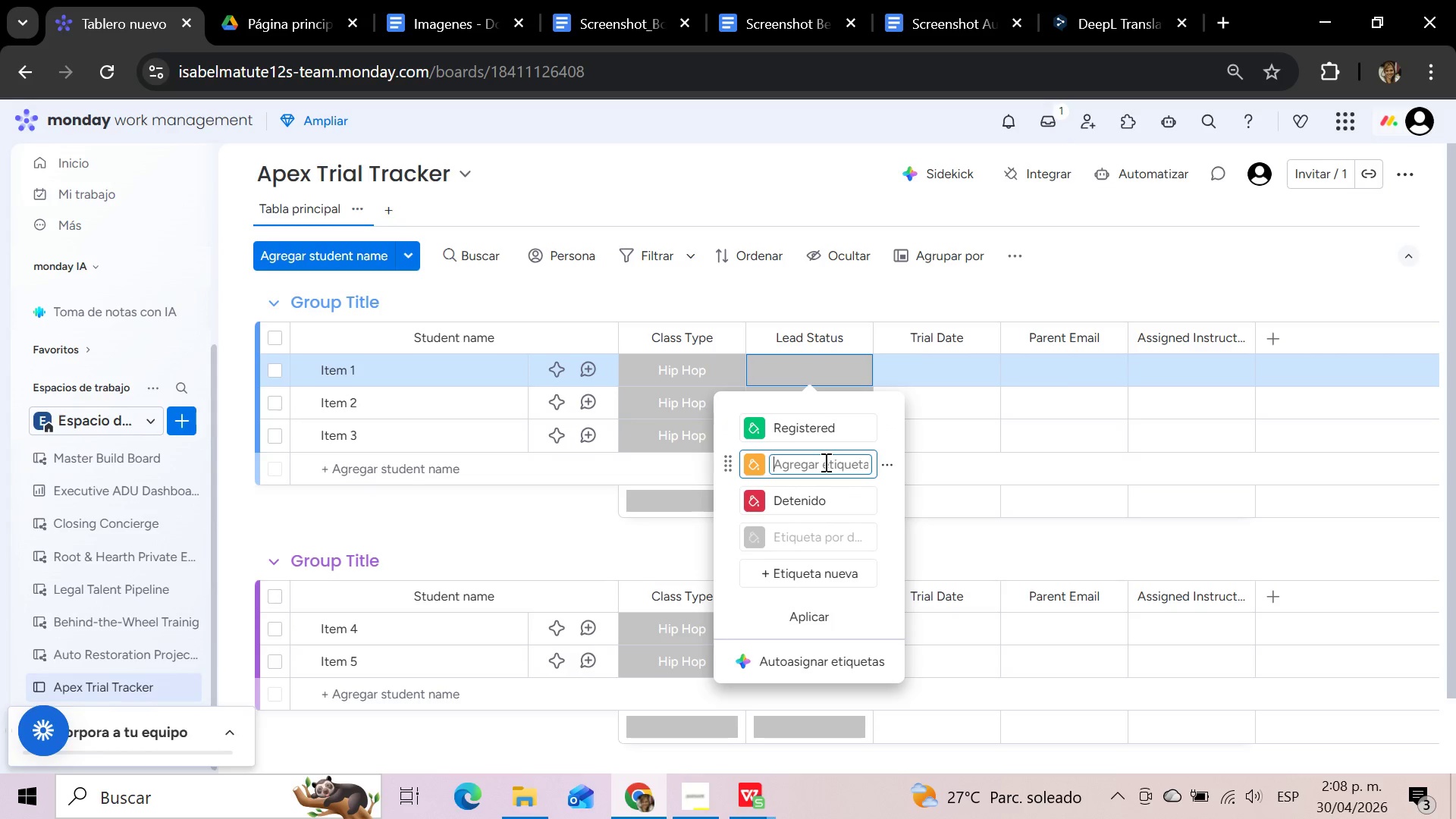 
key(Backspace)
key(Backspace)
key(Backspace)
key(Backspace)
key(Backspace)
type(Attended)
 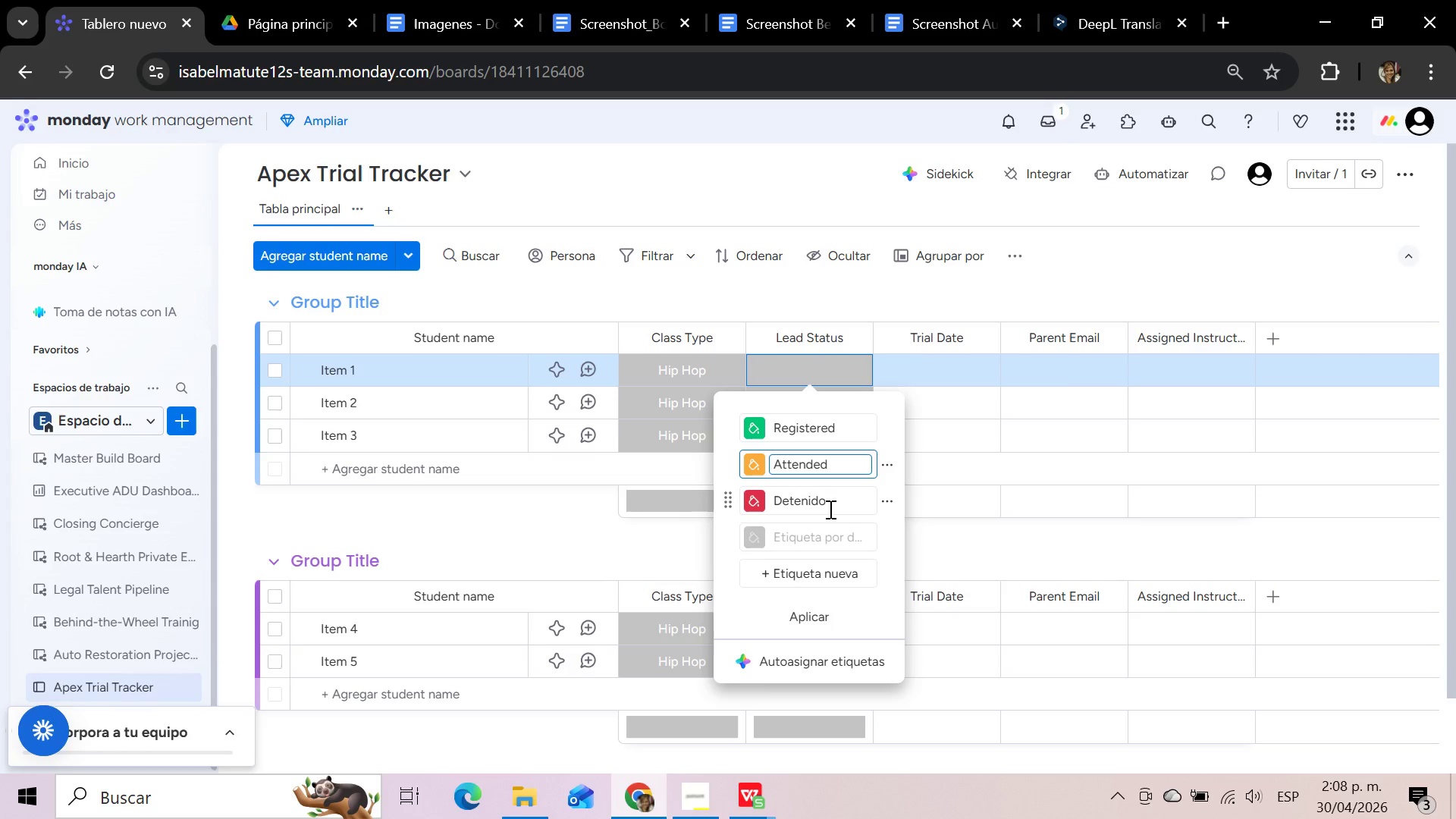 
left_click([828, 500])
 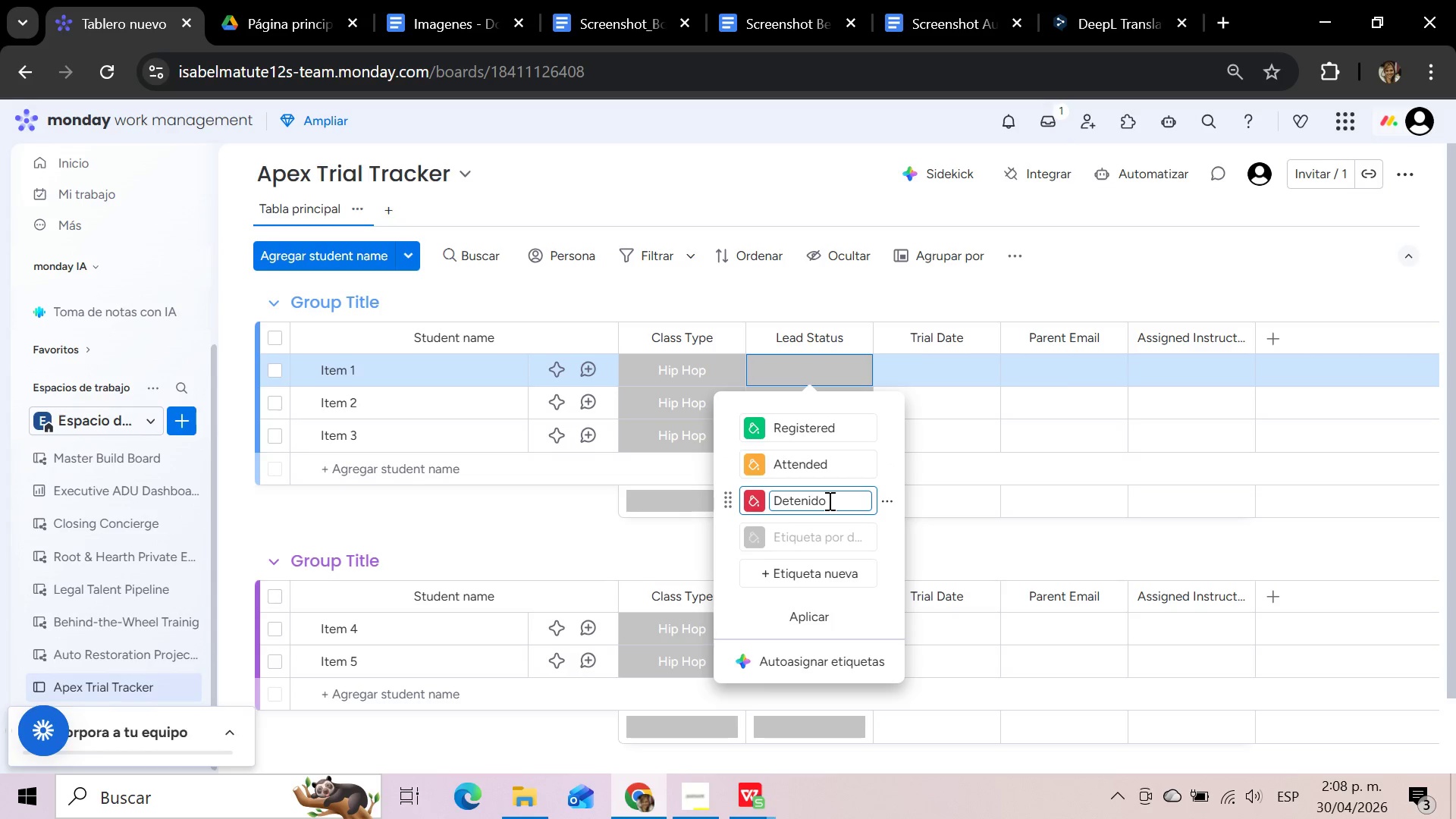 
hold_key(key=Backspace, duration=1.03)
 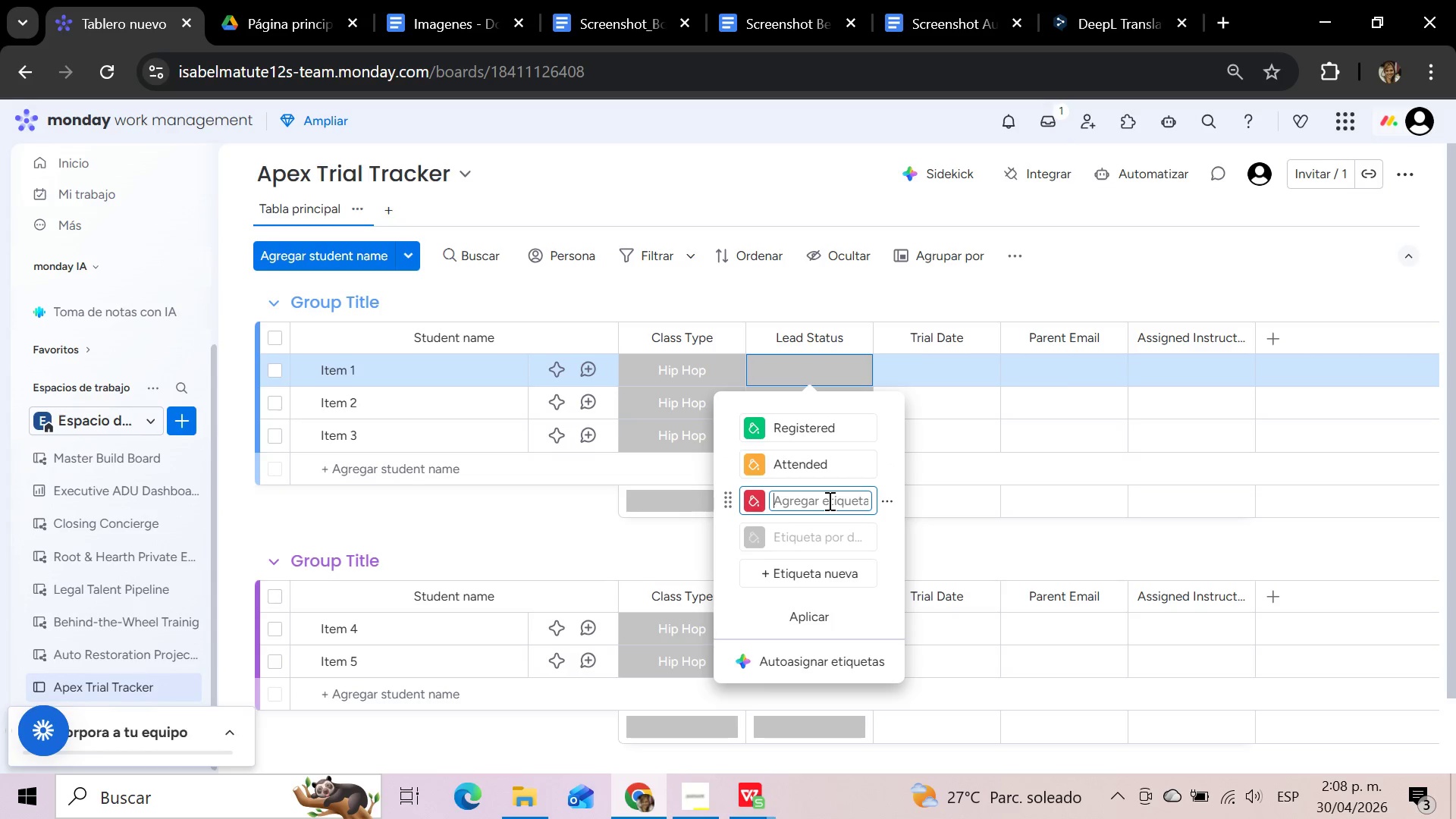 
type(Lost)
 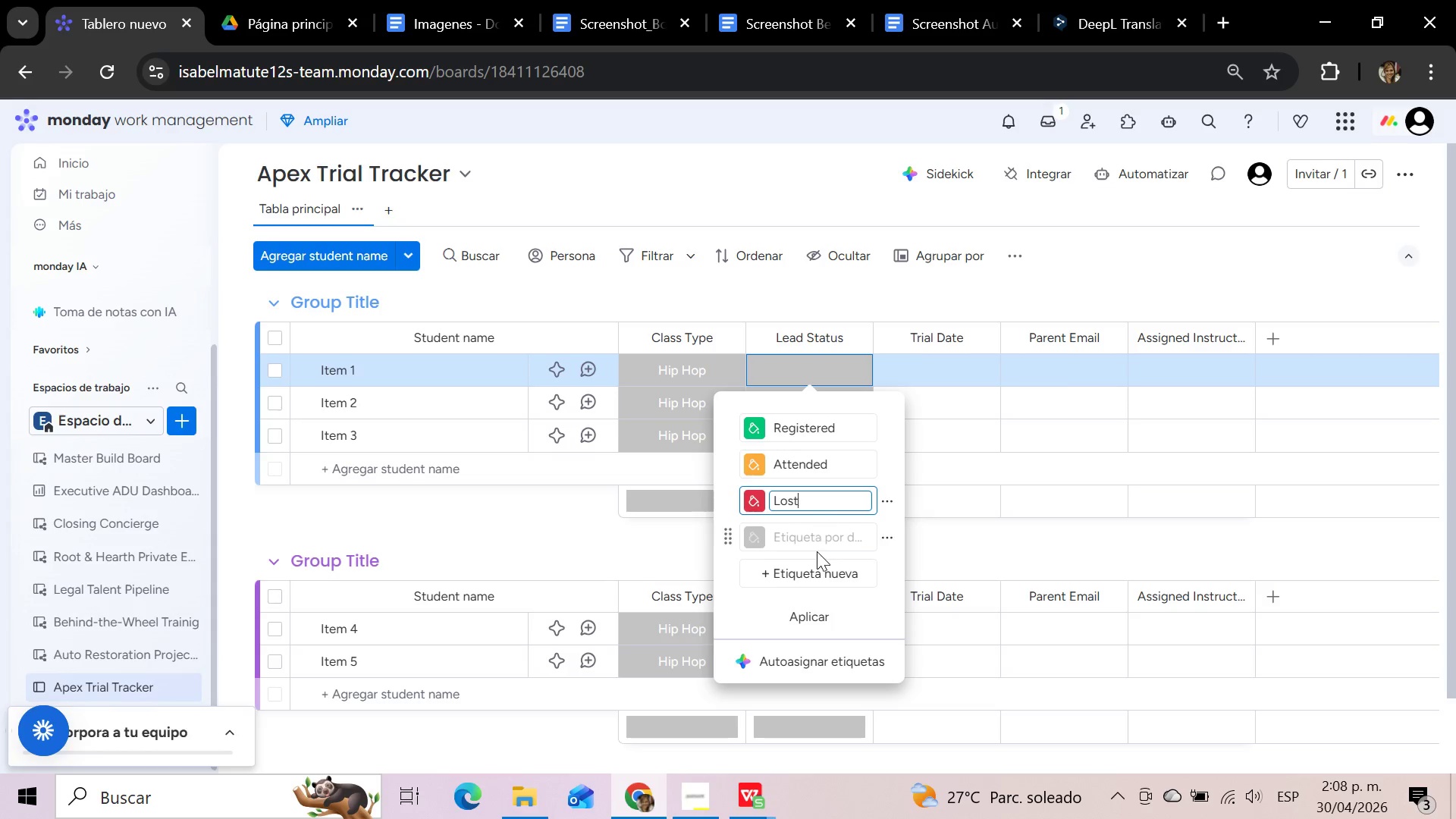 
left_click([797, 532])
 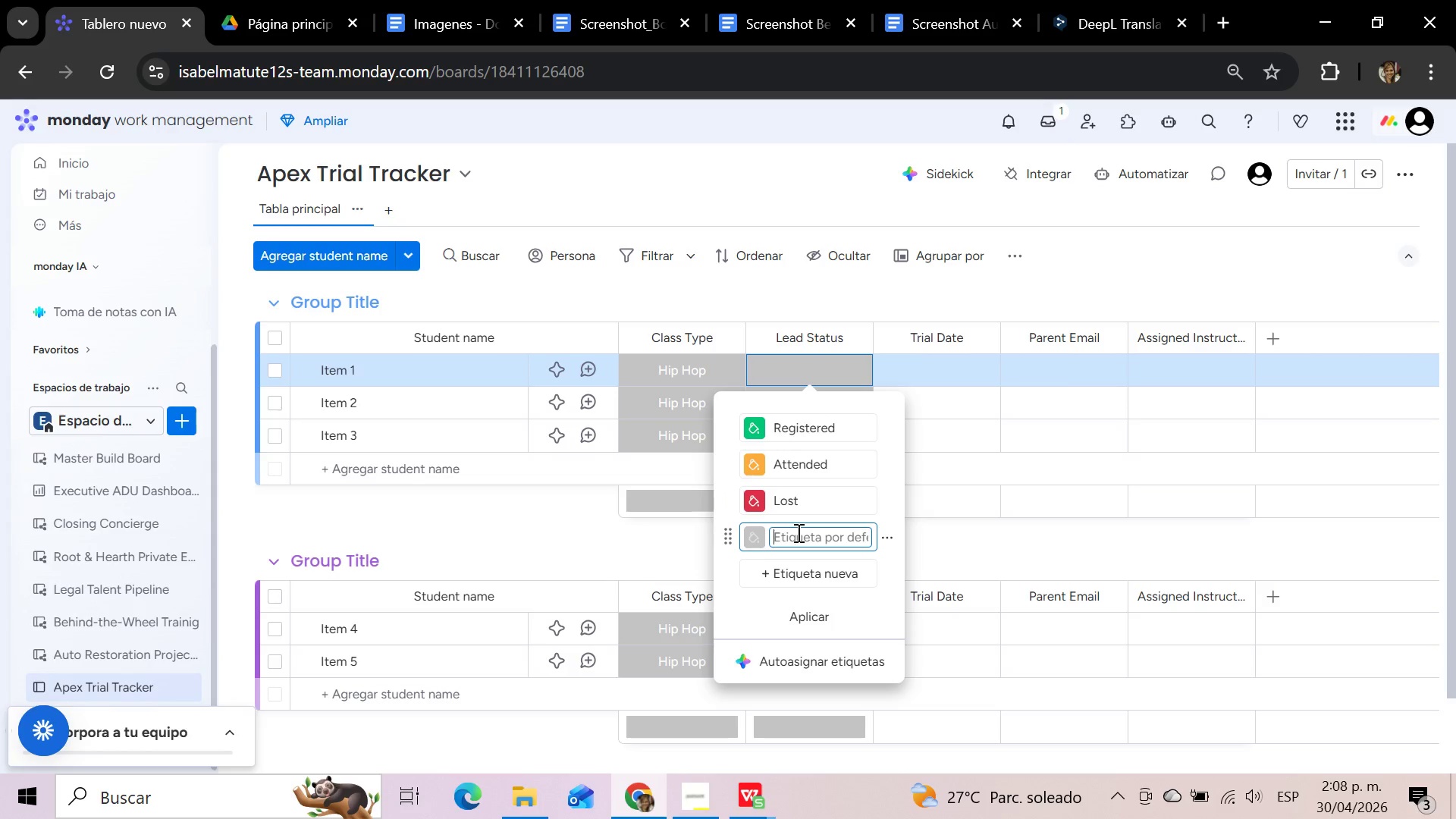 
type(New)
 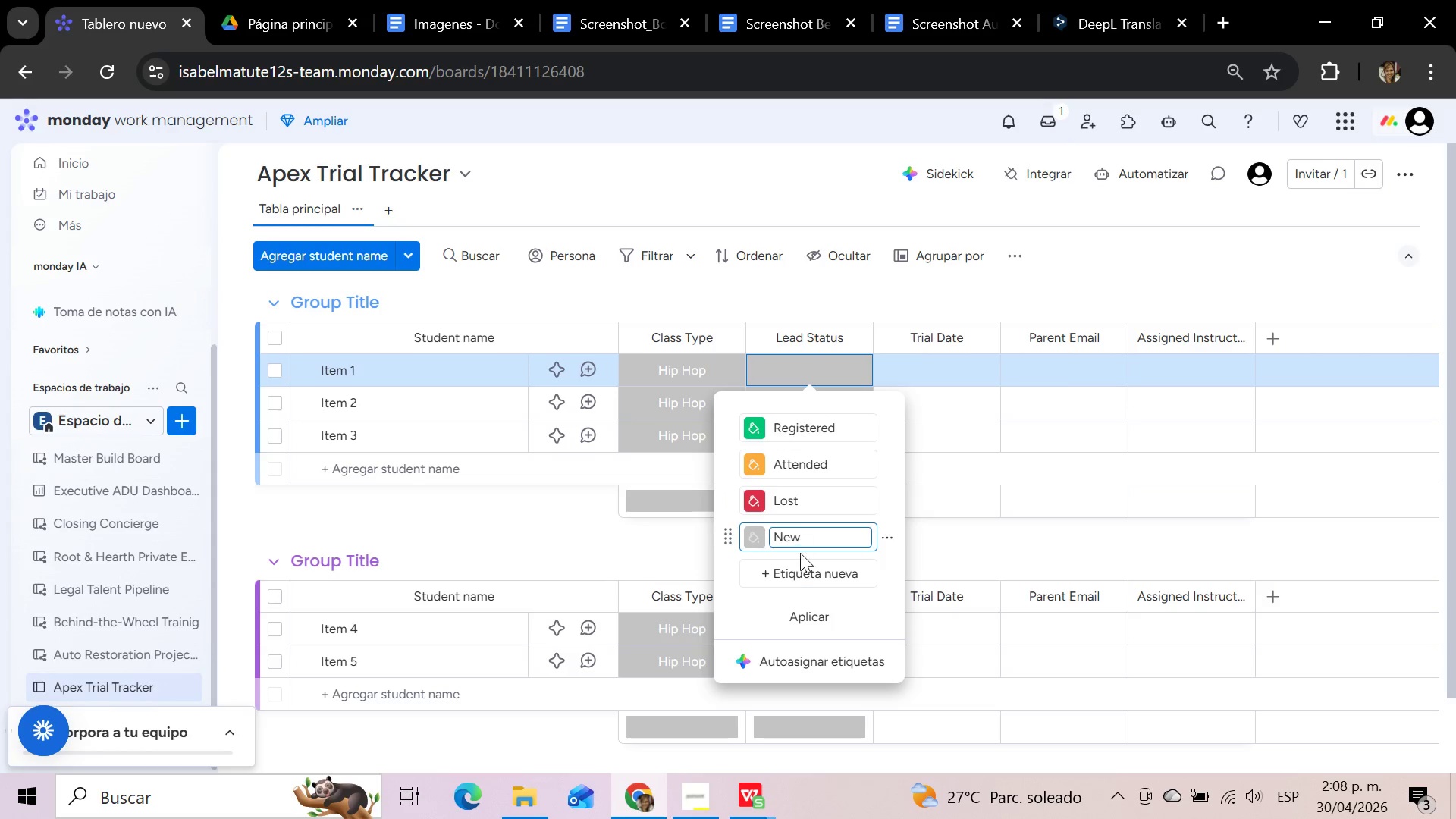 
left_click([798, 570])
 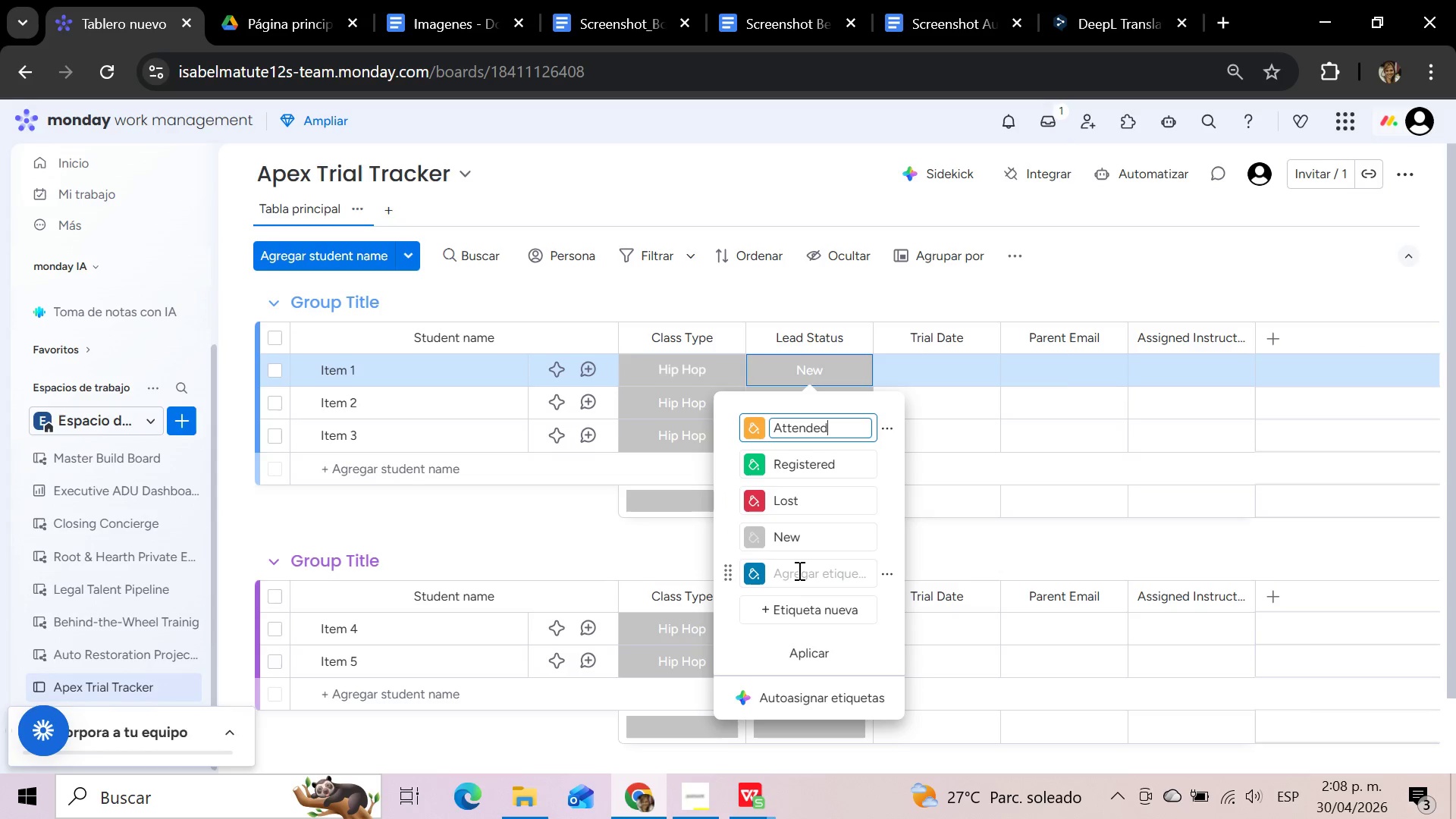 
left_click([798, 570])
 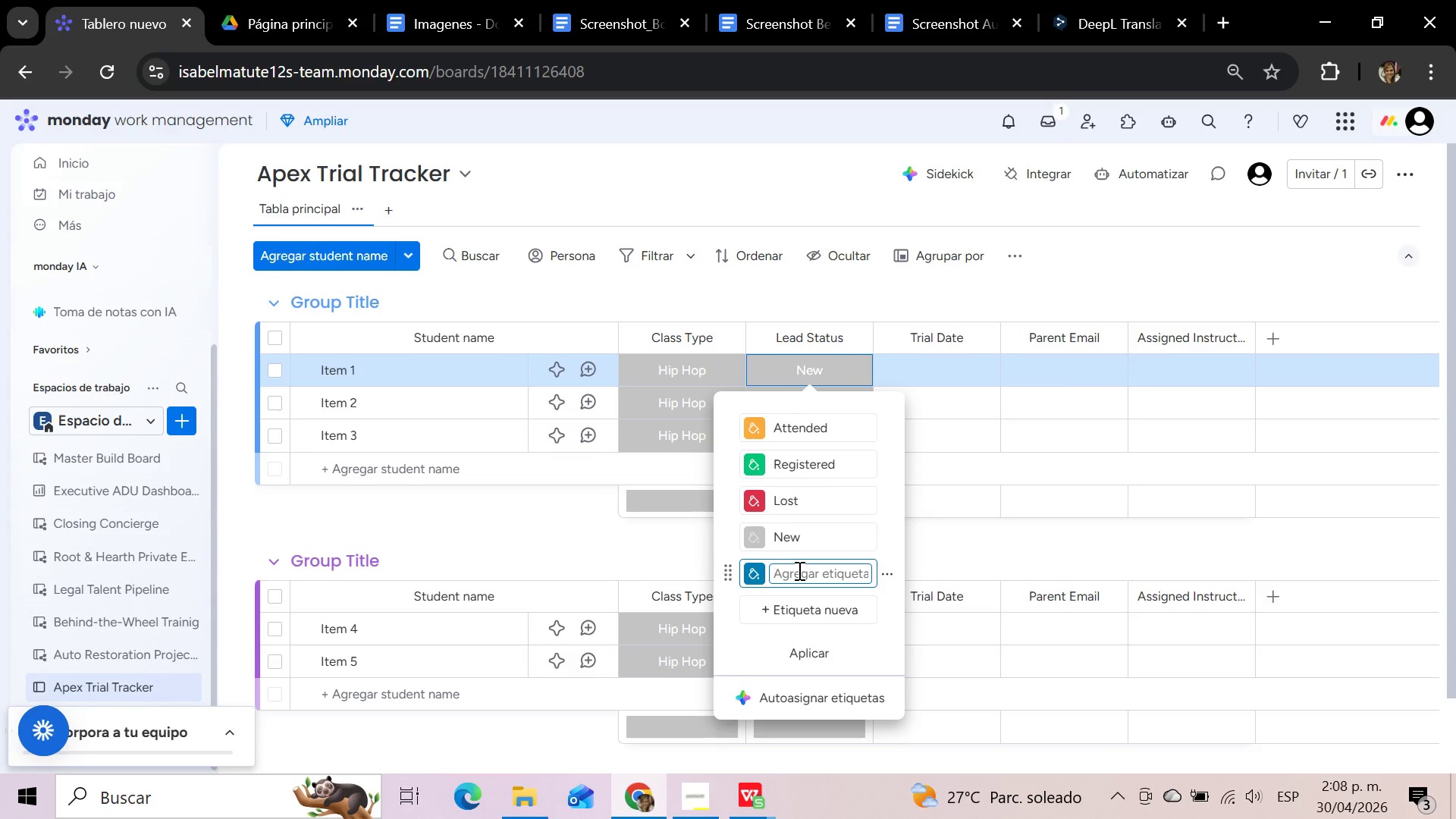 
type(Trial Scheduled)
 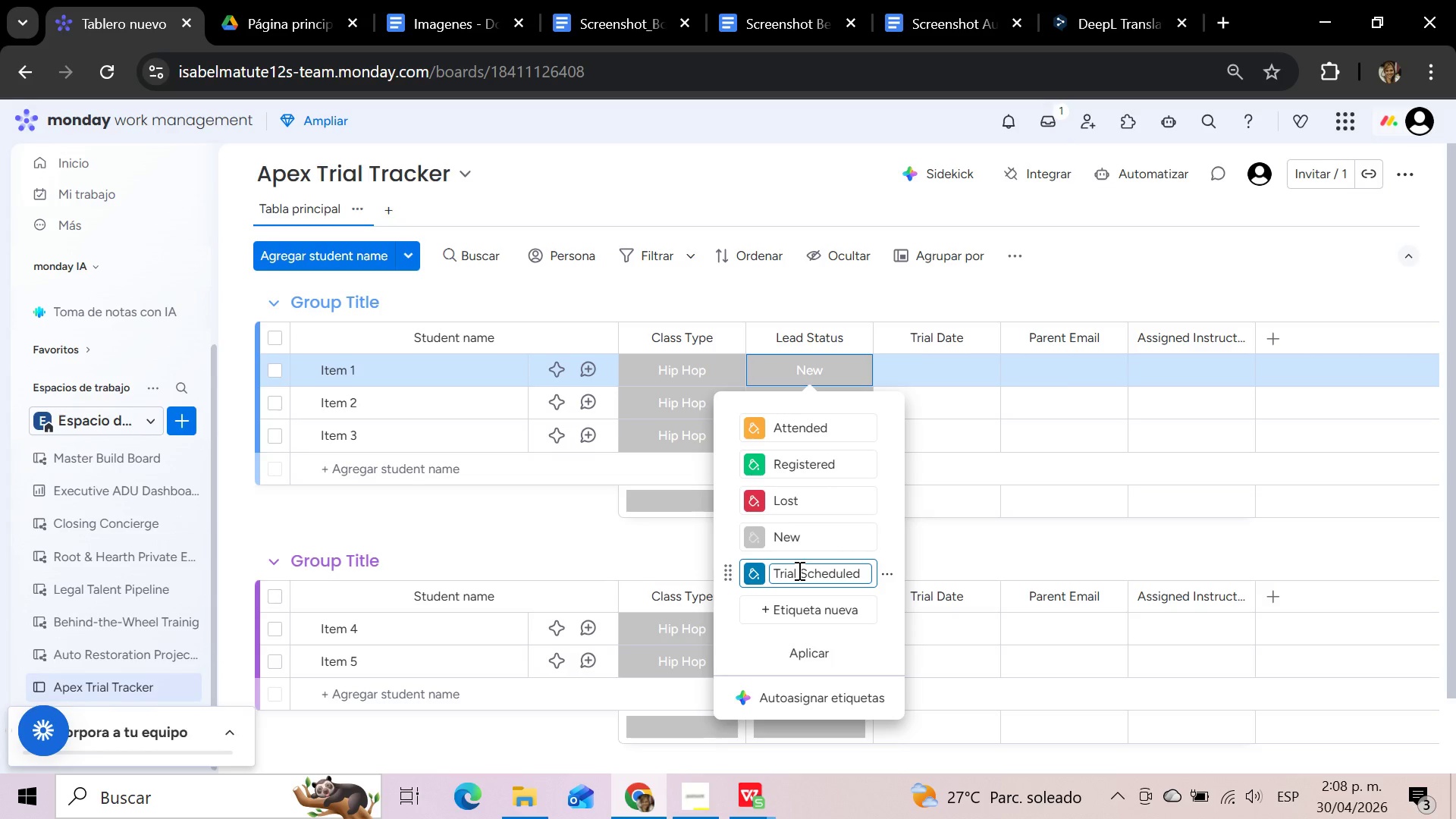 
wait(6.86)
 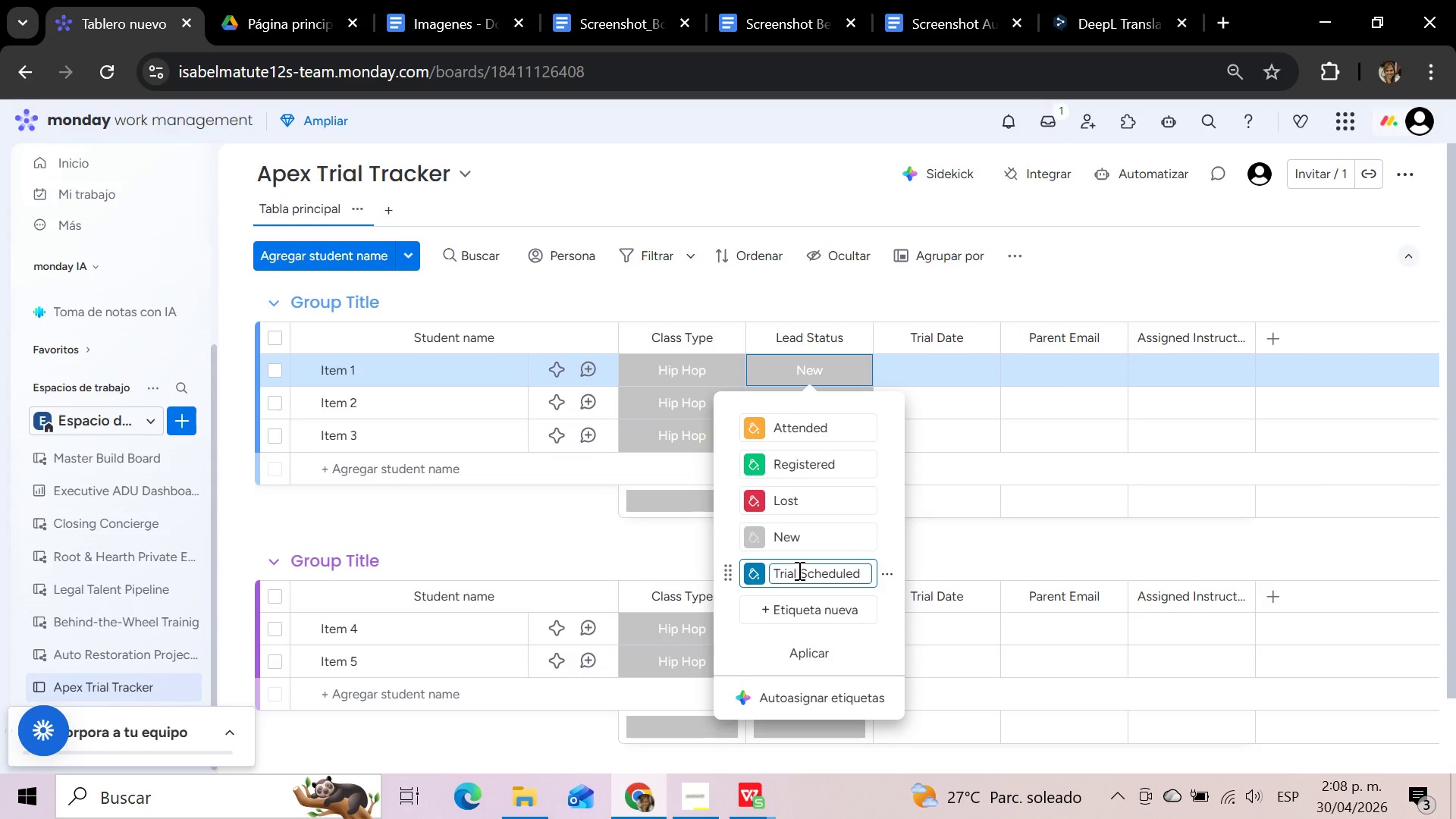 
left_click([756, 576])
 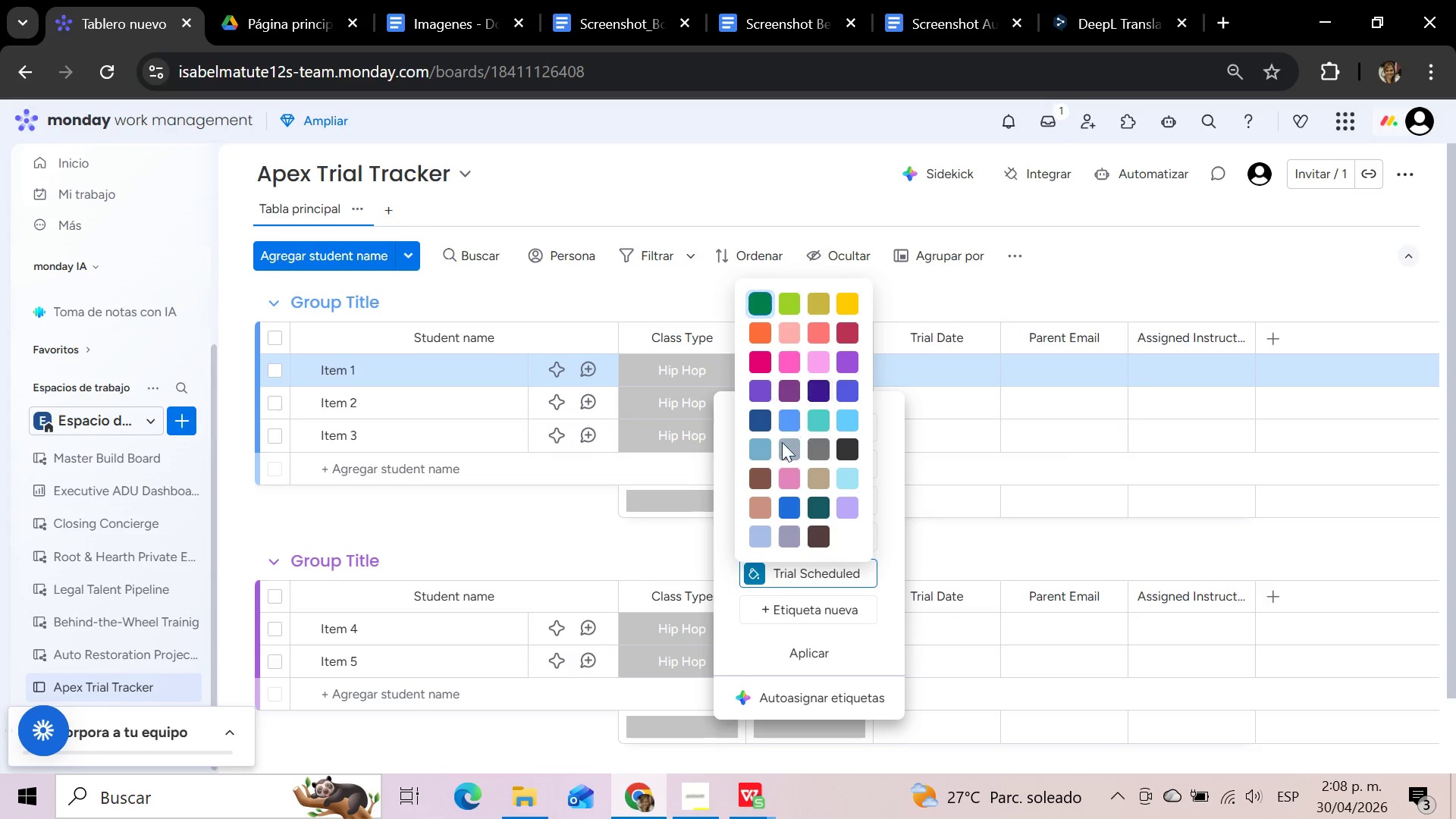 
left_click([785, 507])
 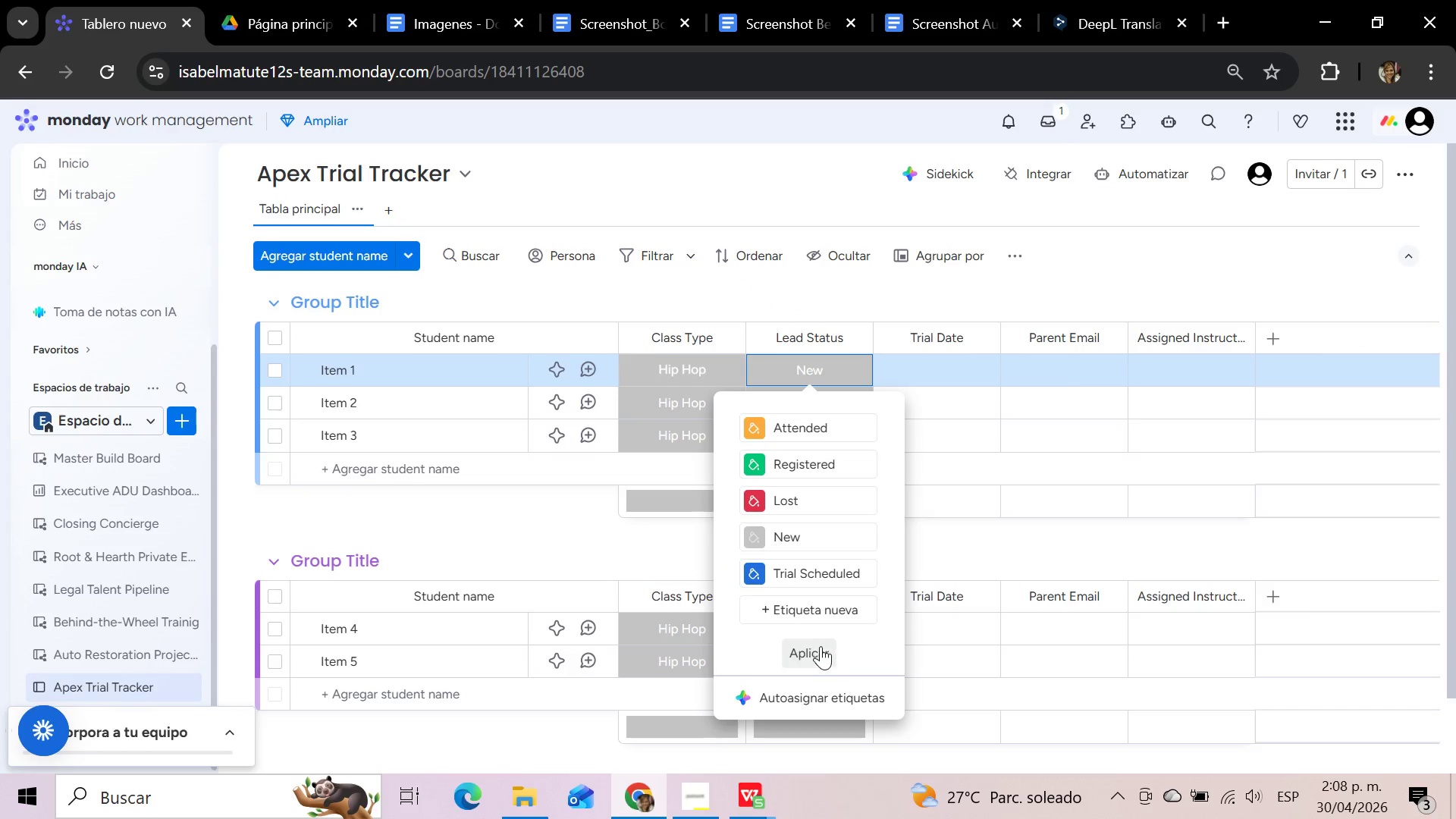 
left_click([801, 642])
 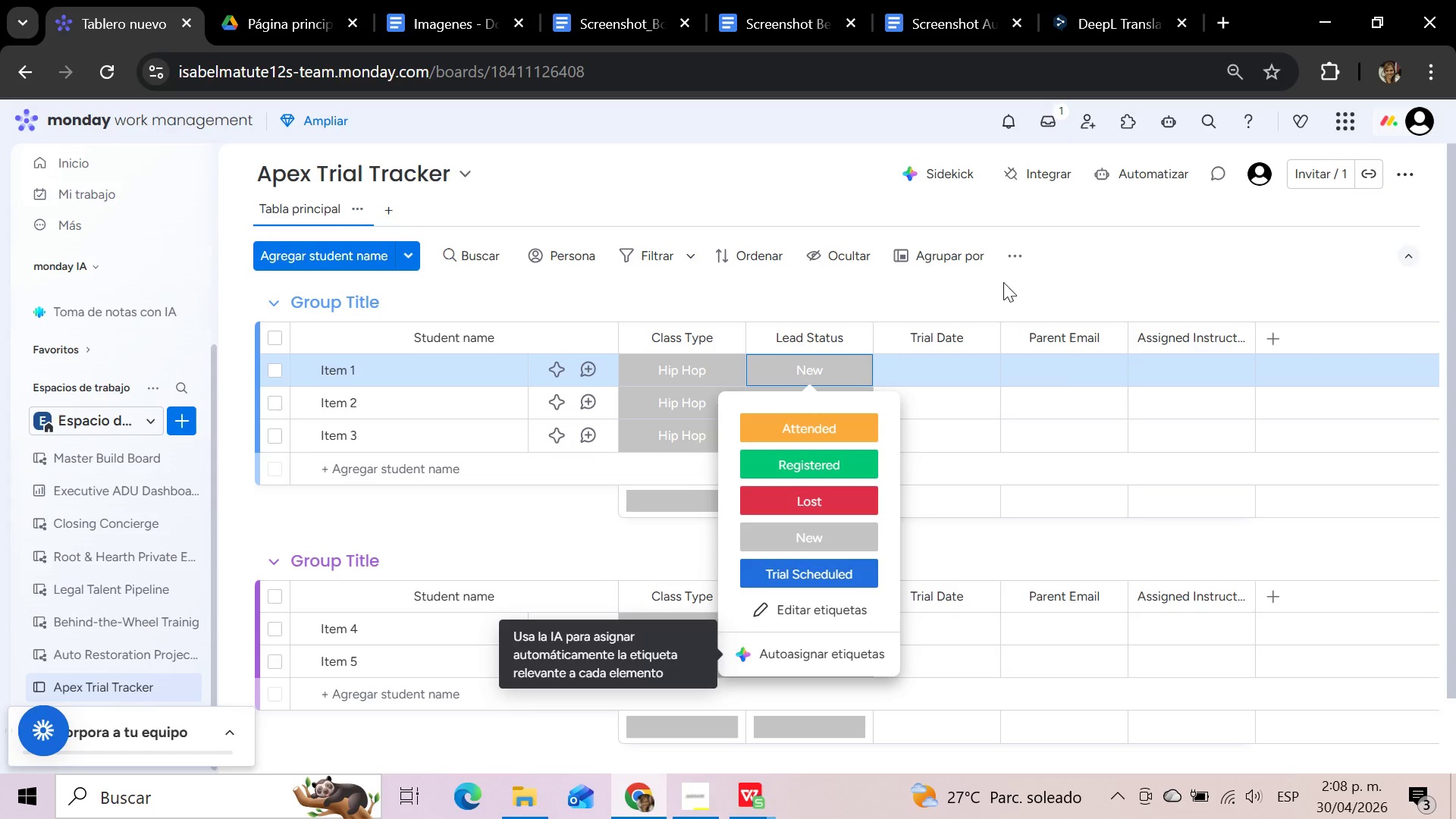 
left_click([998, 291])
 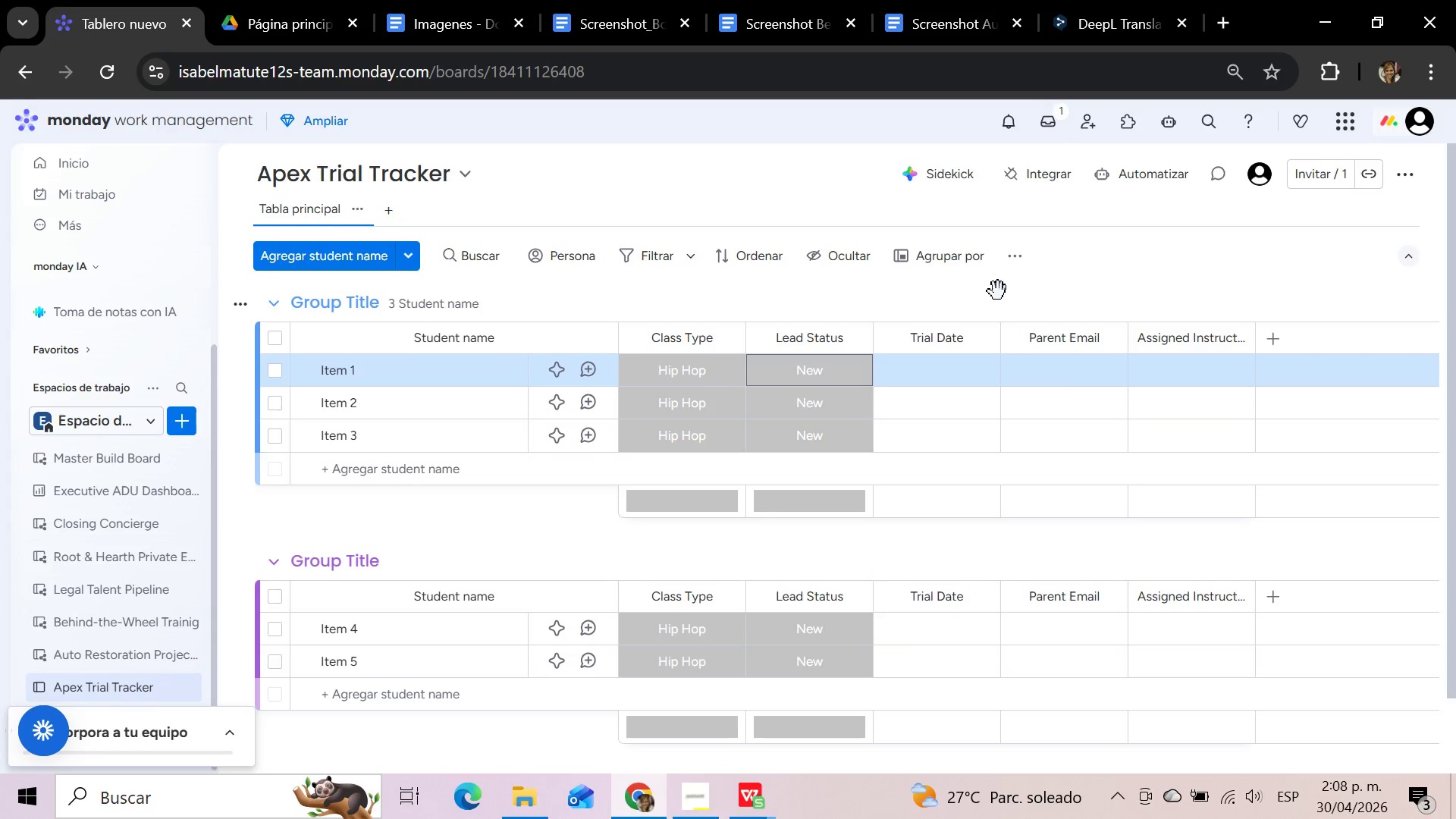 
scroll: coordinate [998, 291], scroll_direction: down, amount: 2.0
 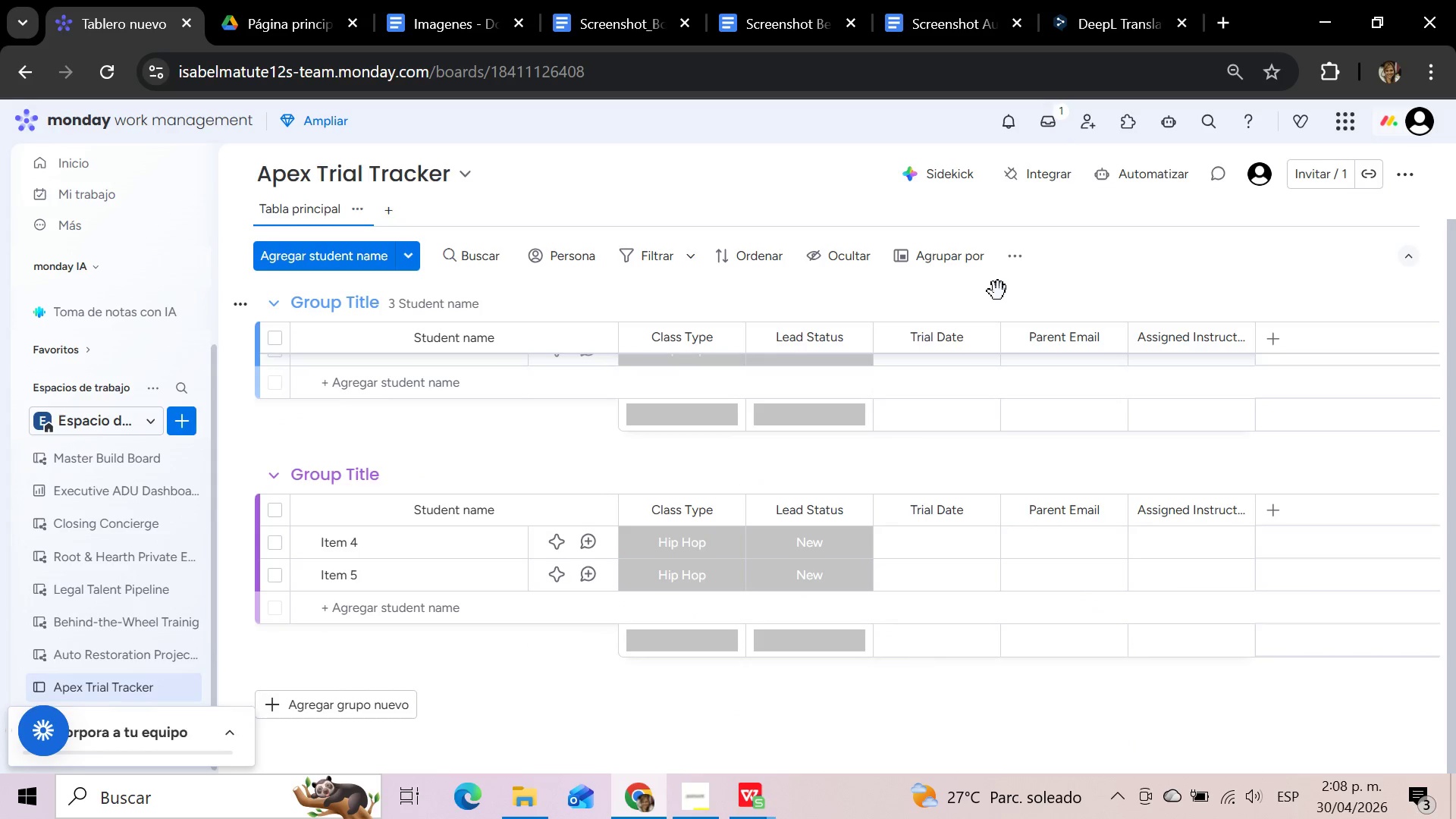 
scroll: coordinate [998, 291], scroll_direction: up, amount: 8.0
 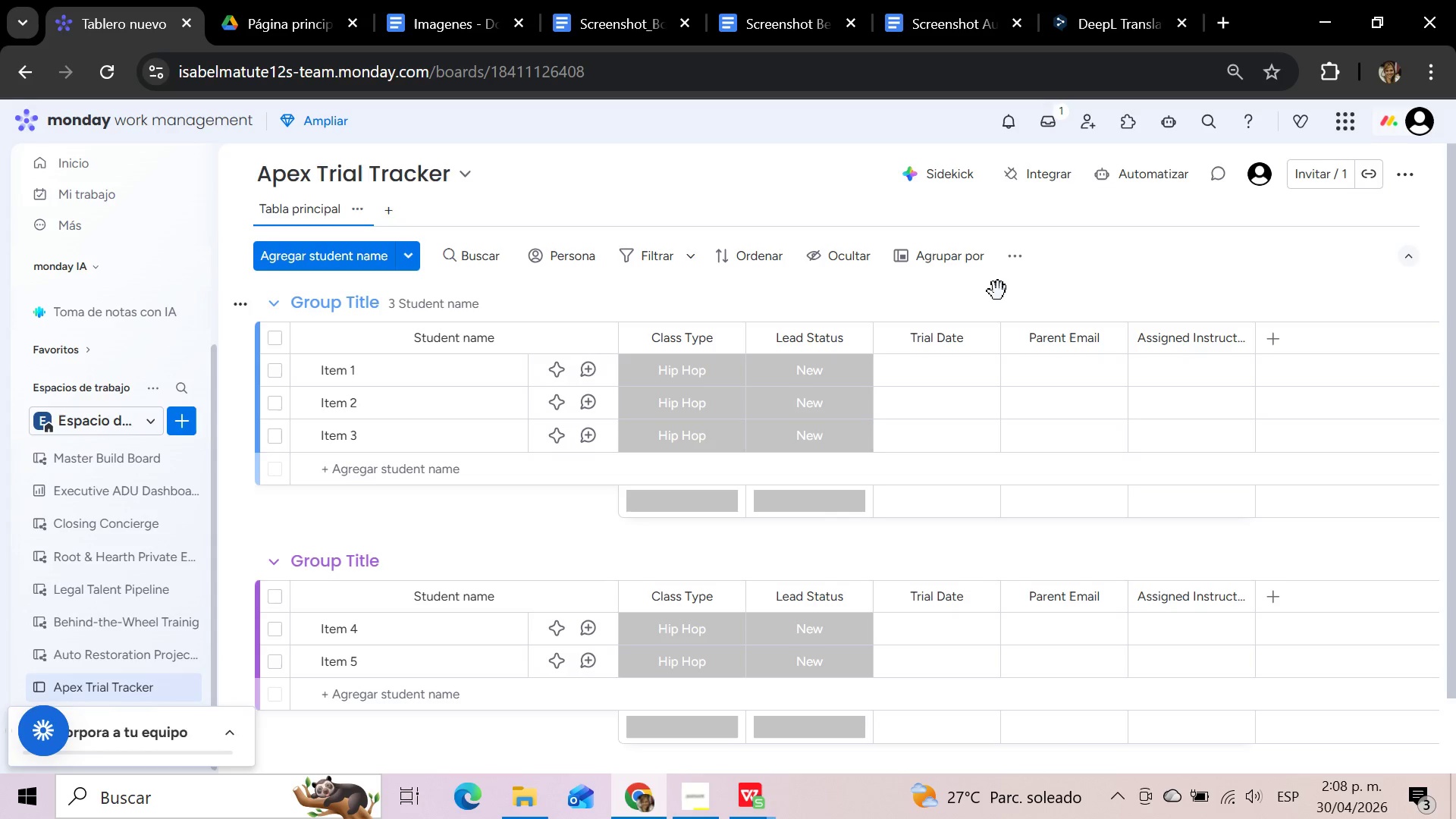 
wait(7.12)
 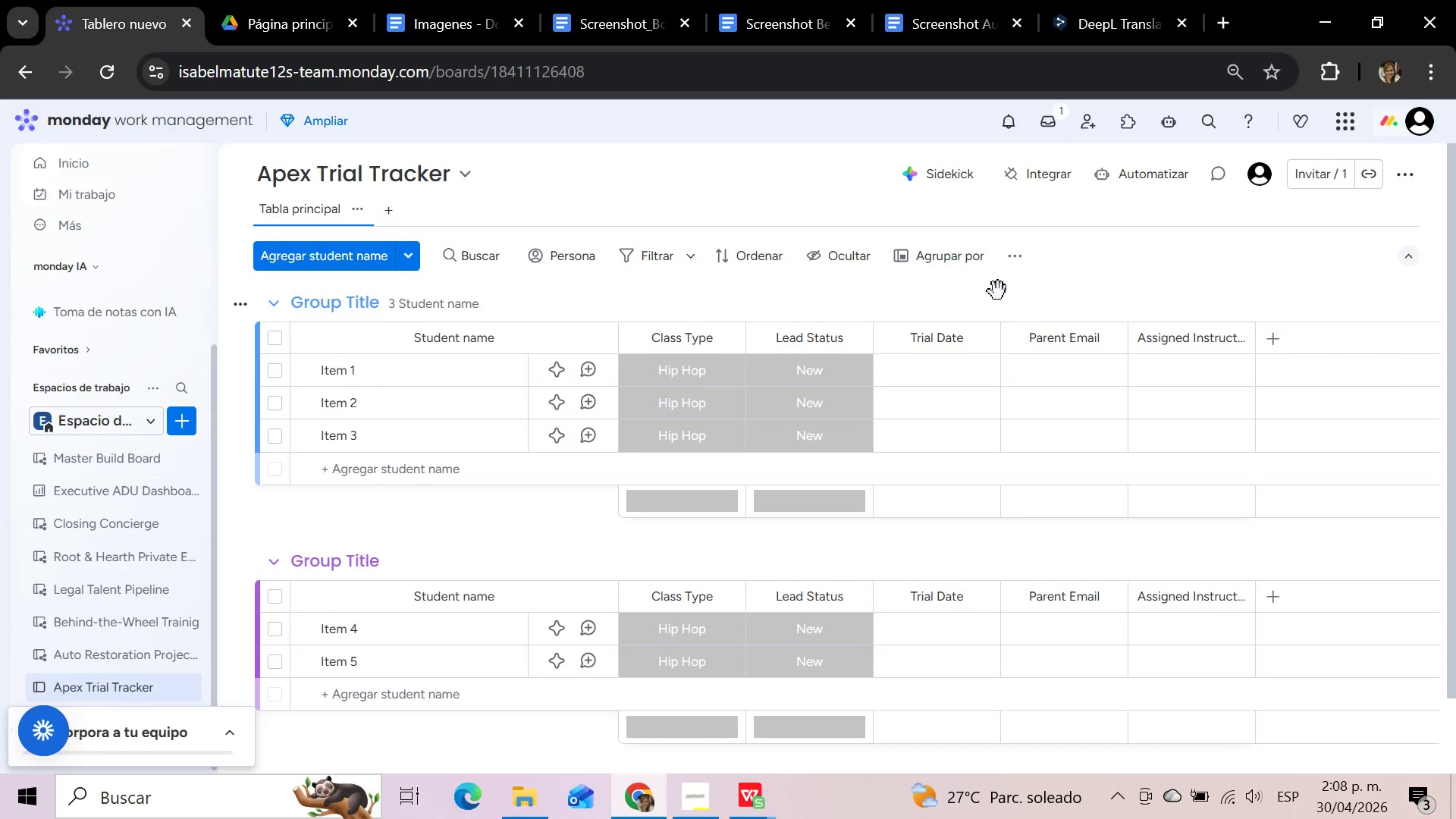 
left_click([1404, 181])
 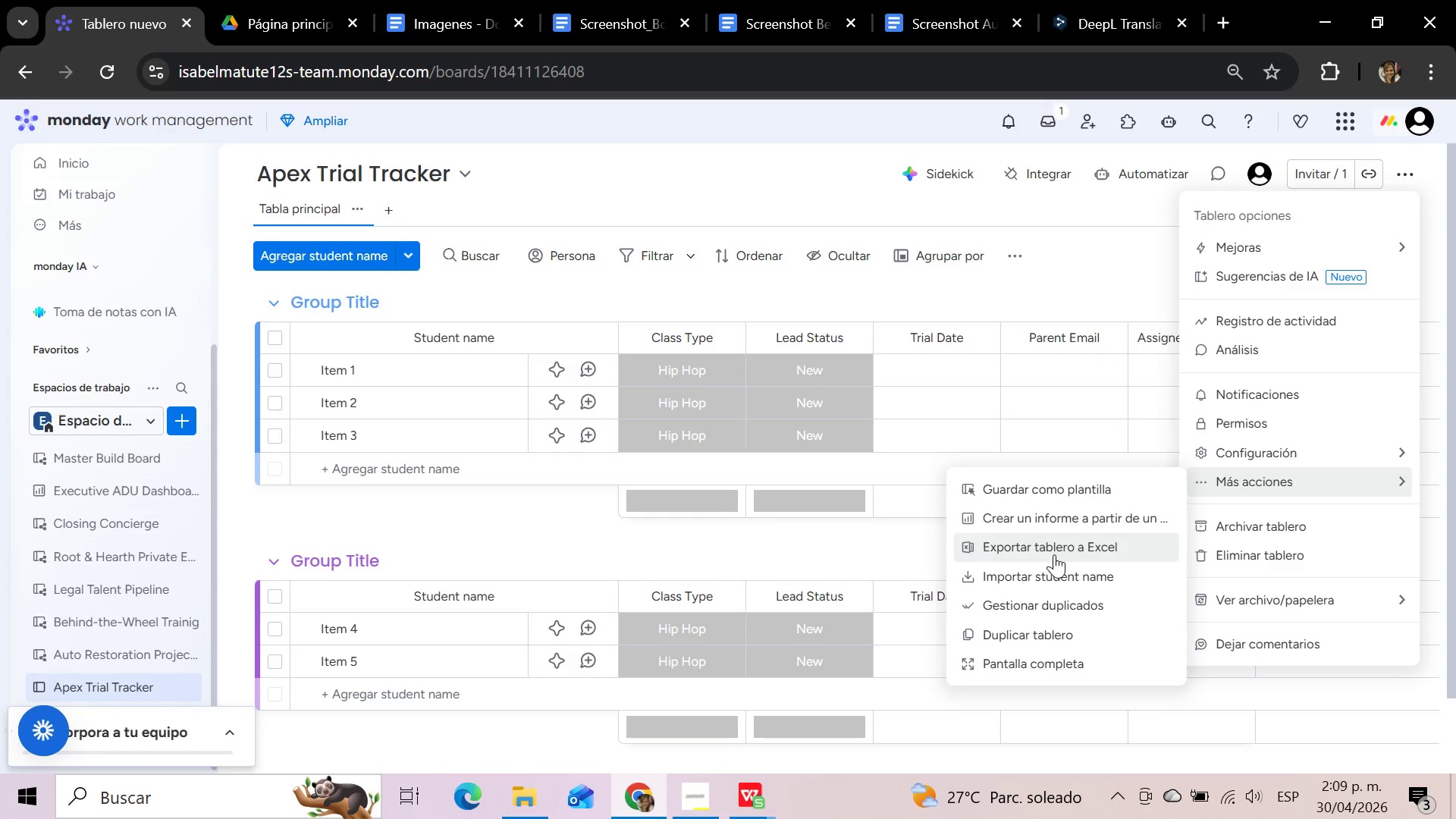 
left_click([1047, 578])
 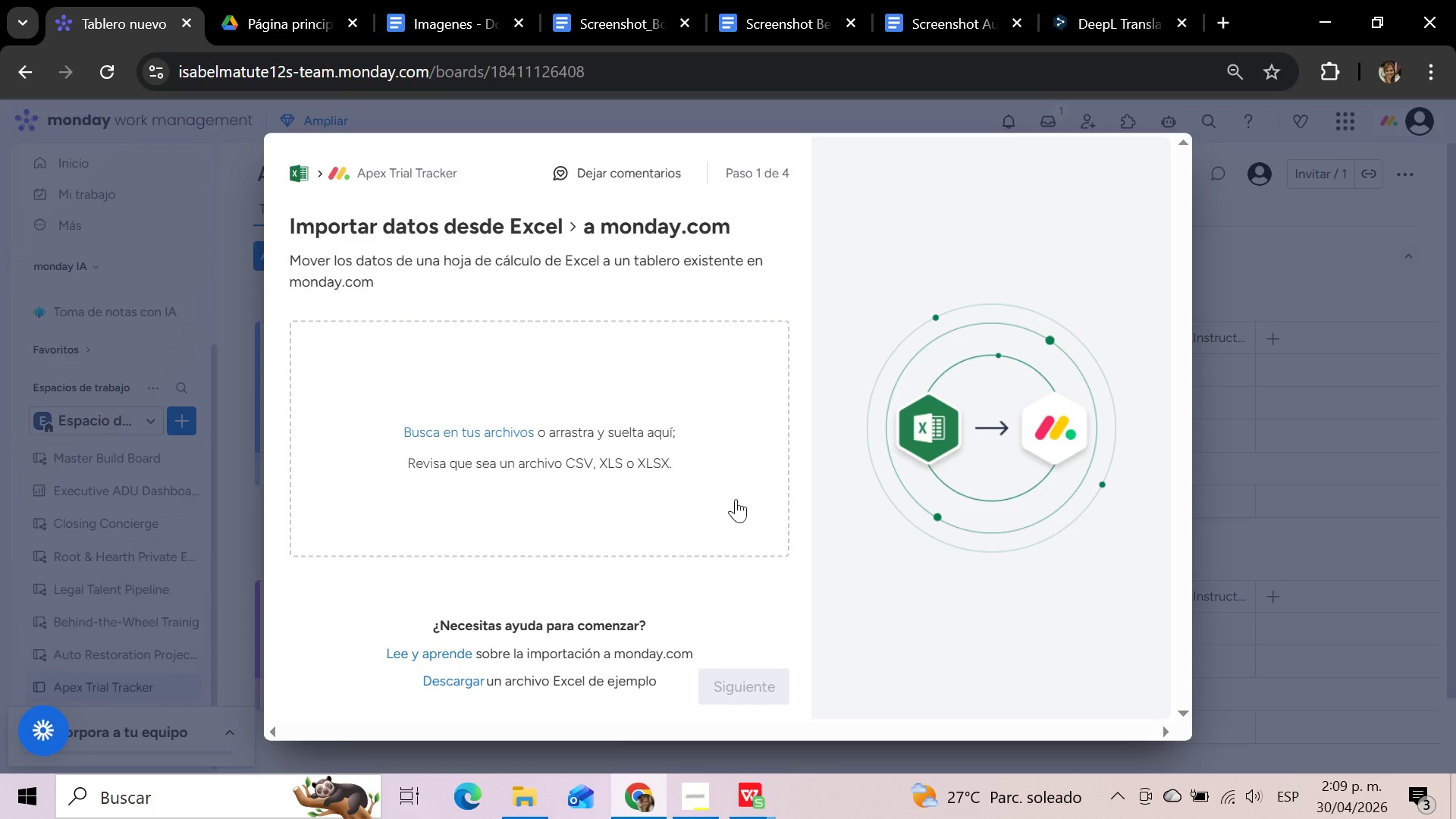 
left_click([519, 431])
 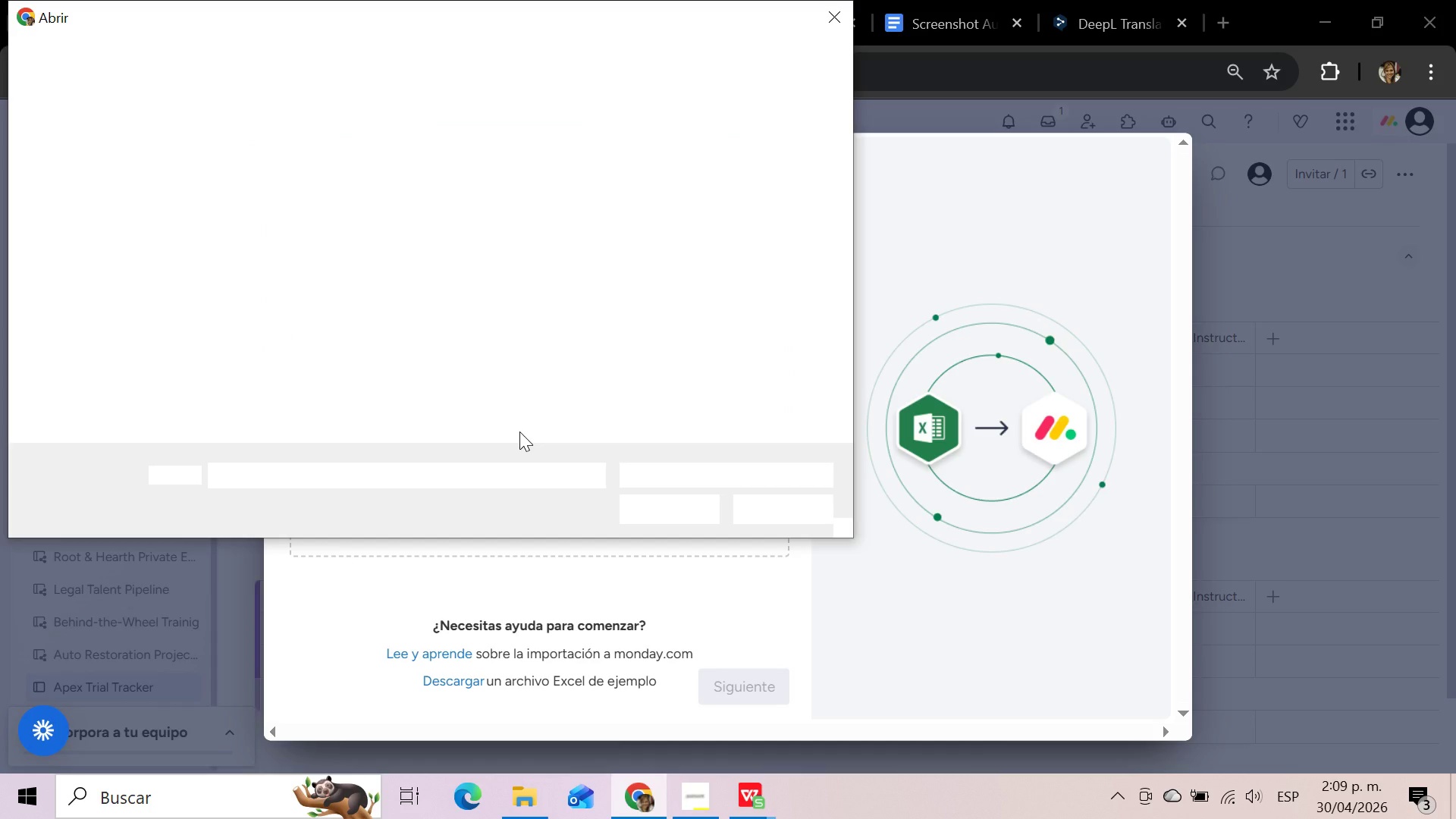 
wait(8.53)
 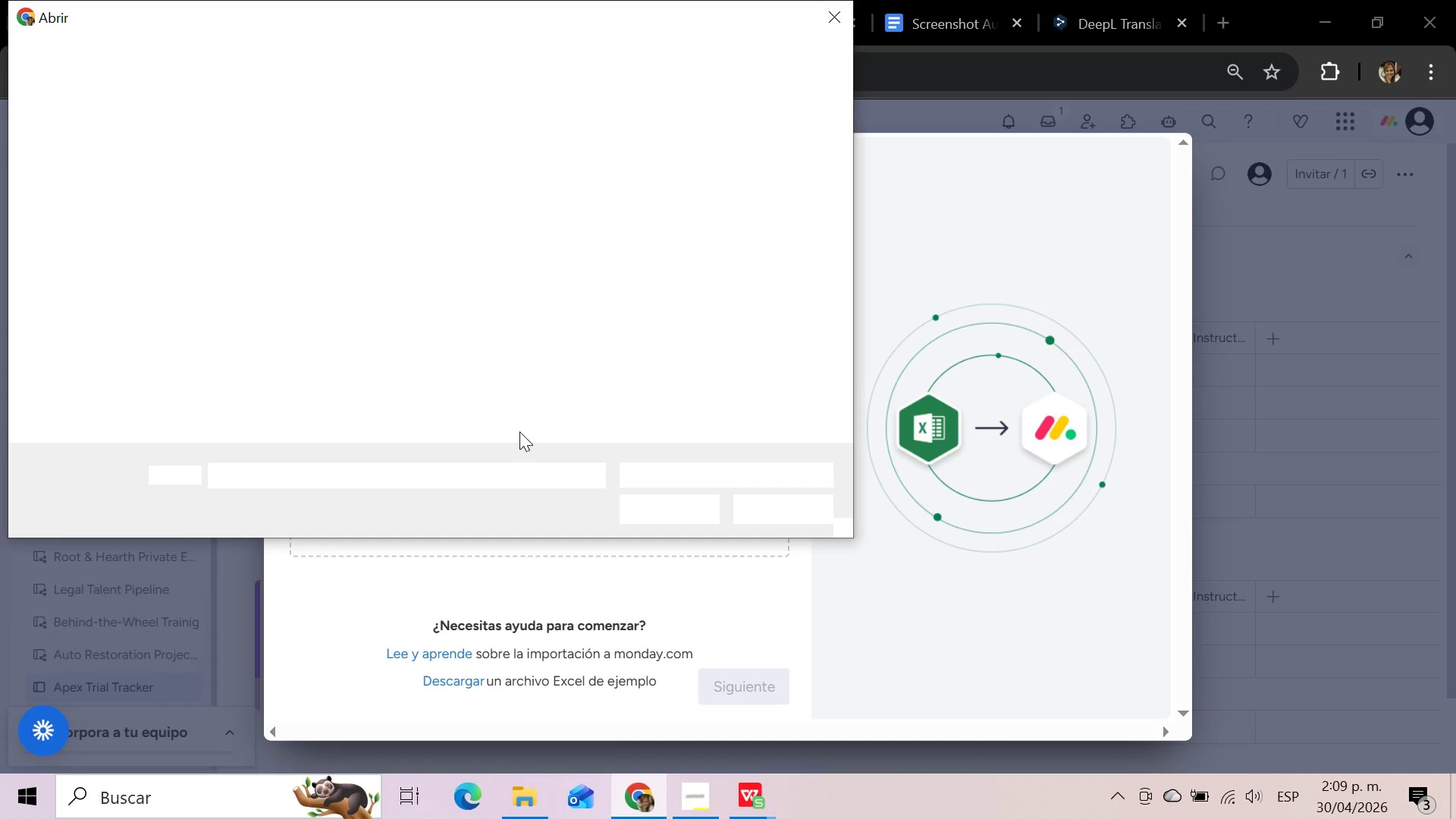 
left_click([337, 188])
 